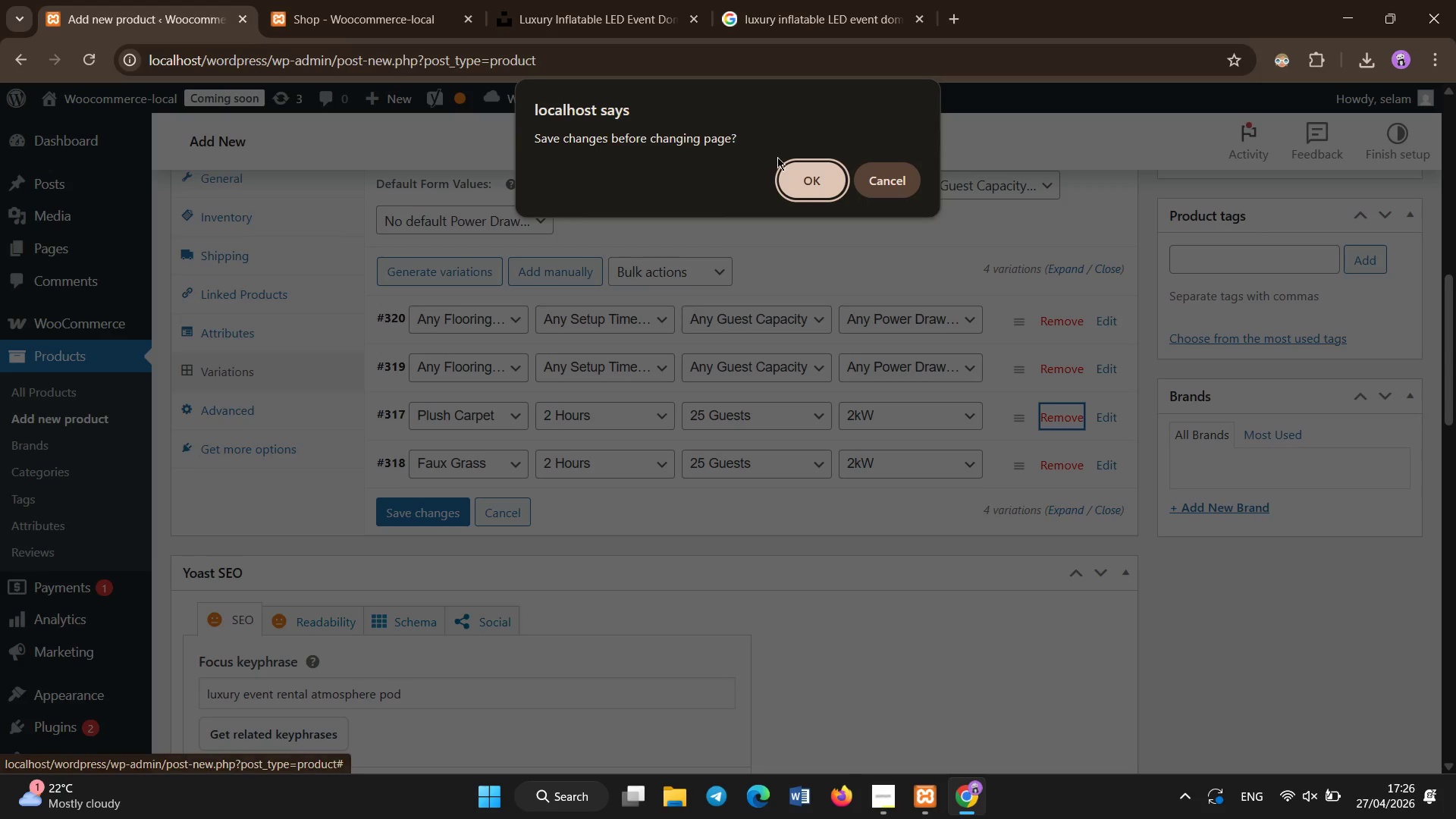 
left_click([811, 184])
 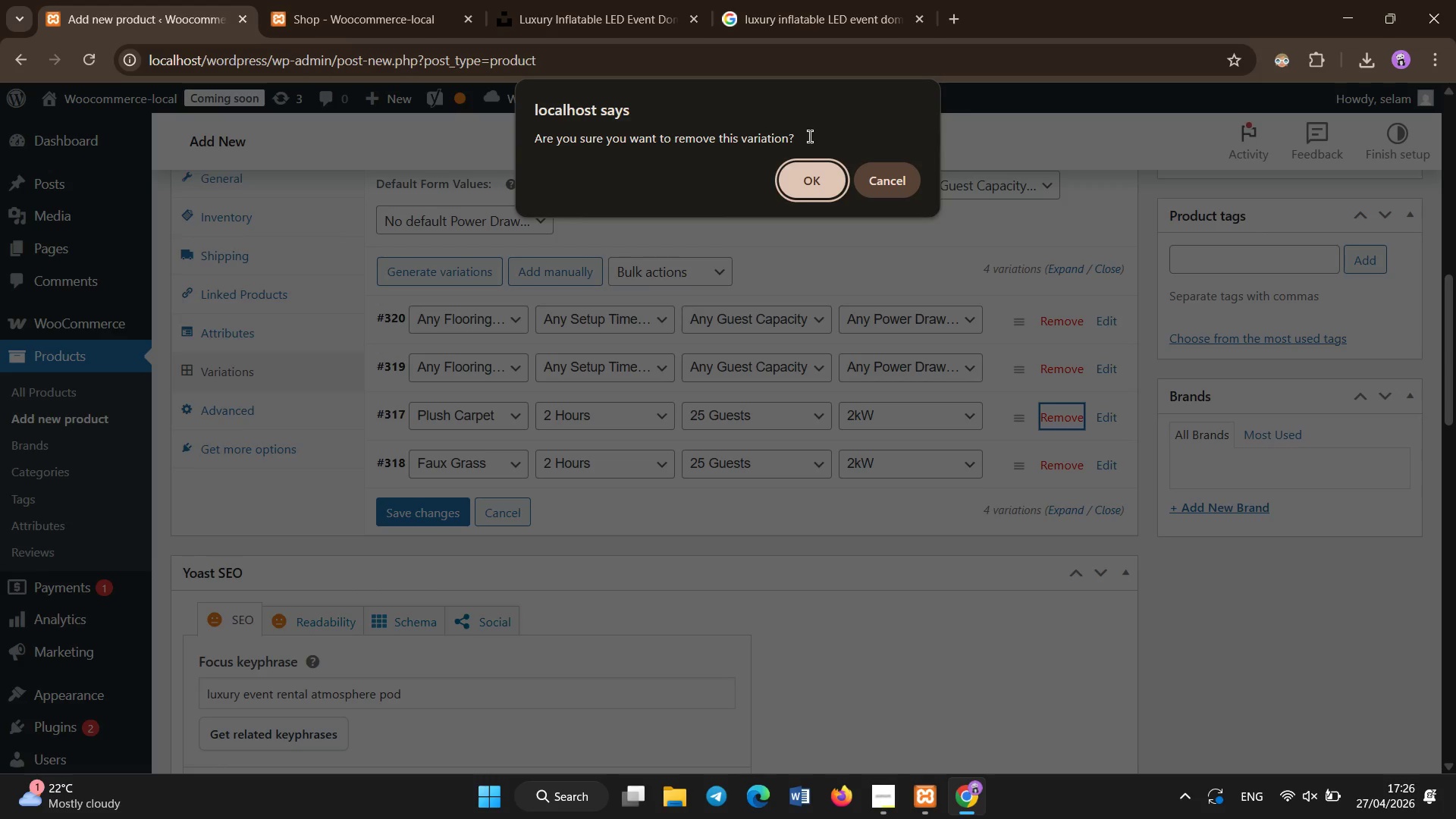 
left_click([811, 178])
 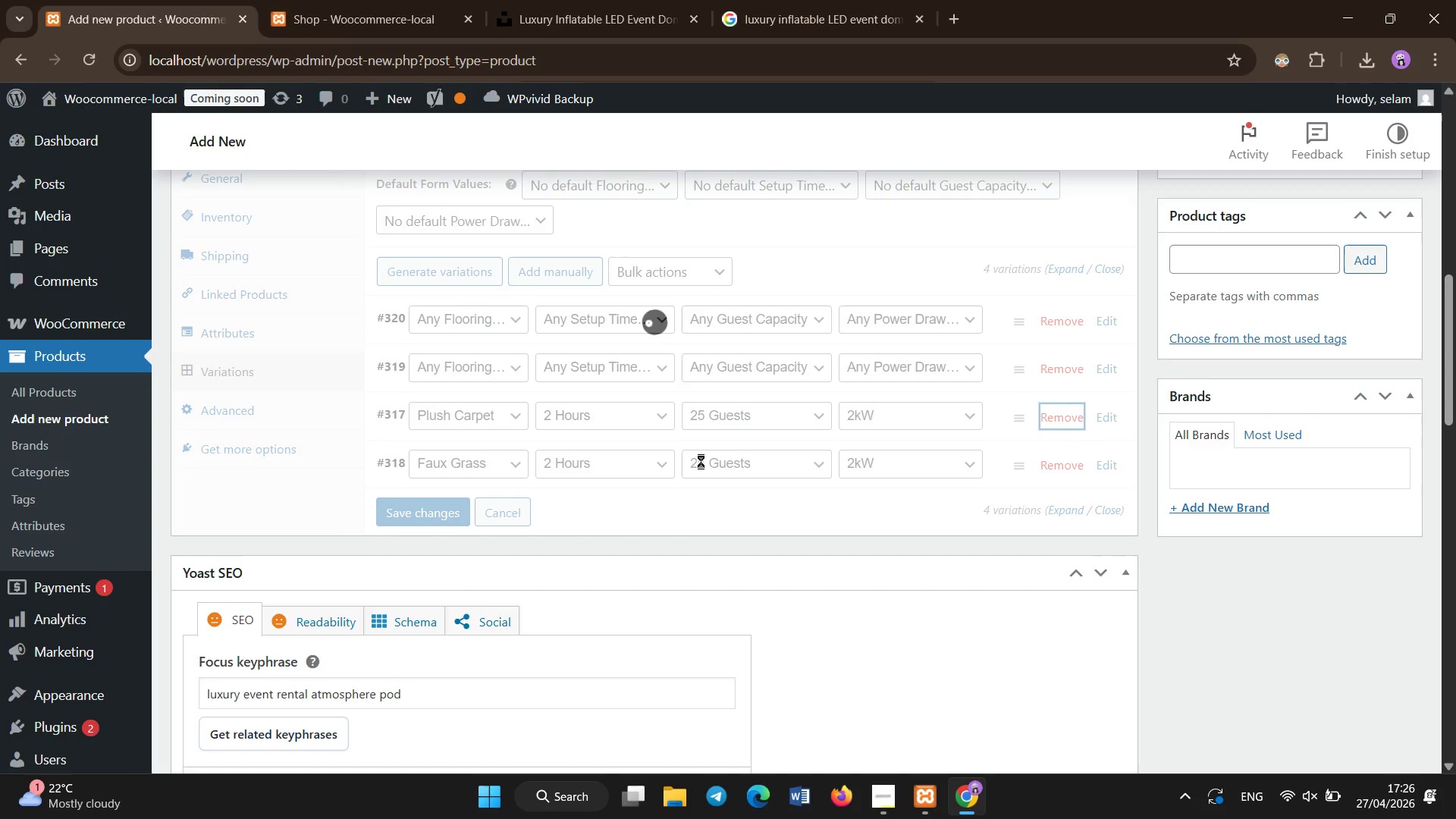 
left_click([683, 510])
 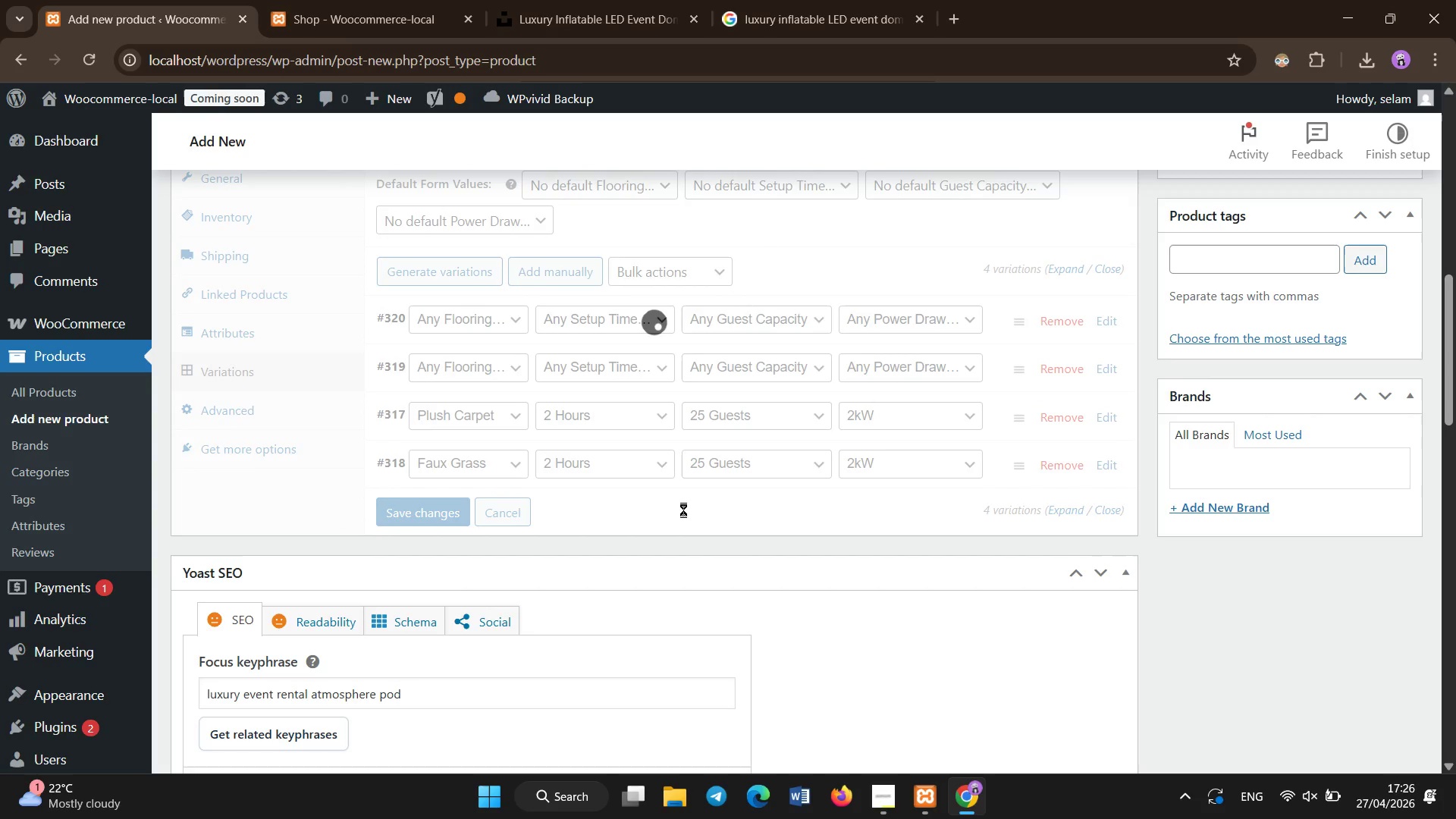 
left_click([683, 510])
 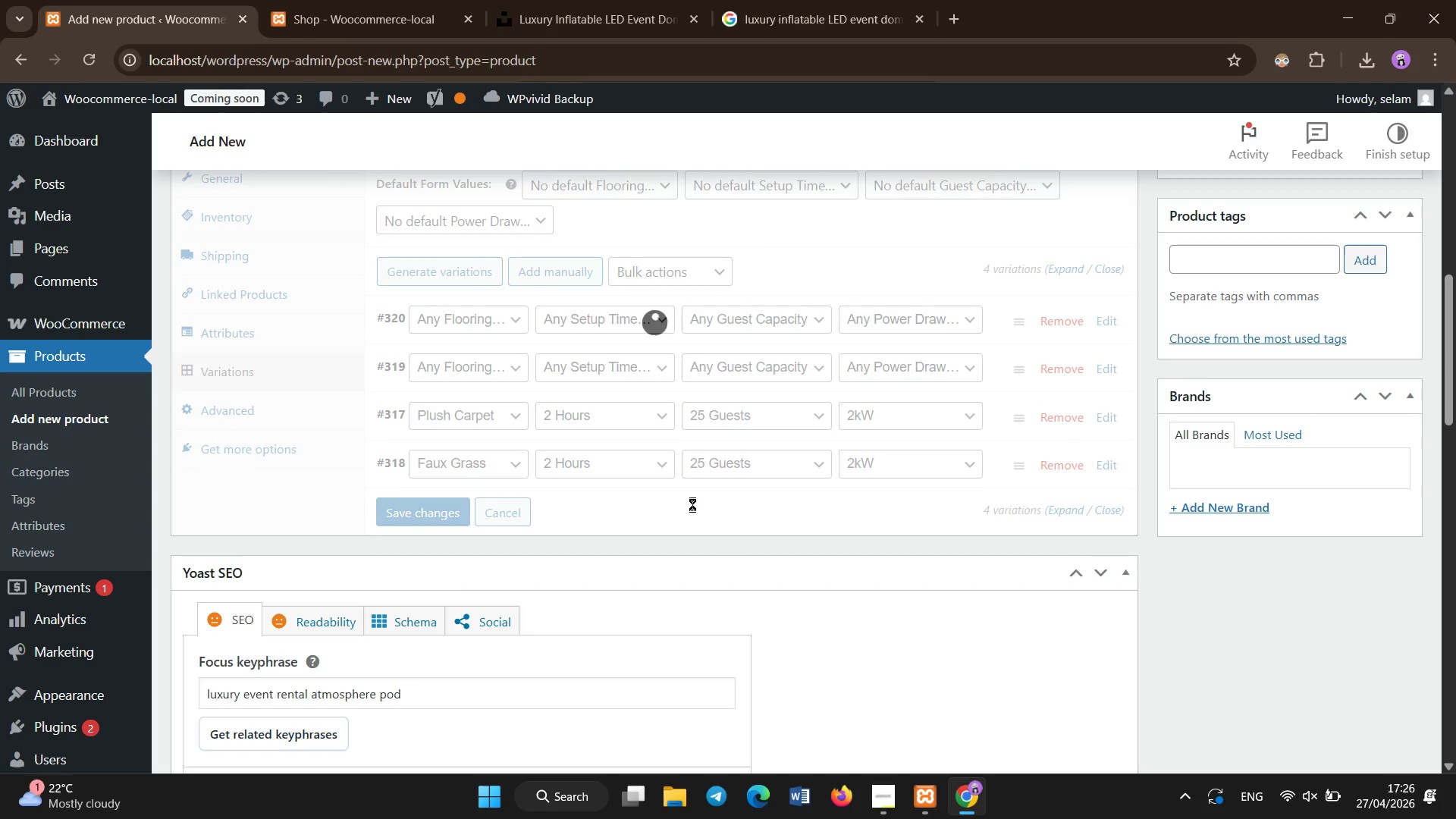 
left_click([692, 506])
 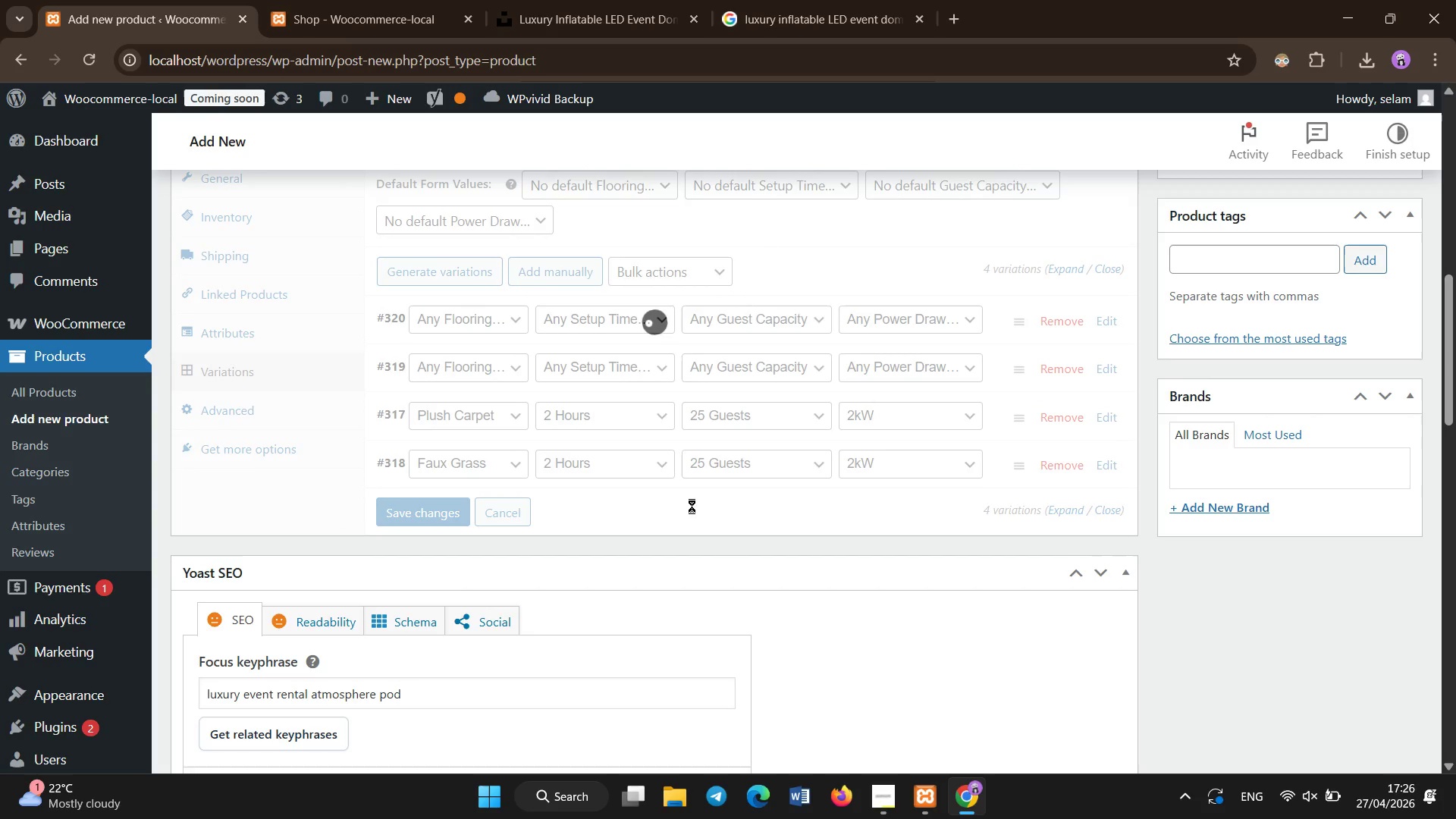 
left_click([692, 506])
 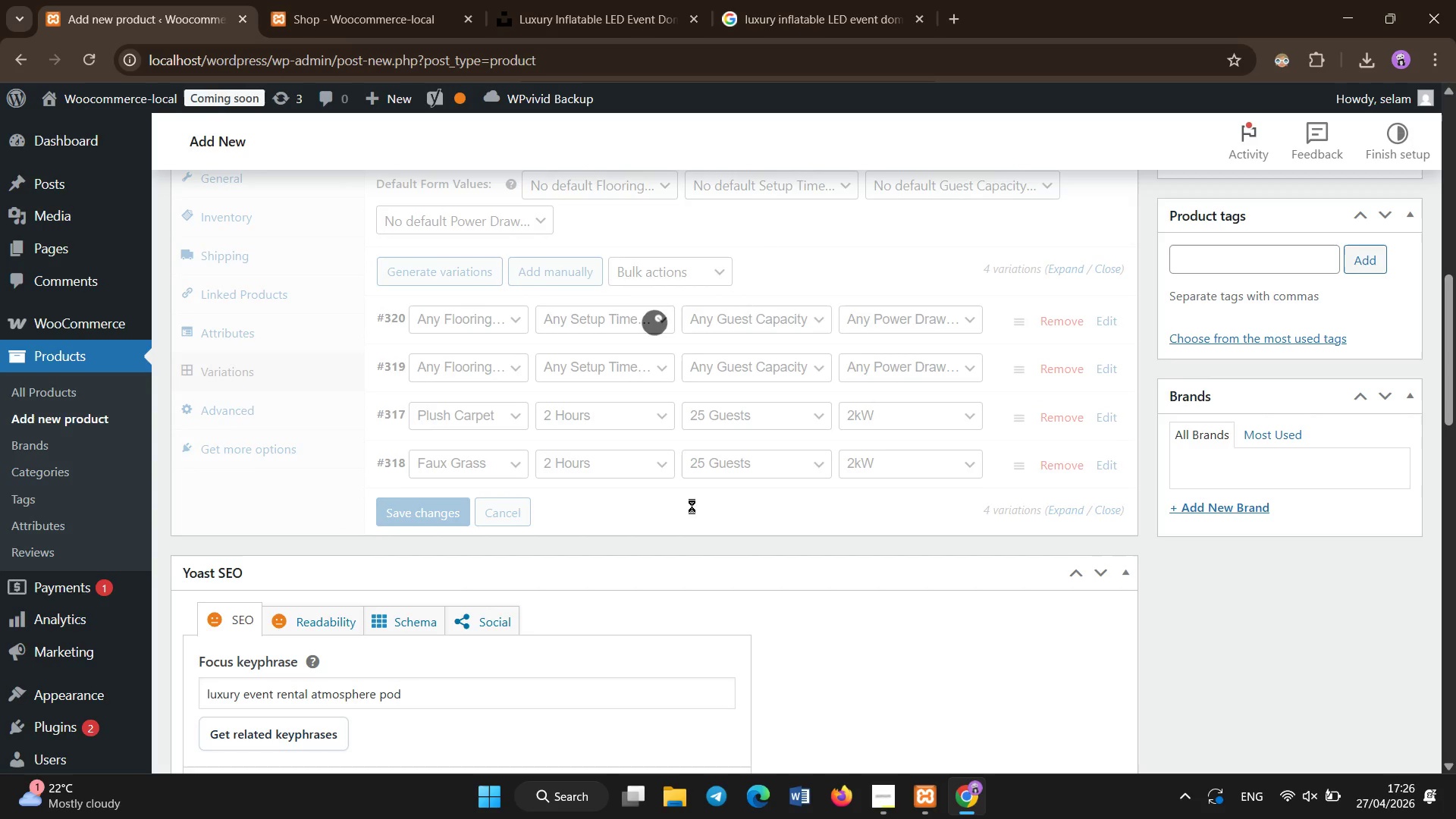 
left_click([692, 506])
 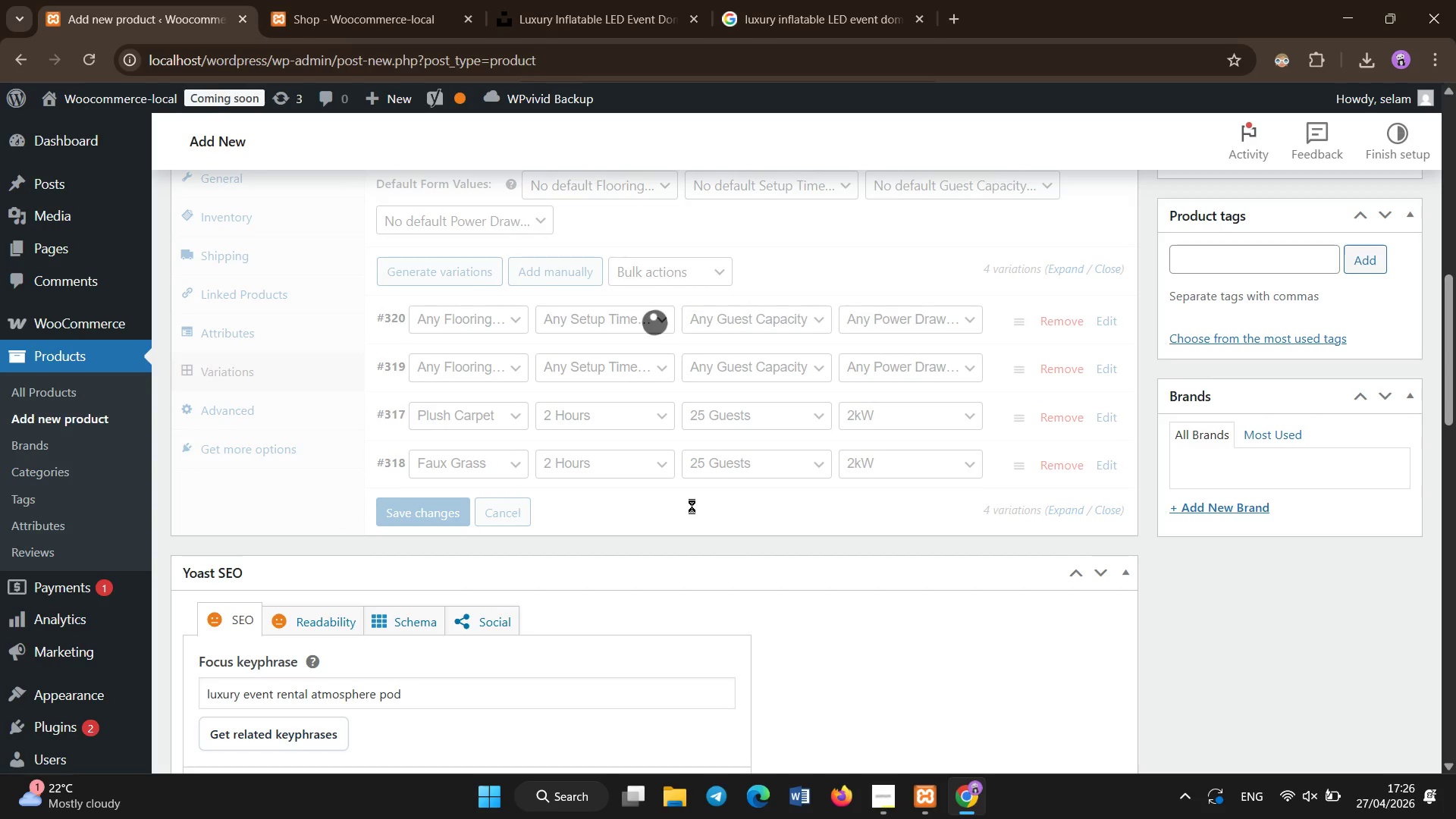 
left_click([692, 506])
 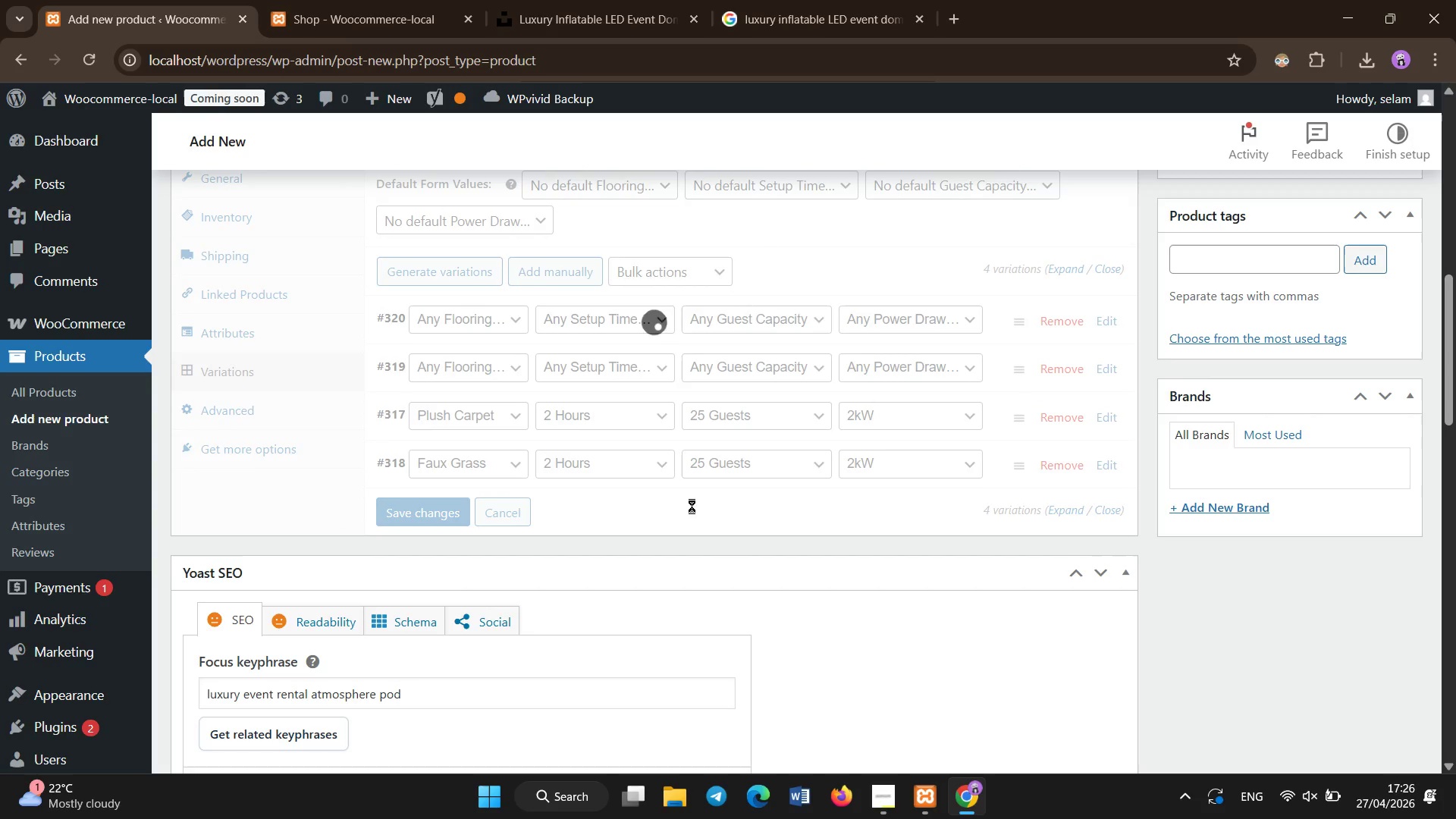 
left_click([692, 506])
 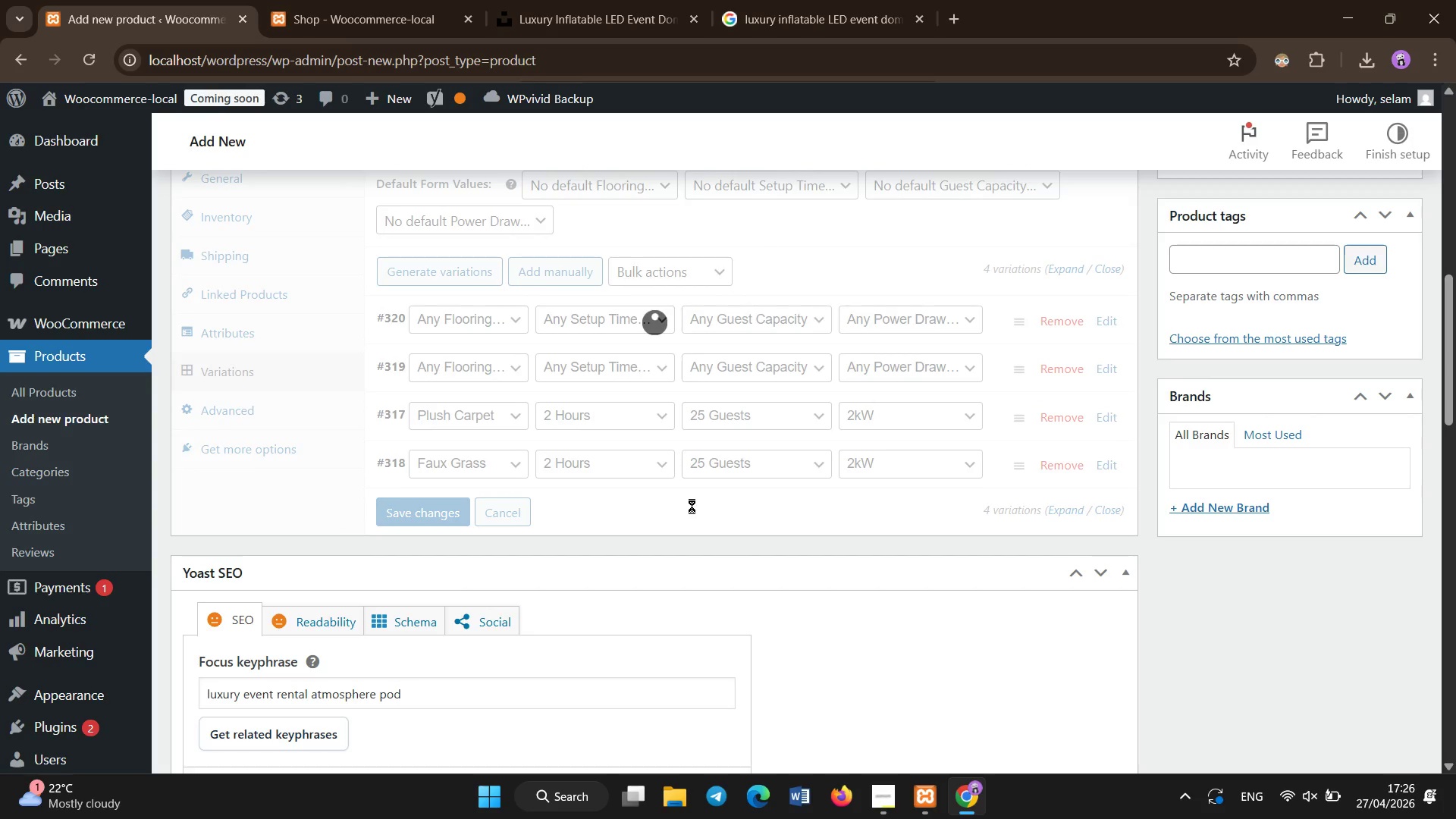 
left_click([692, 506])
 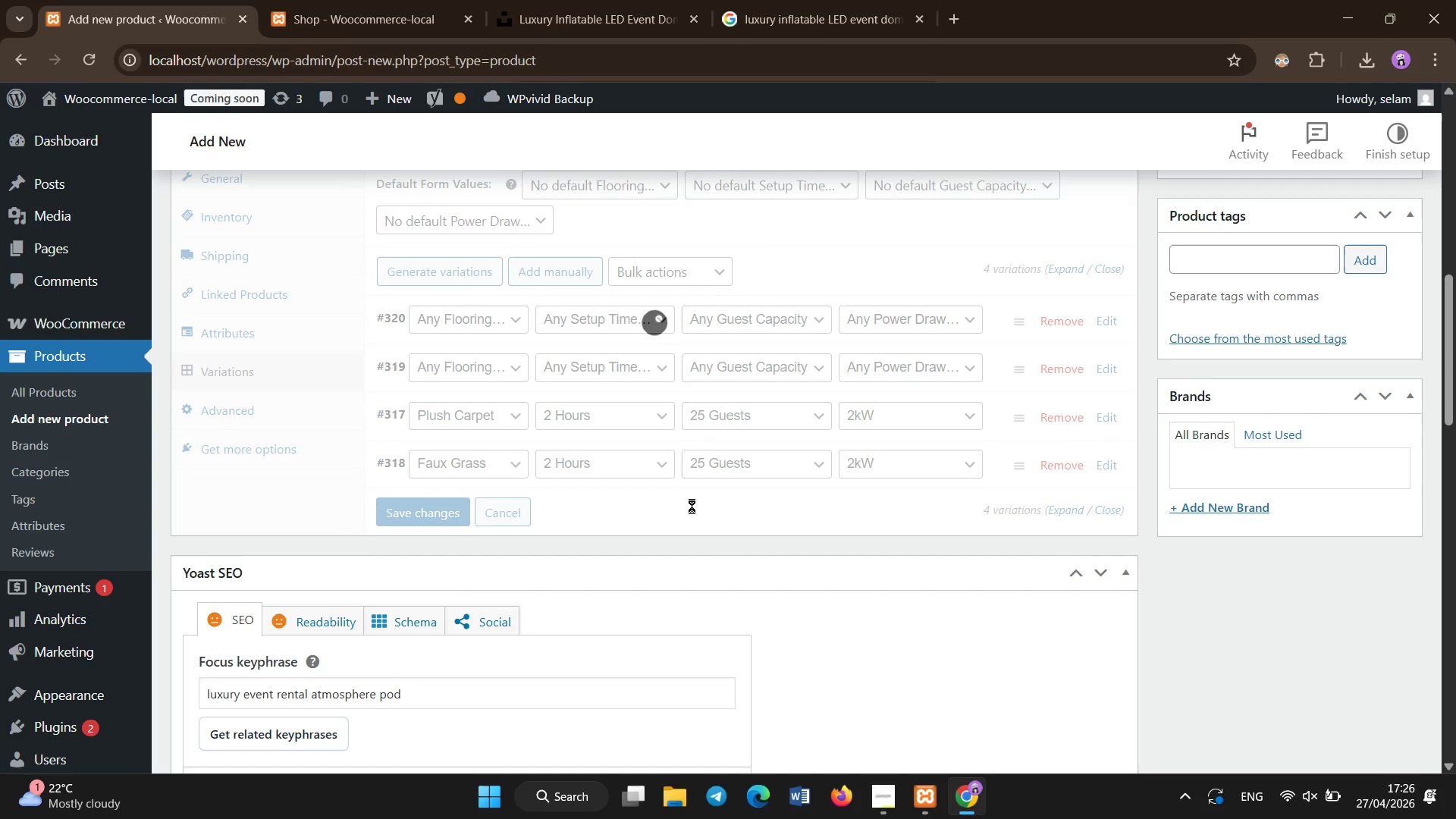 
left_click([692, 506])
 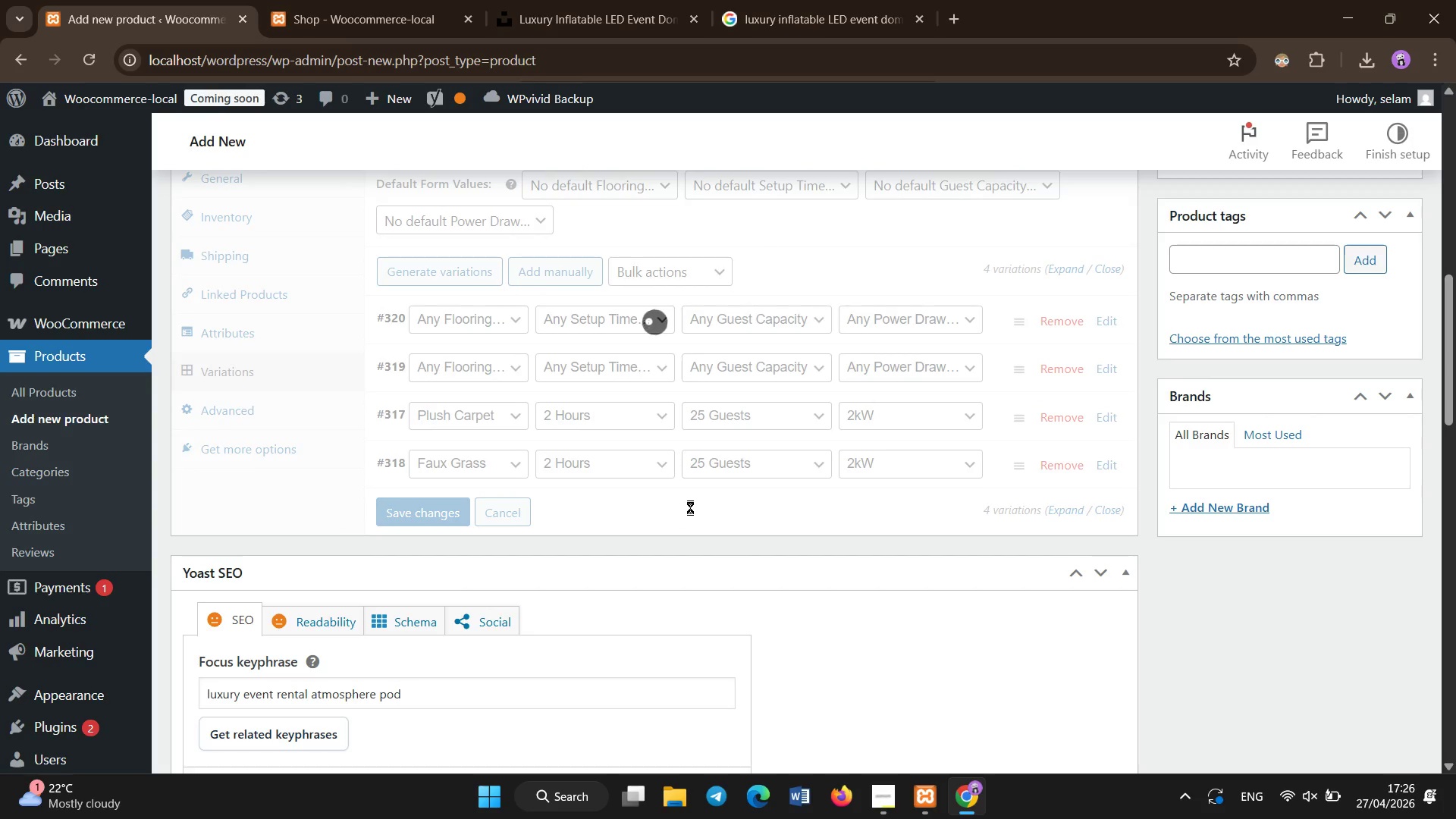 
left_click([690, 507])
 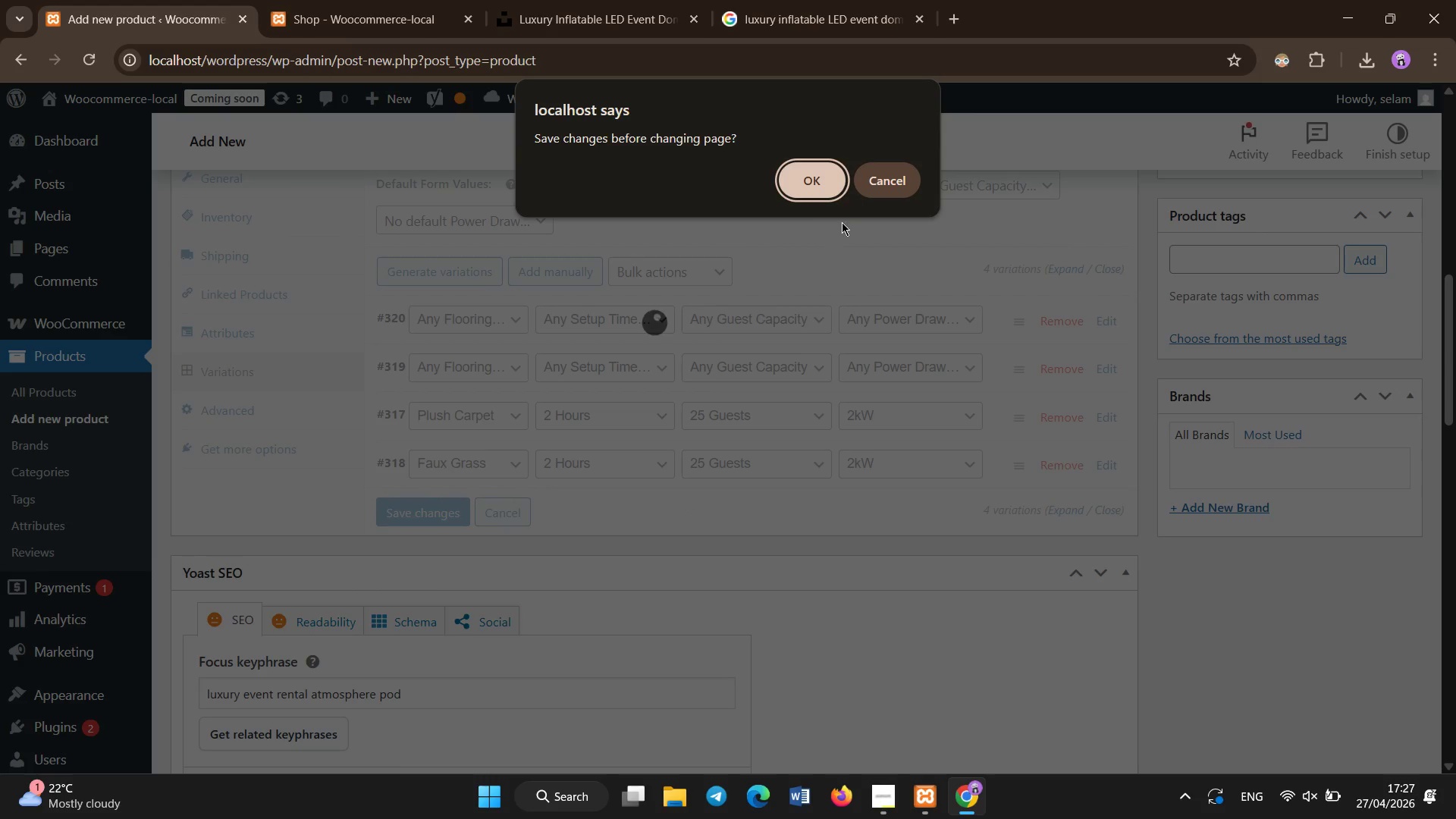 
left_click([818, 175])
 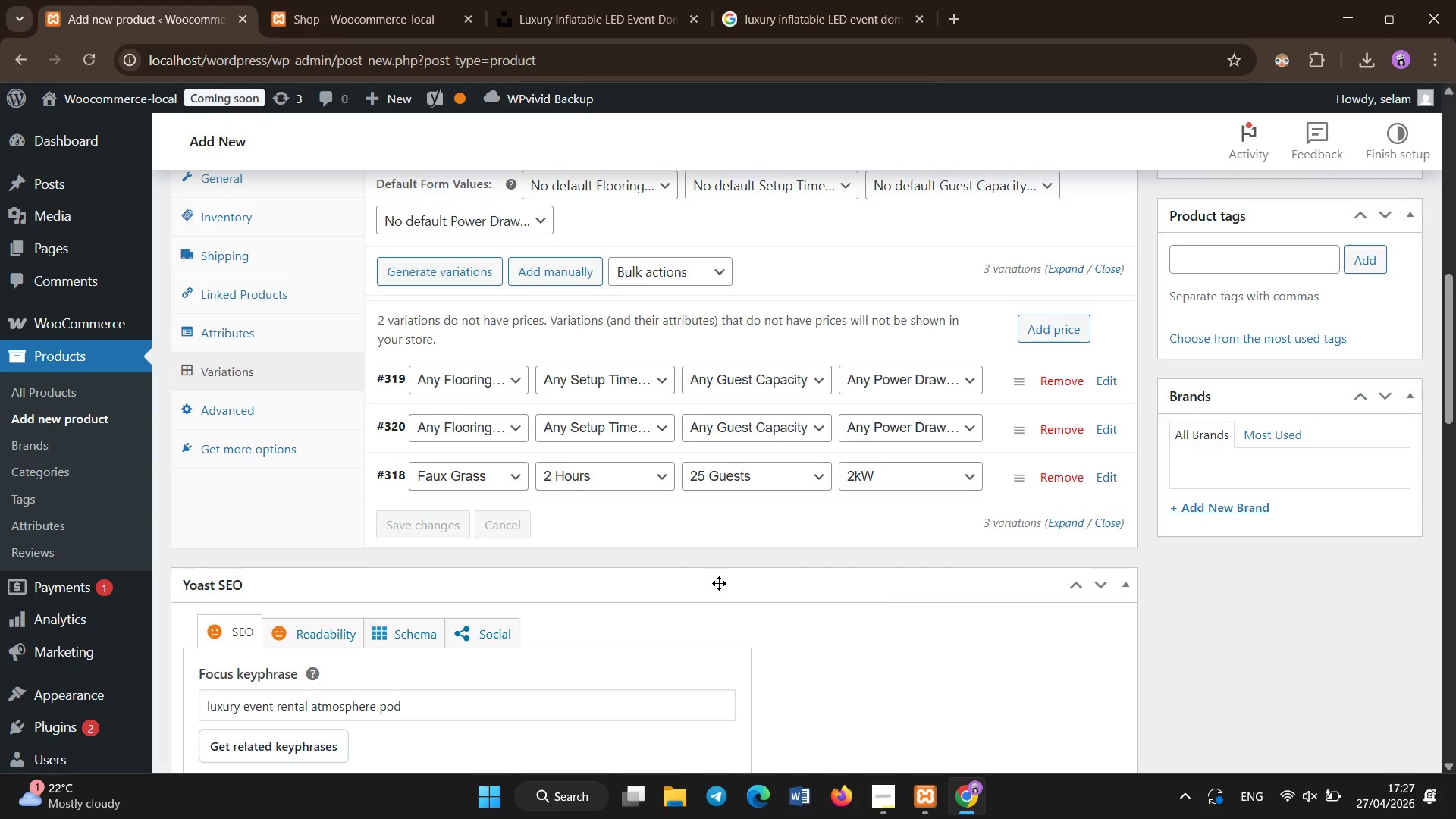 
wait(13.97)
 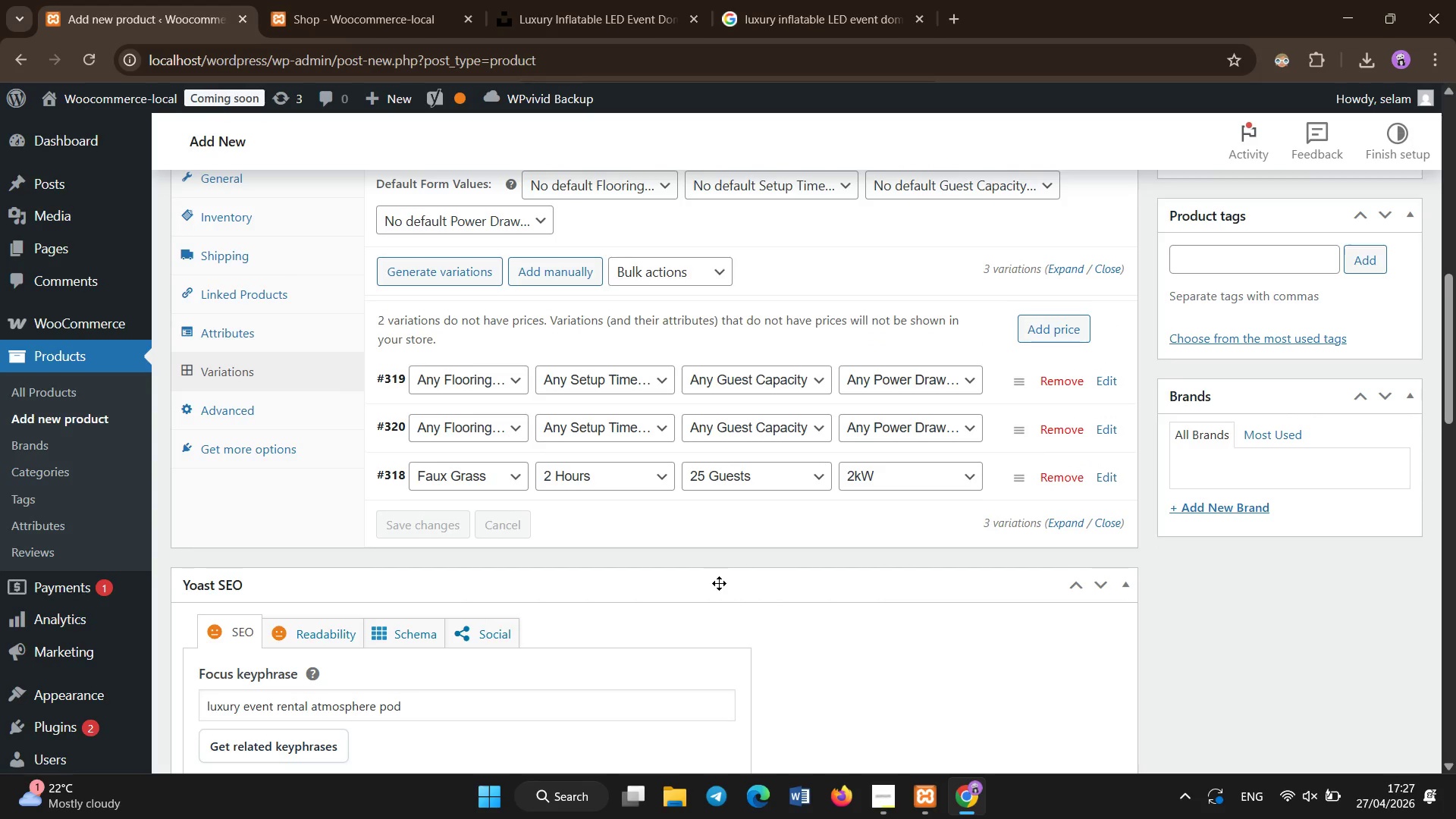 
left_click([488, 492])
 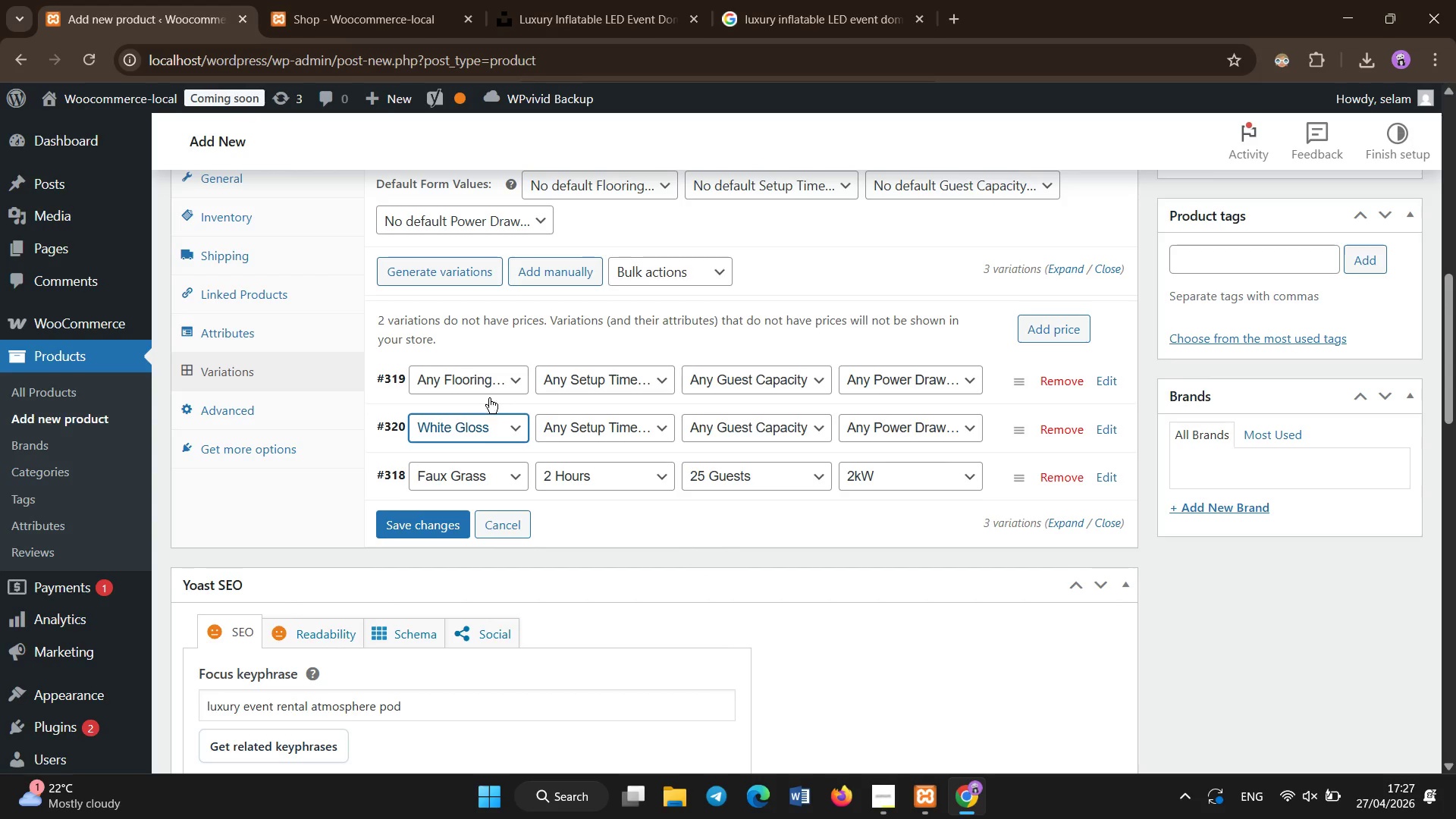 
left_click([489, 380])
 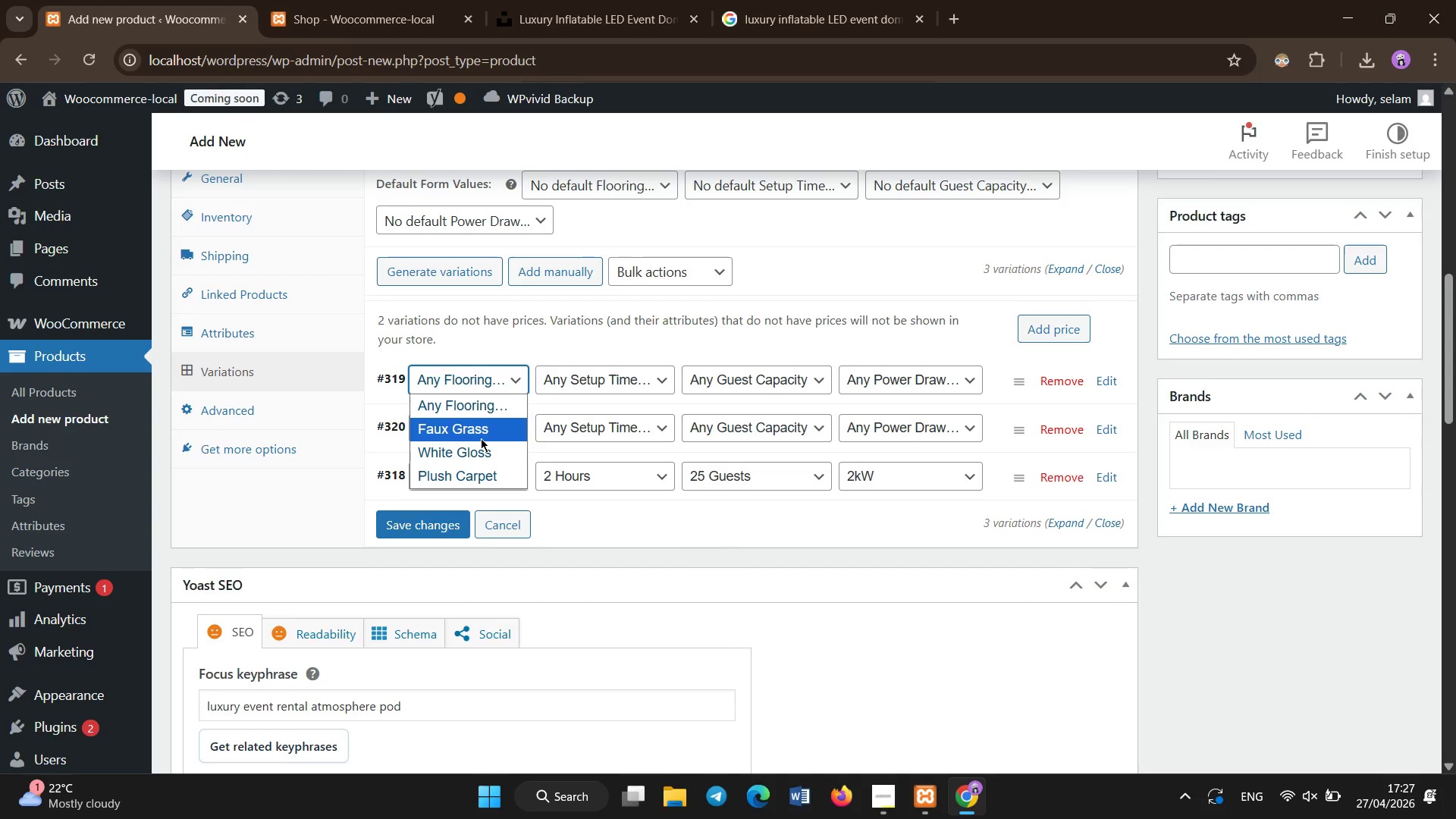 
left_click([481, 438])
 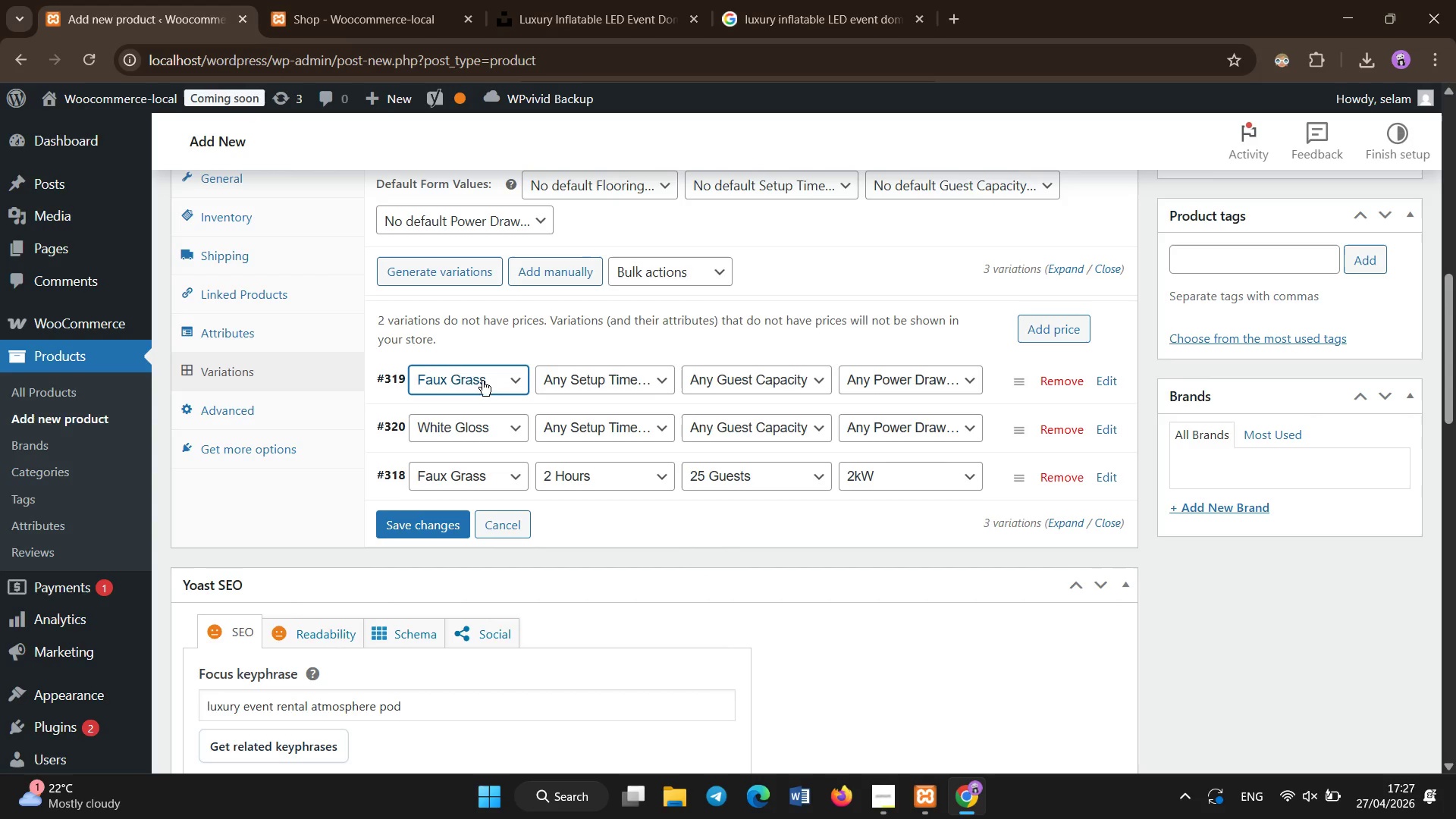 
left_click([482, 377])
 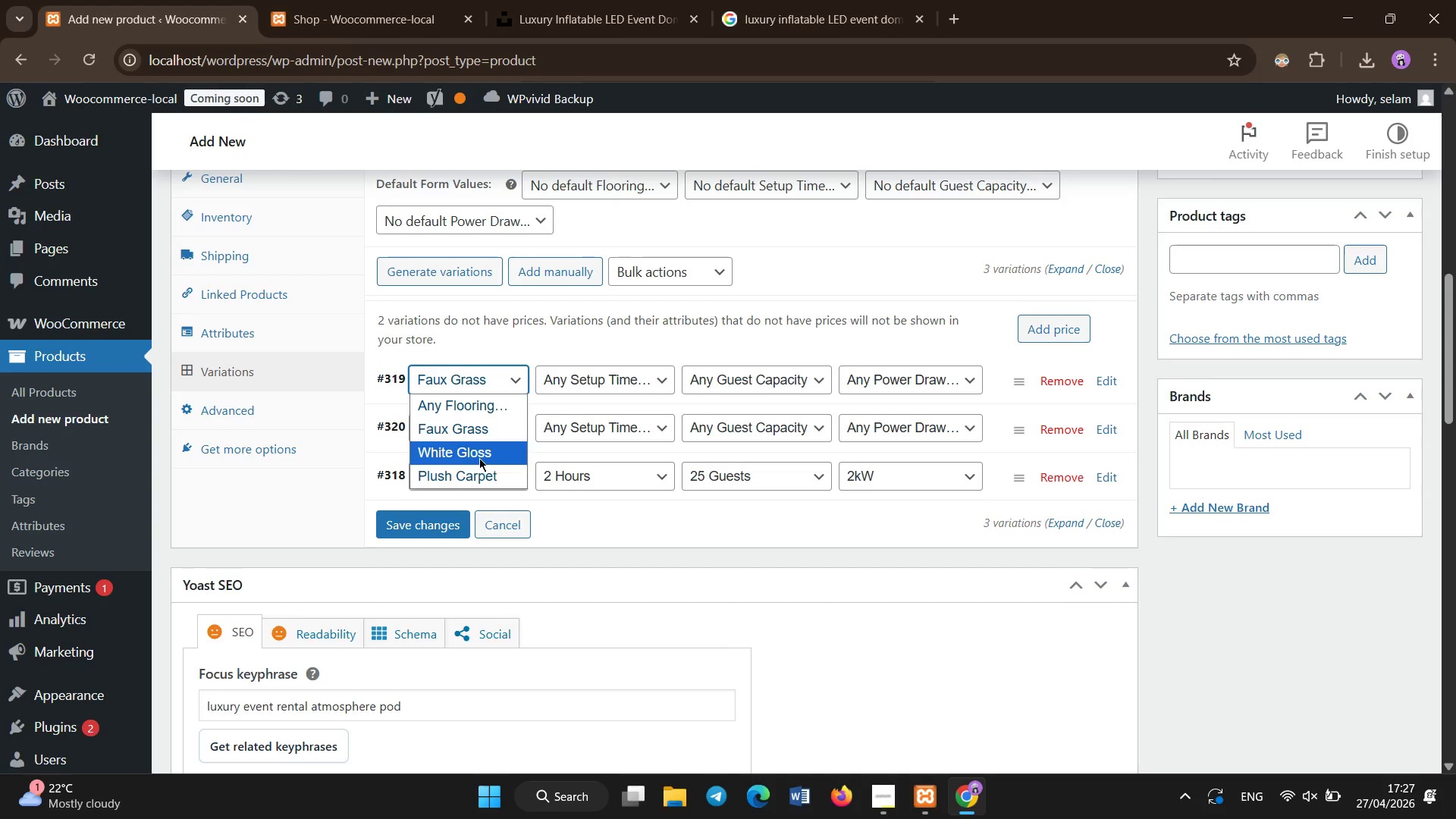 
left_click([479, 479])
 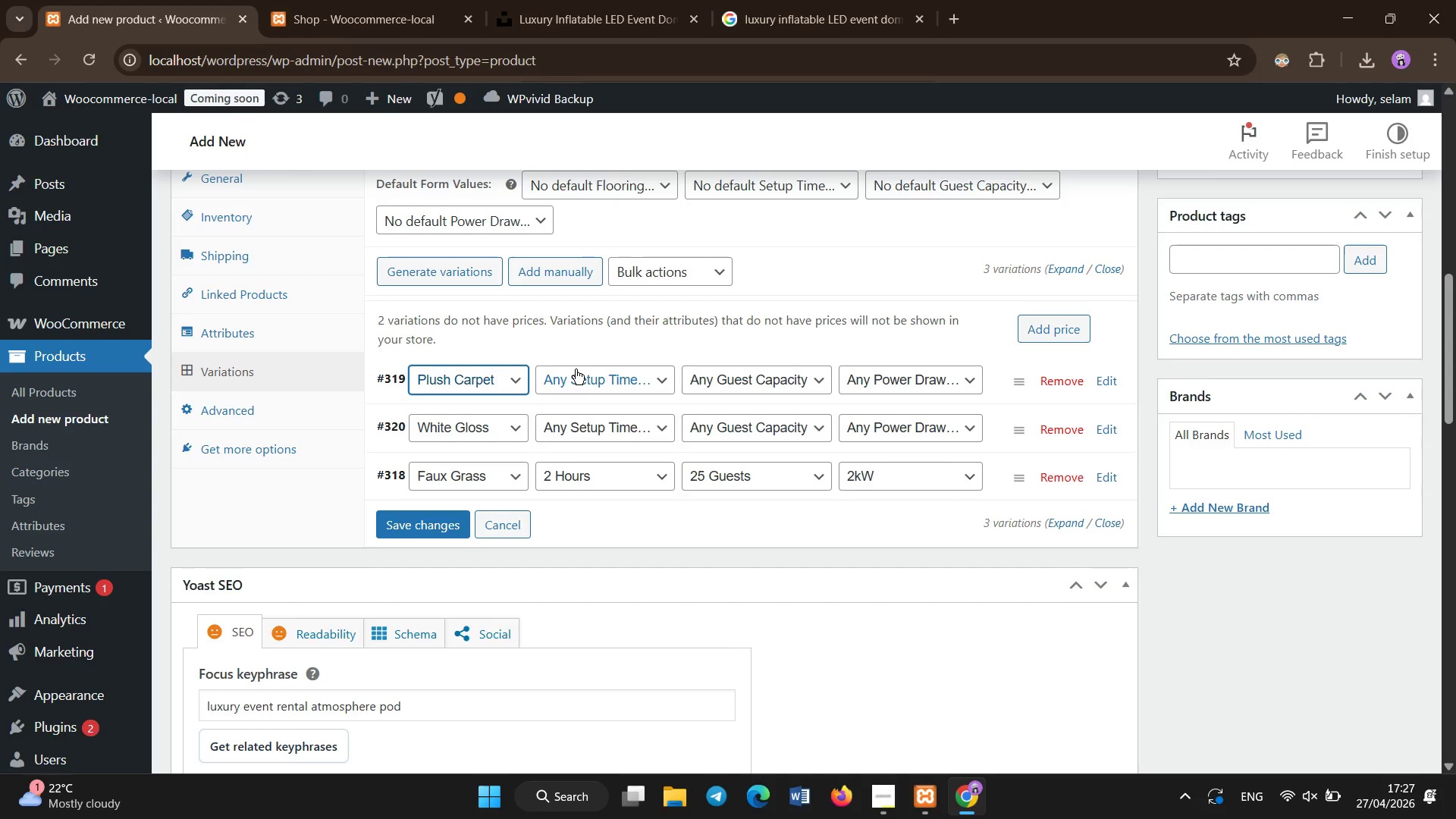 
left_click([576, 369])
 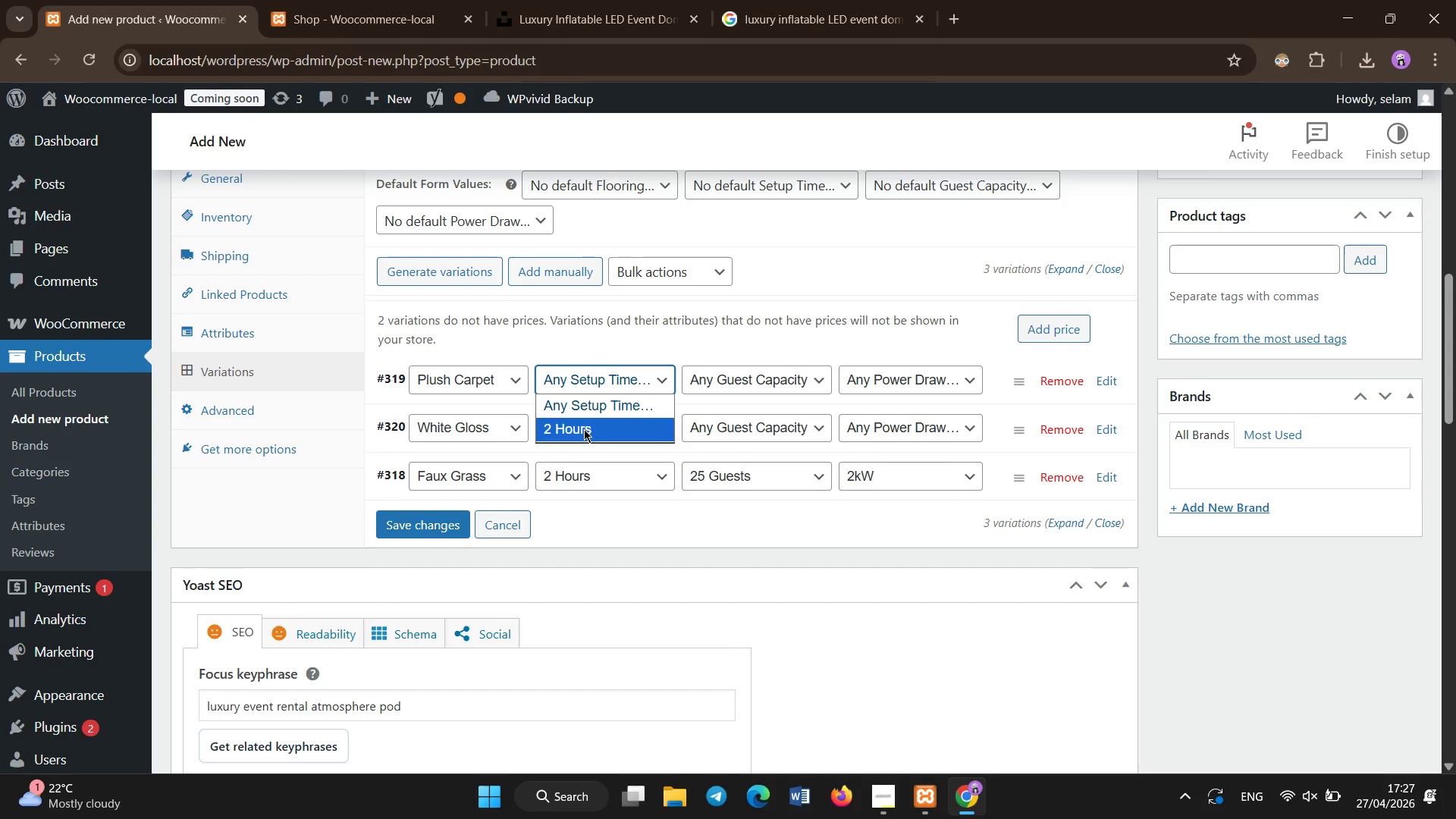 
left_click([584, 429])
 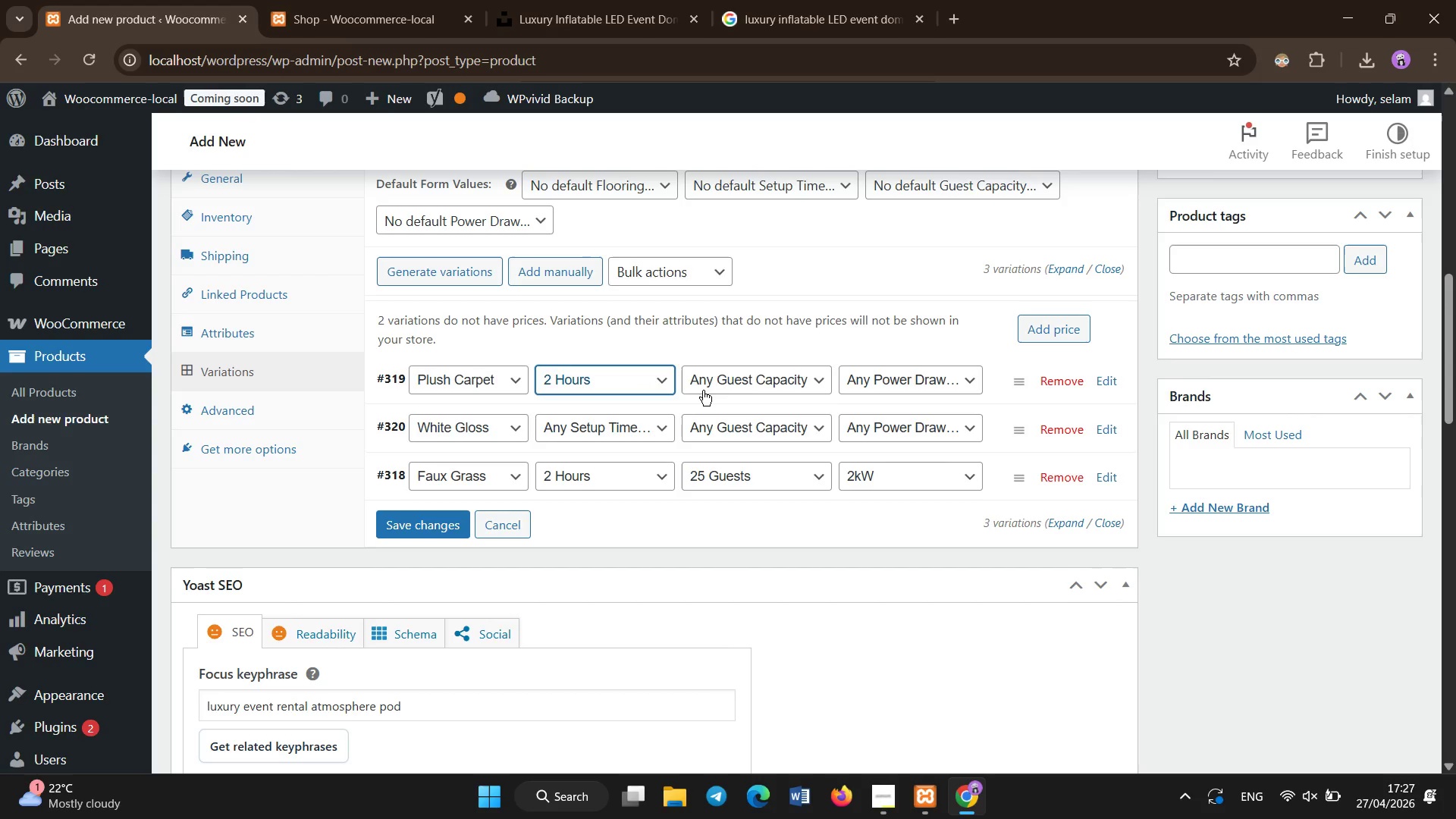 
left_click([745, 391])
 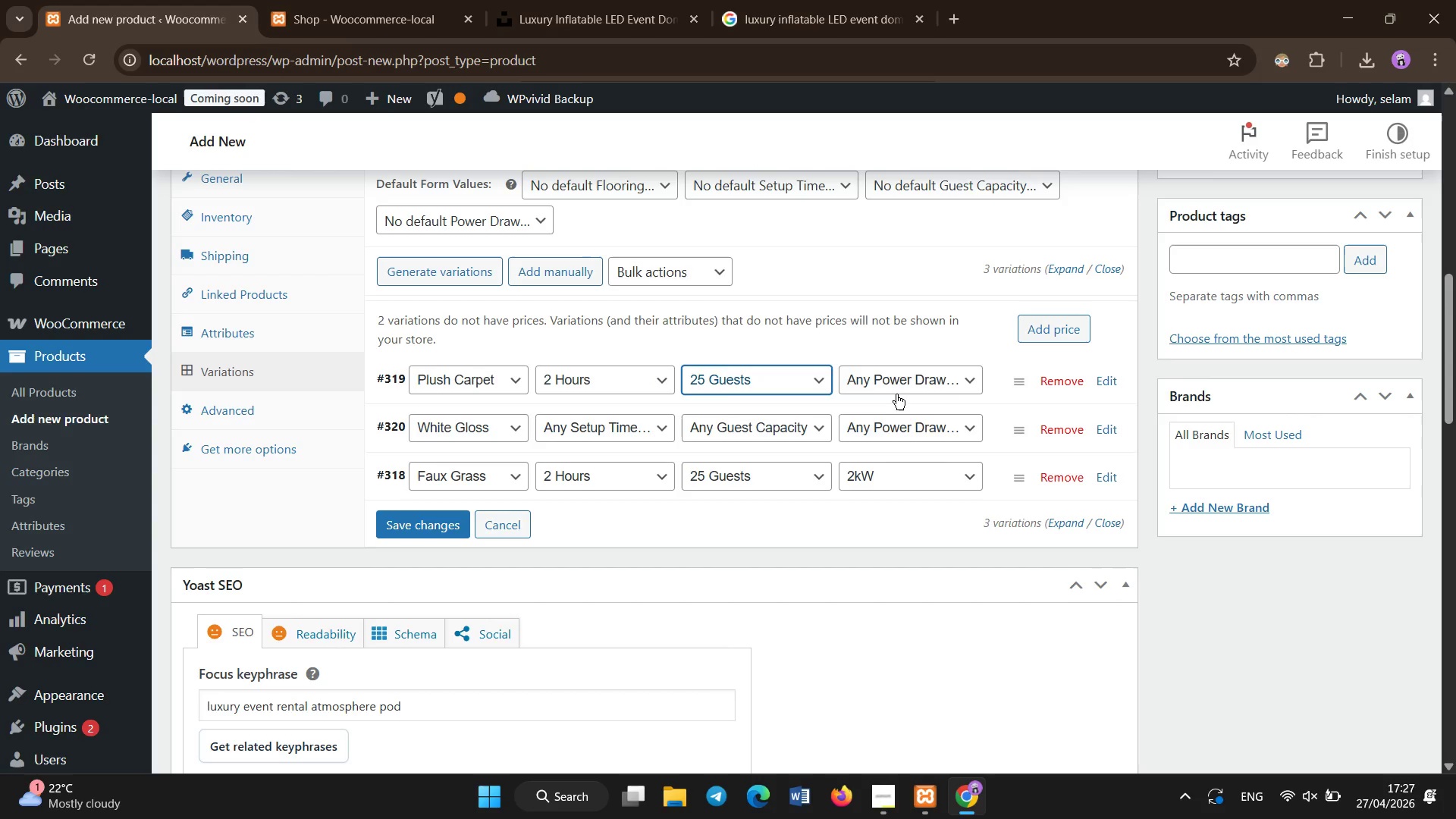 
double_click([890, 389])
 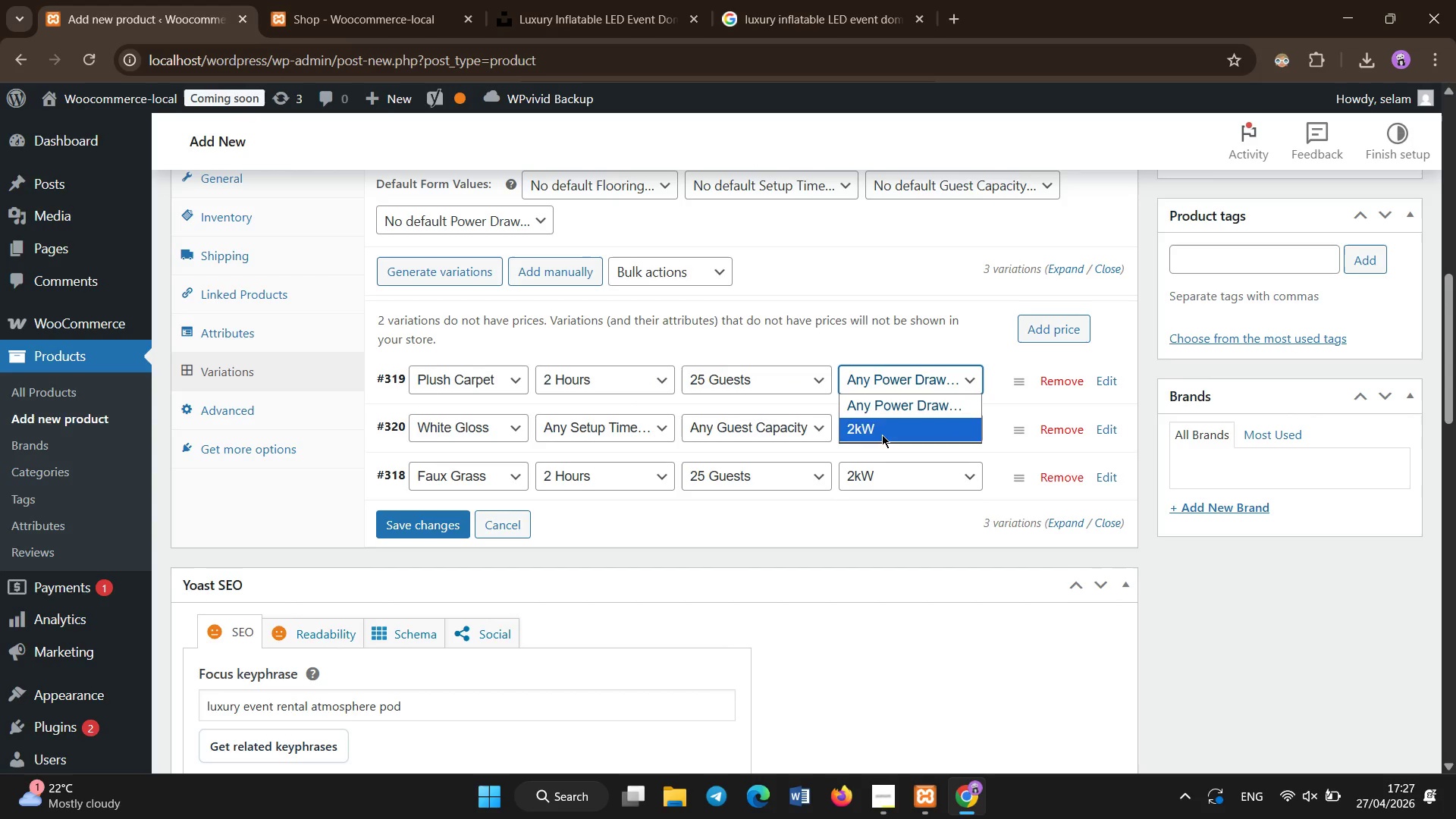 
triple_click([882, 435])
 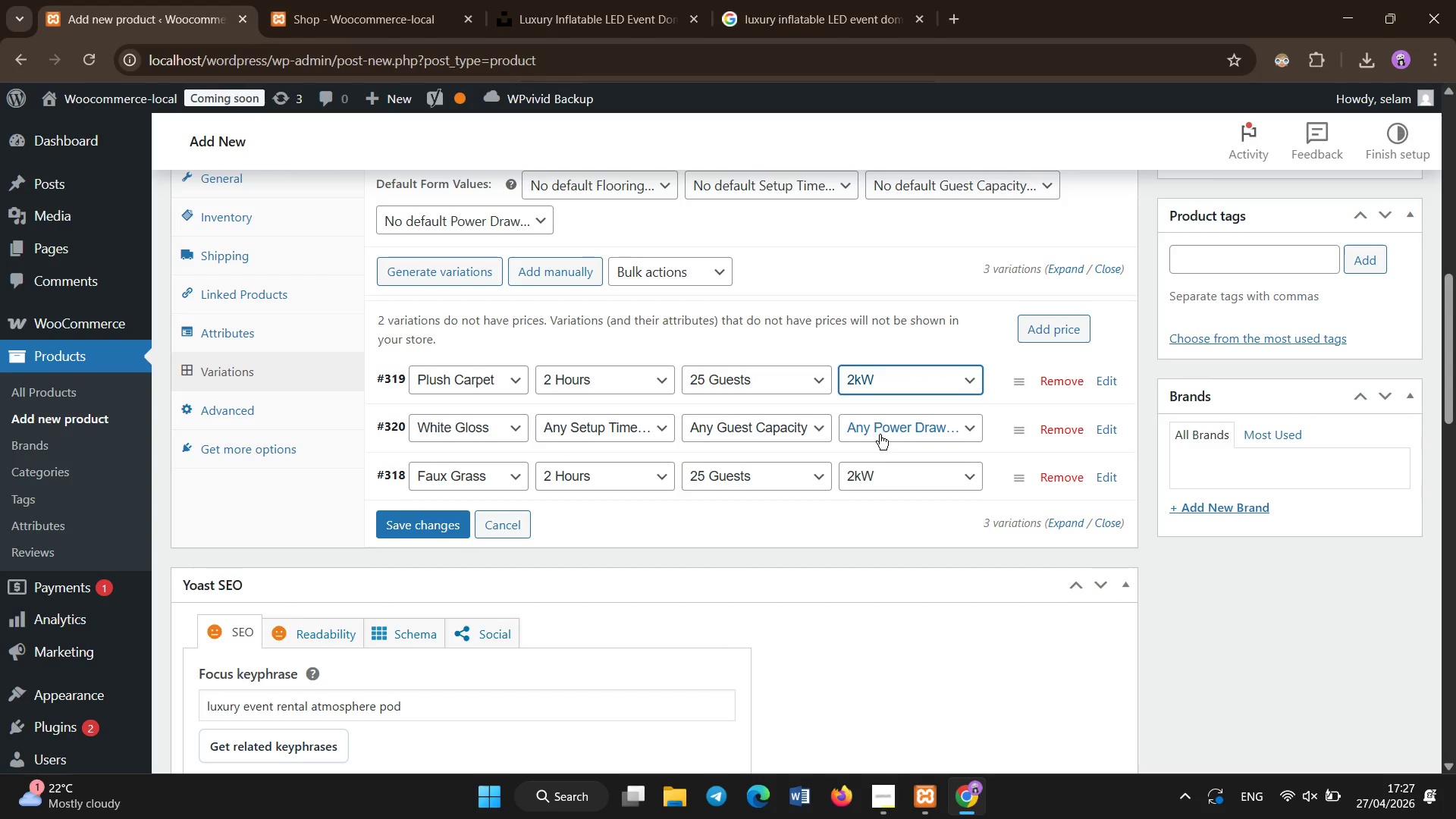 
triple_click([880, 435])
 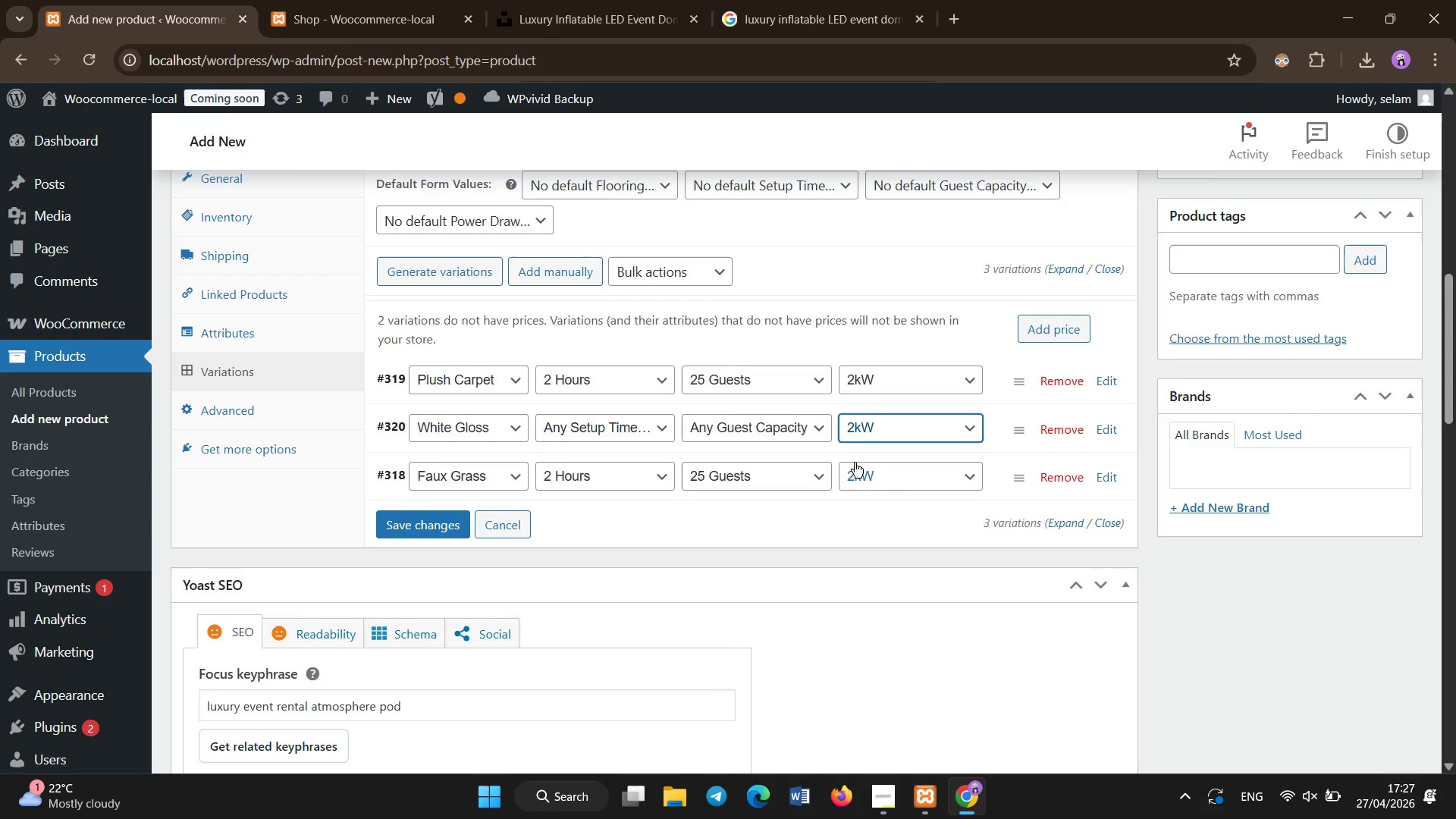 
double_click([787, 423])
 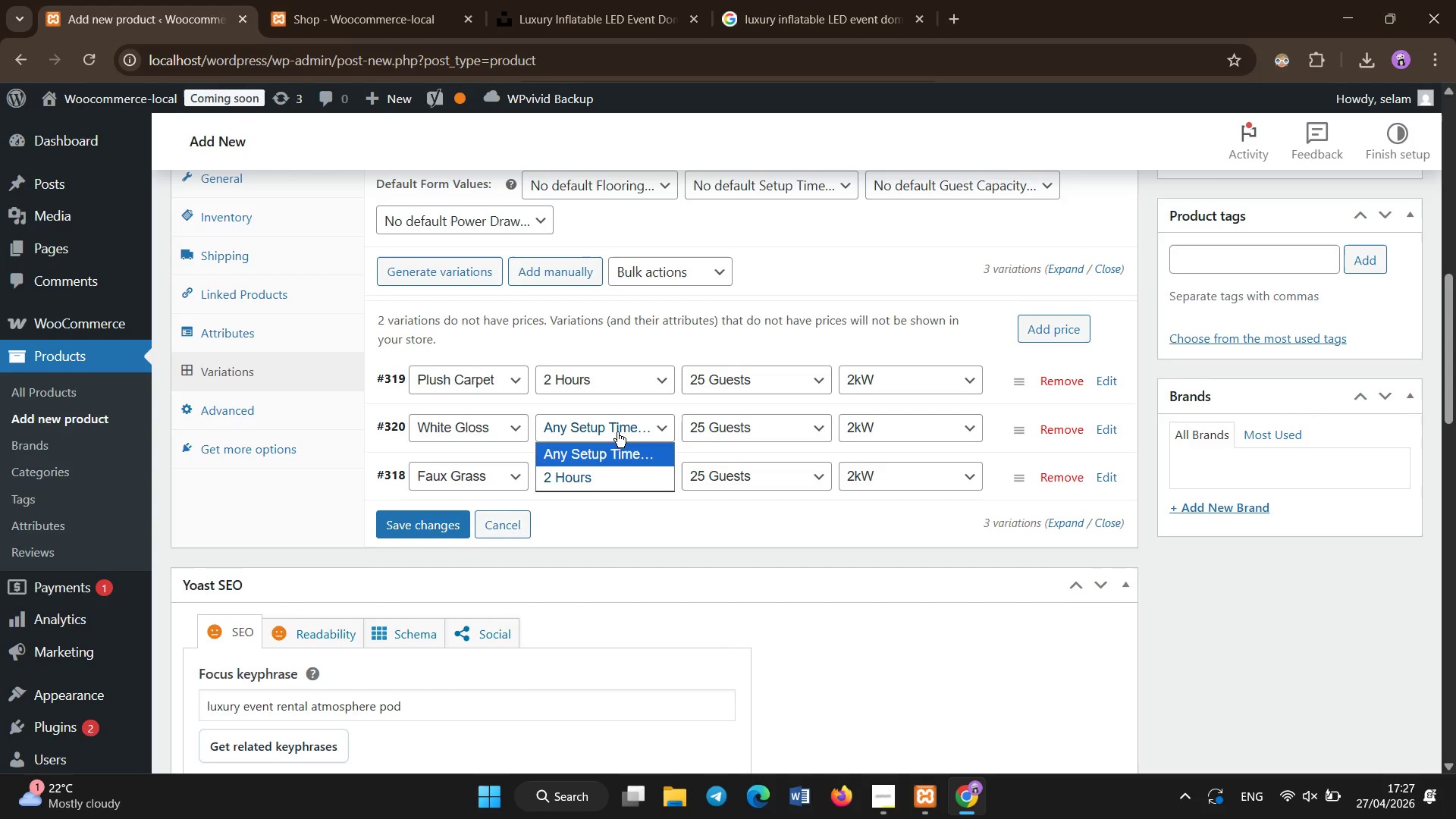 
double_click([606, 479])
 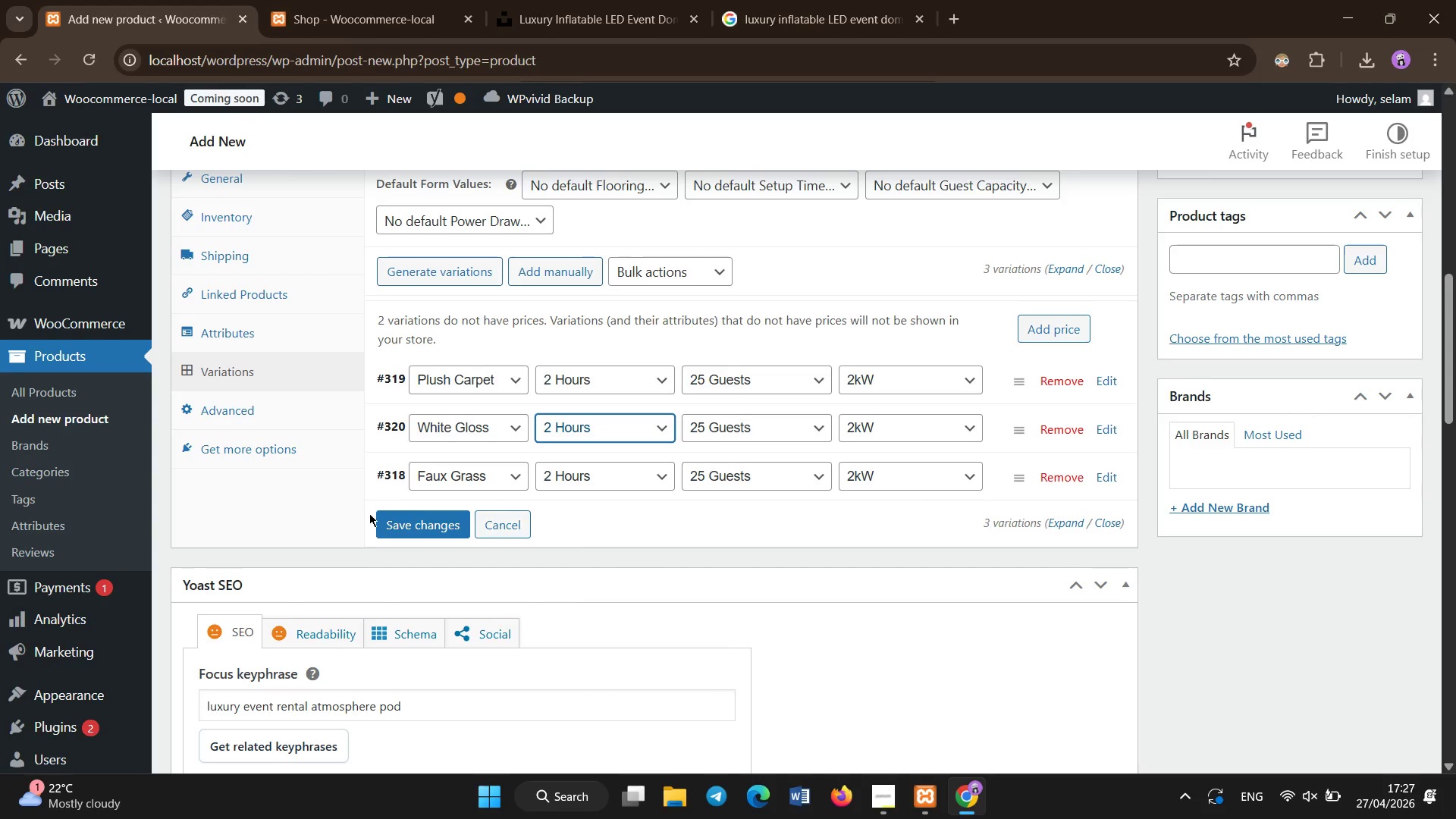 
left_click([400, 522])
 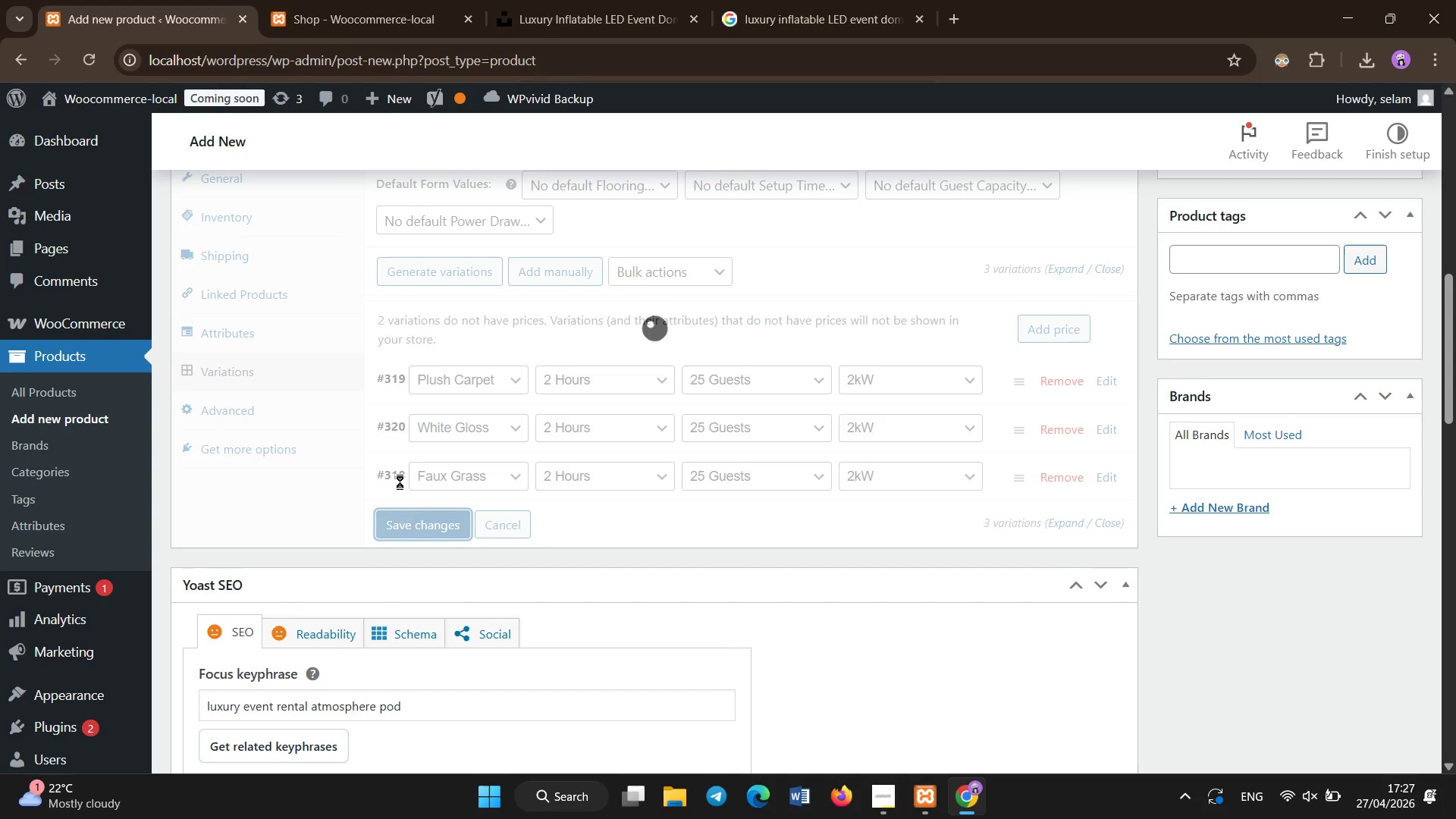 
wait(10.86)
 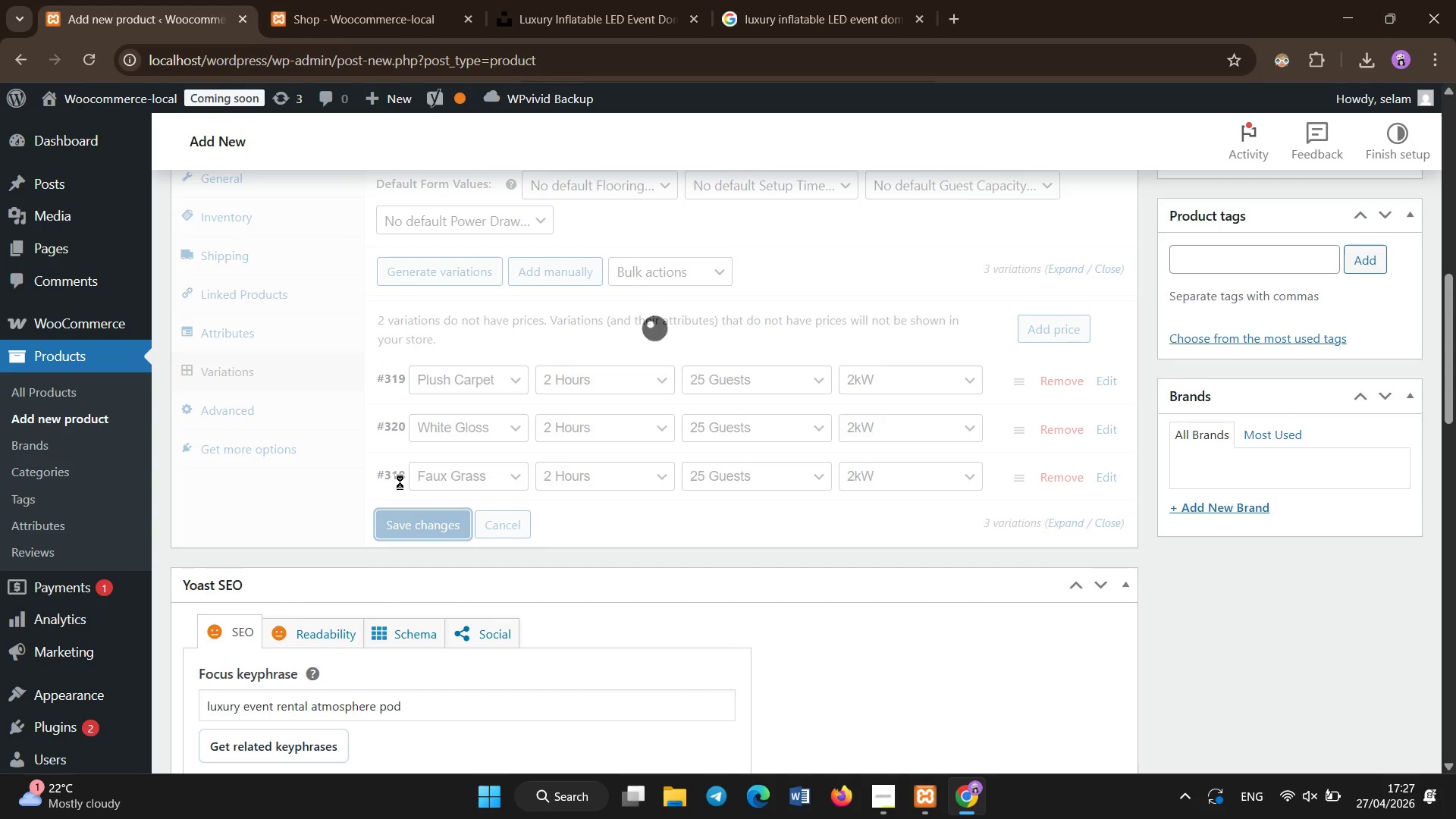 
left_click([1114, 372])
 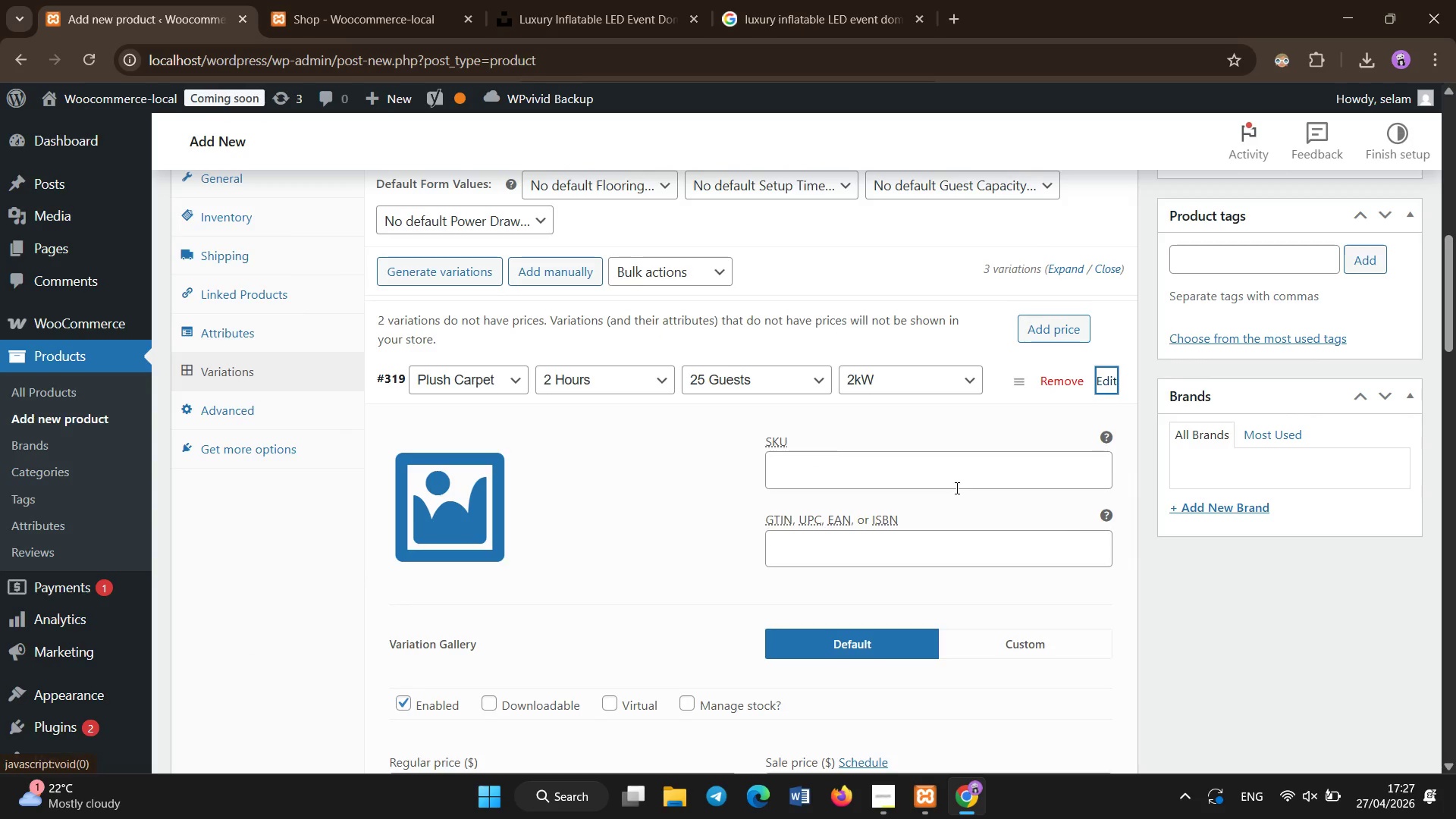 
left_click([957, 483])
 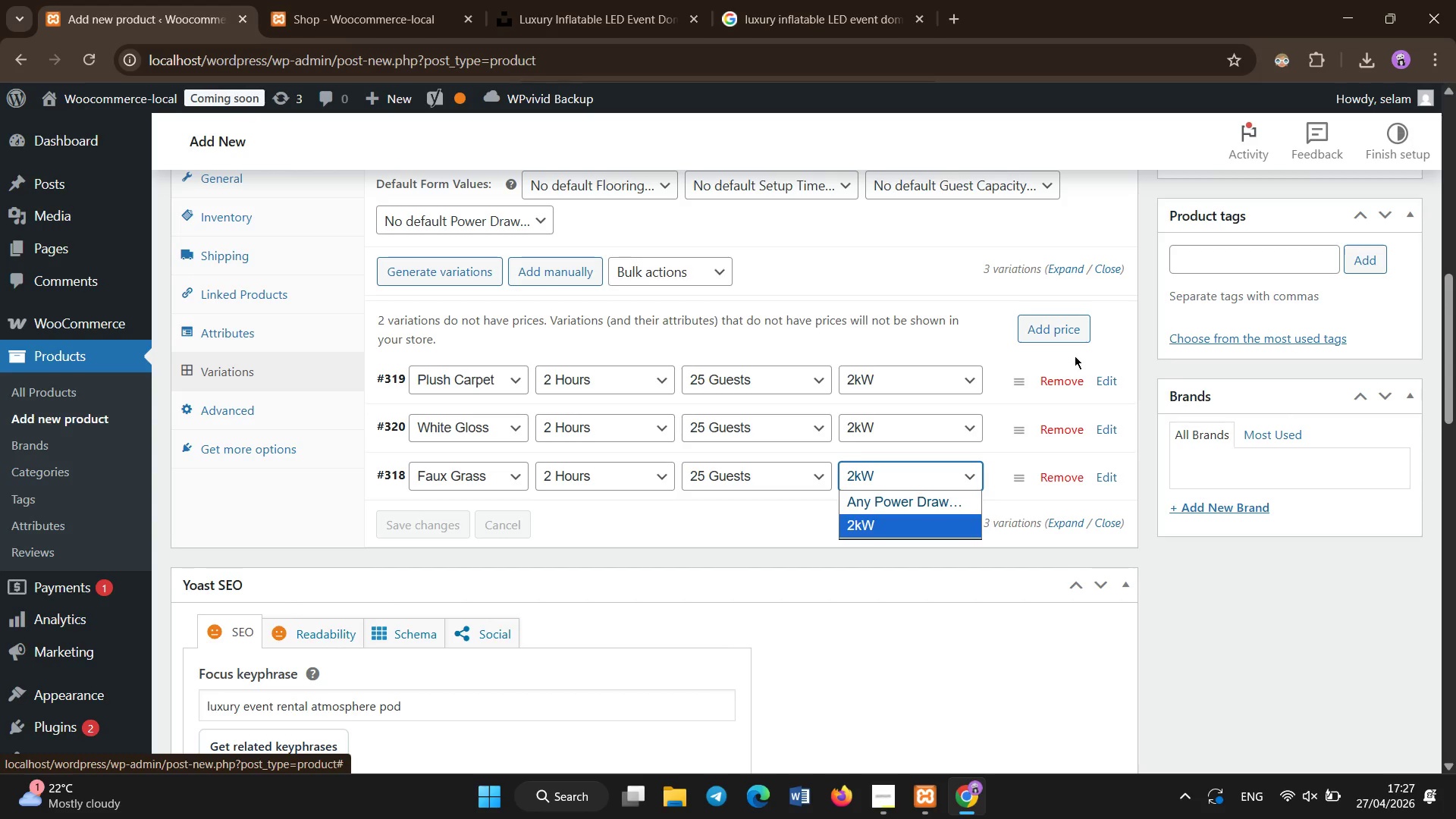 
left_click([1098, 352])
 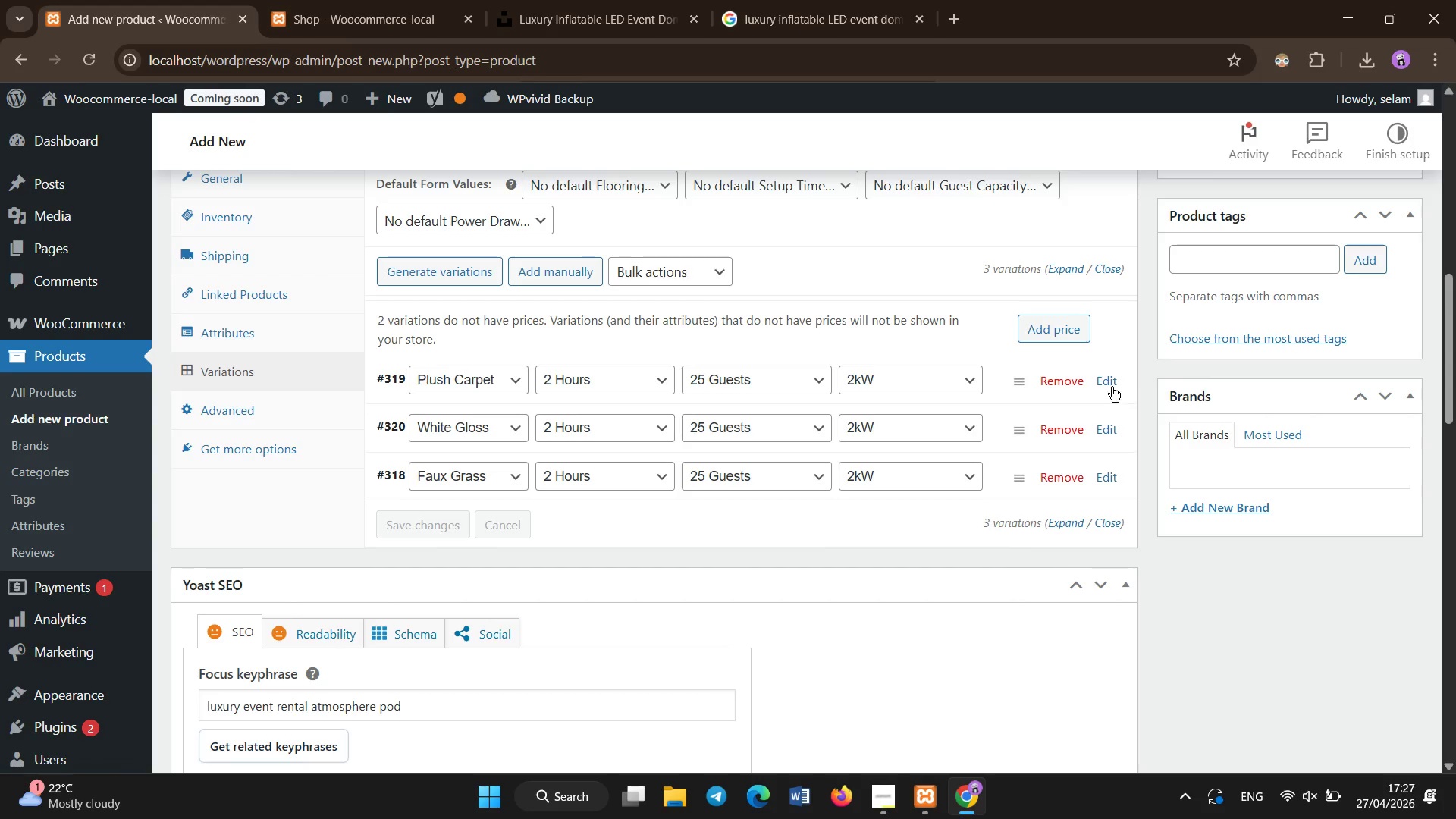 
left_click([1108, 384])
 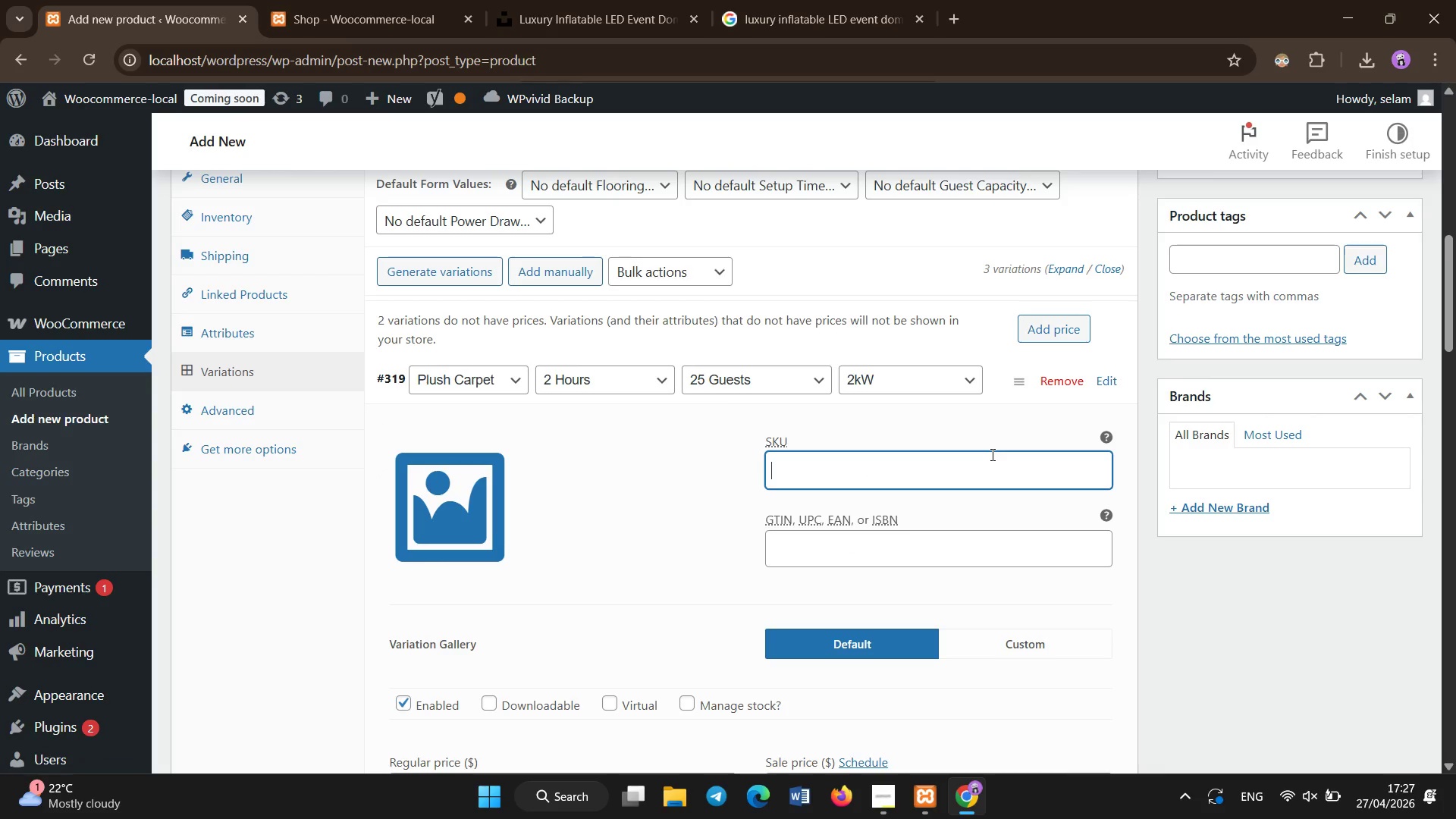 
type(SK)
key(Backspace)
key(Backspace)
type(SD_!))
 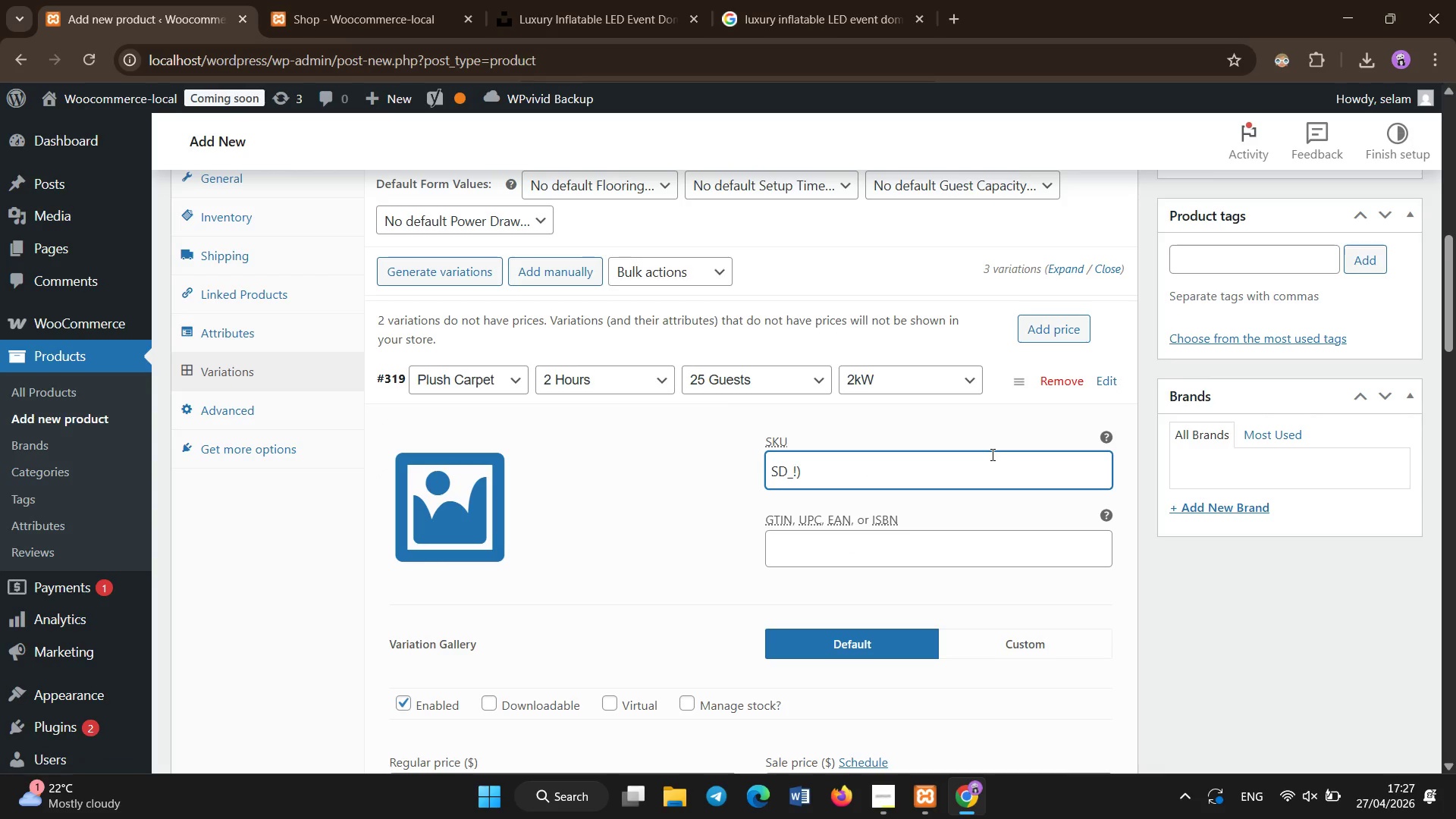 
key(Backspace)
key(Backspace)
key(Backspace)
type(-10-WA-PC)
 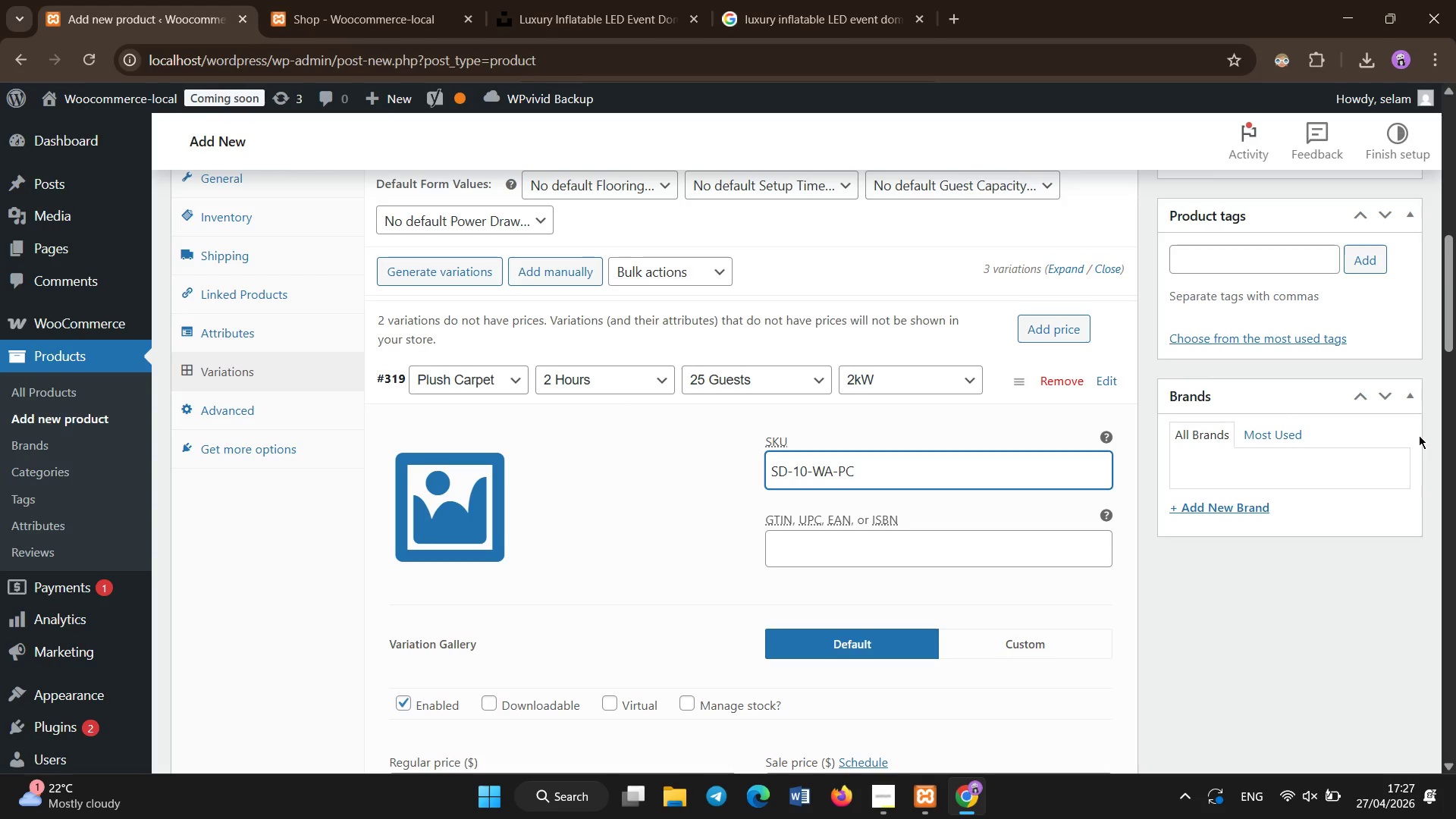 
scroll: coordinate [726, 689], scroll_direction: down, amount: 1.0
 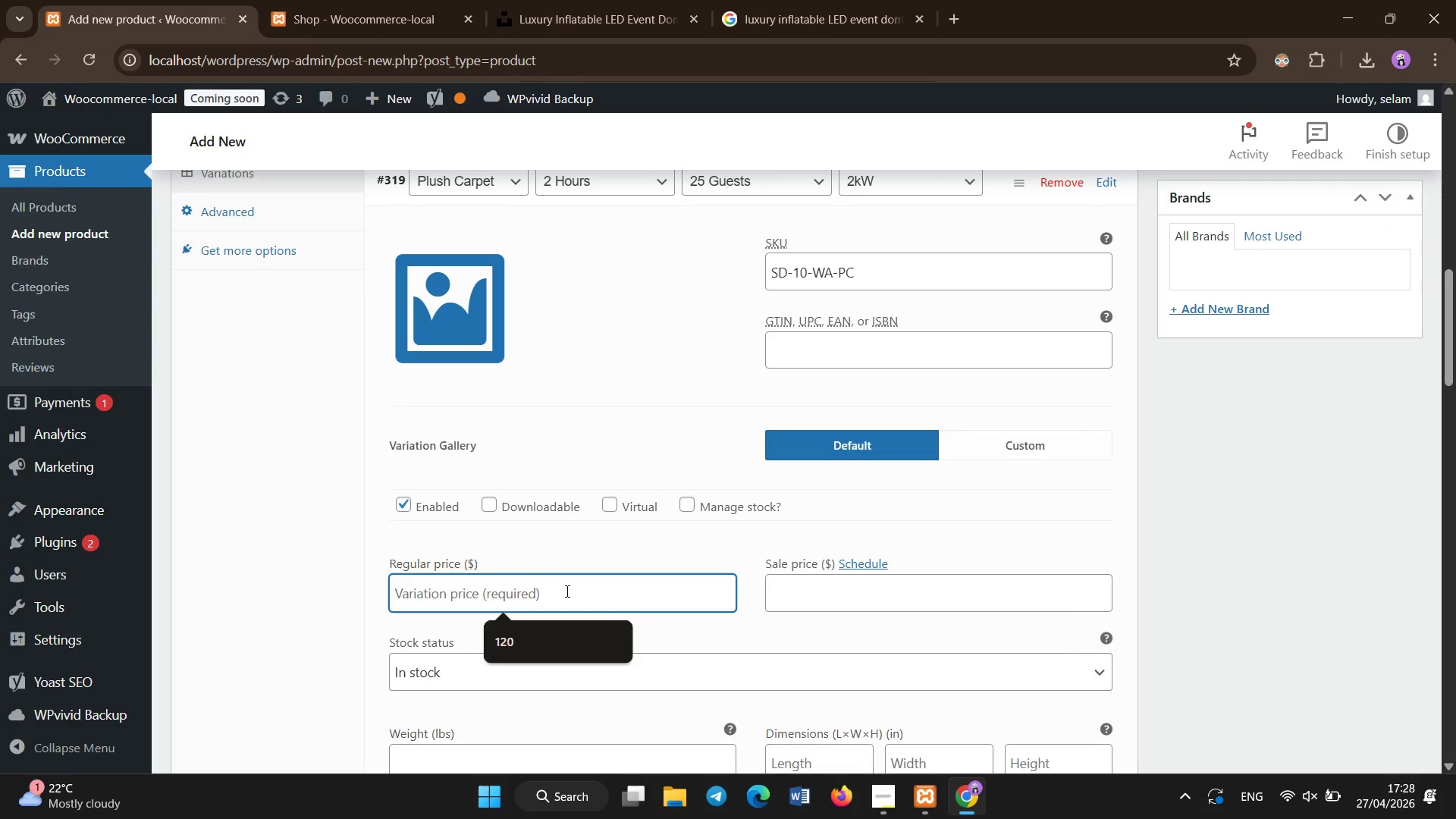 
type(500)
 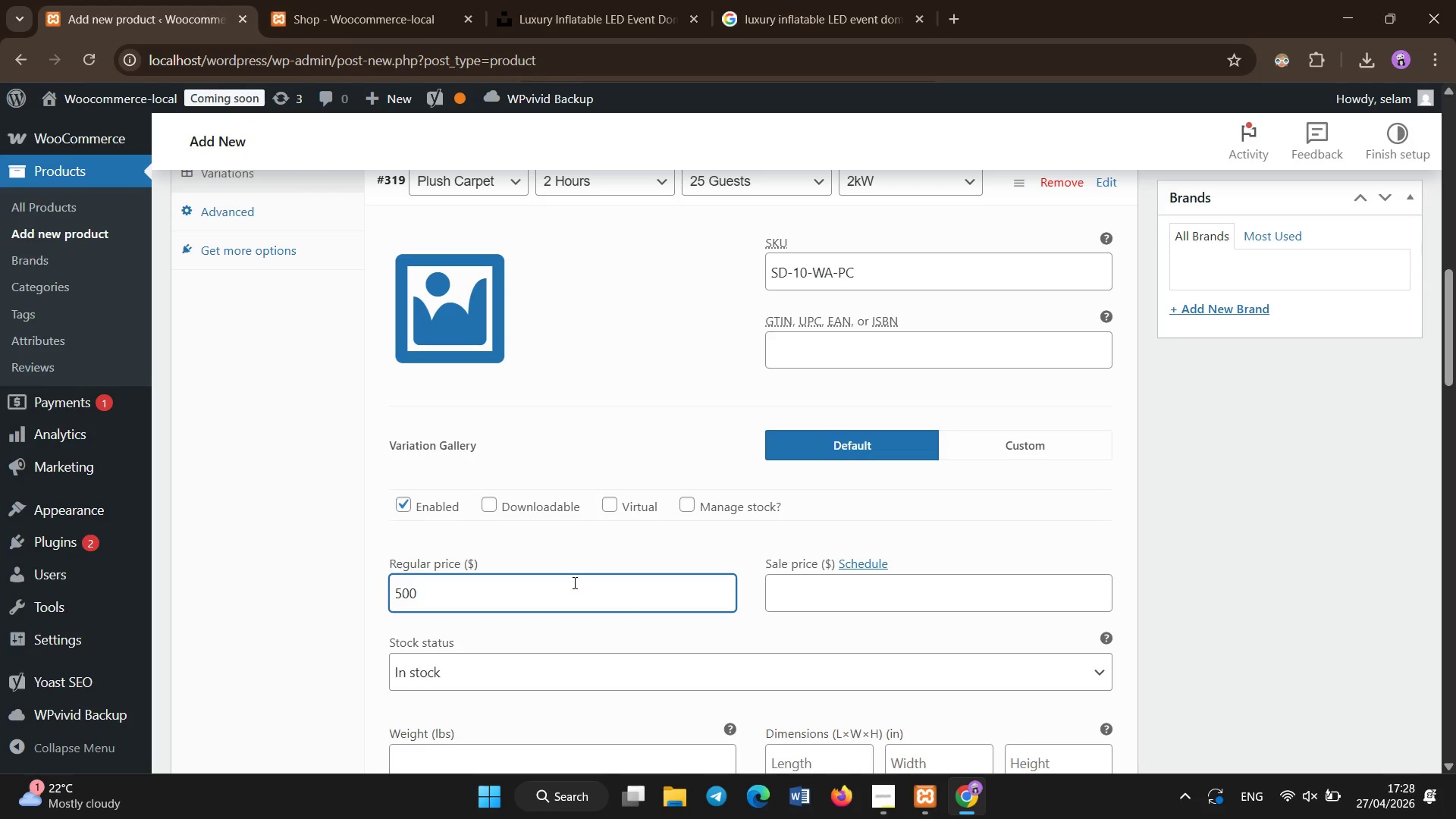 
scroll: coordinate [607, 505], scroll_direction: down, amount: 5.0
 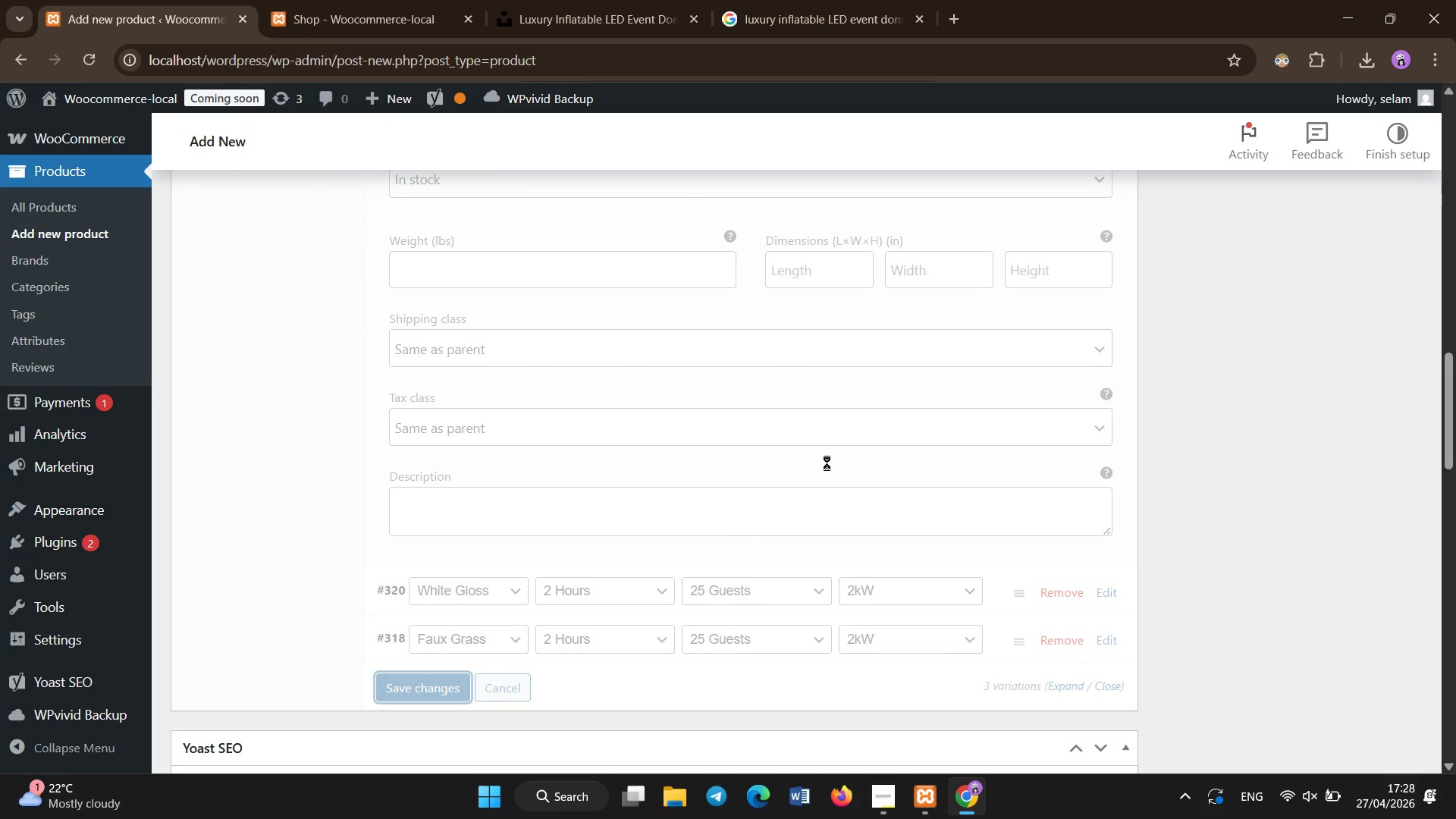 
wait(7.5)
 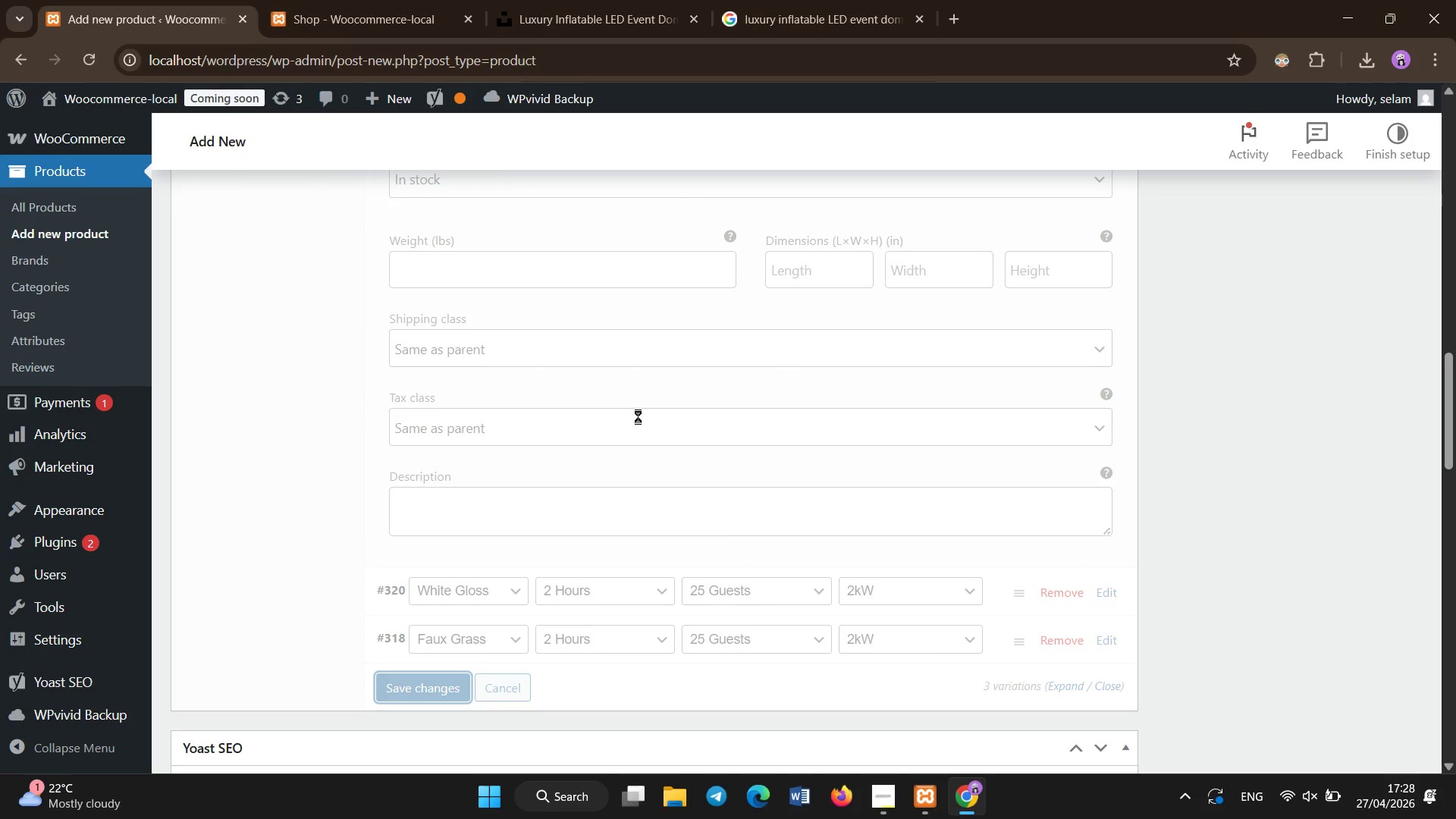 
scroll: coordinate [1192, 444], scroll_direction: up, amount: 5.0
 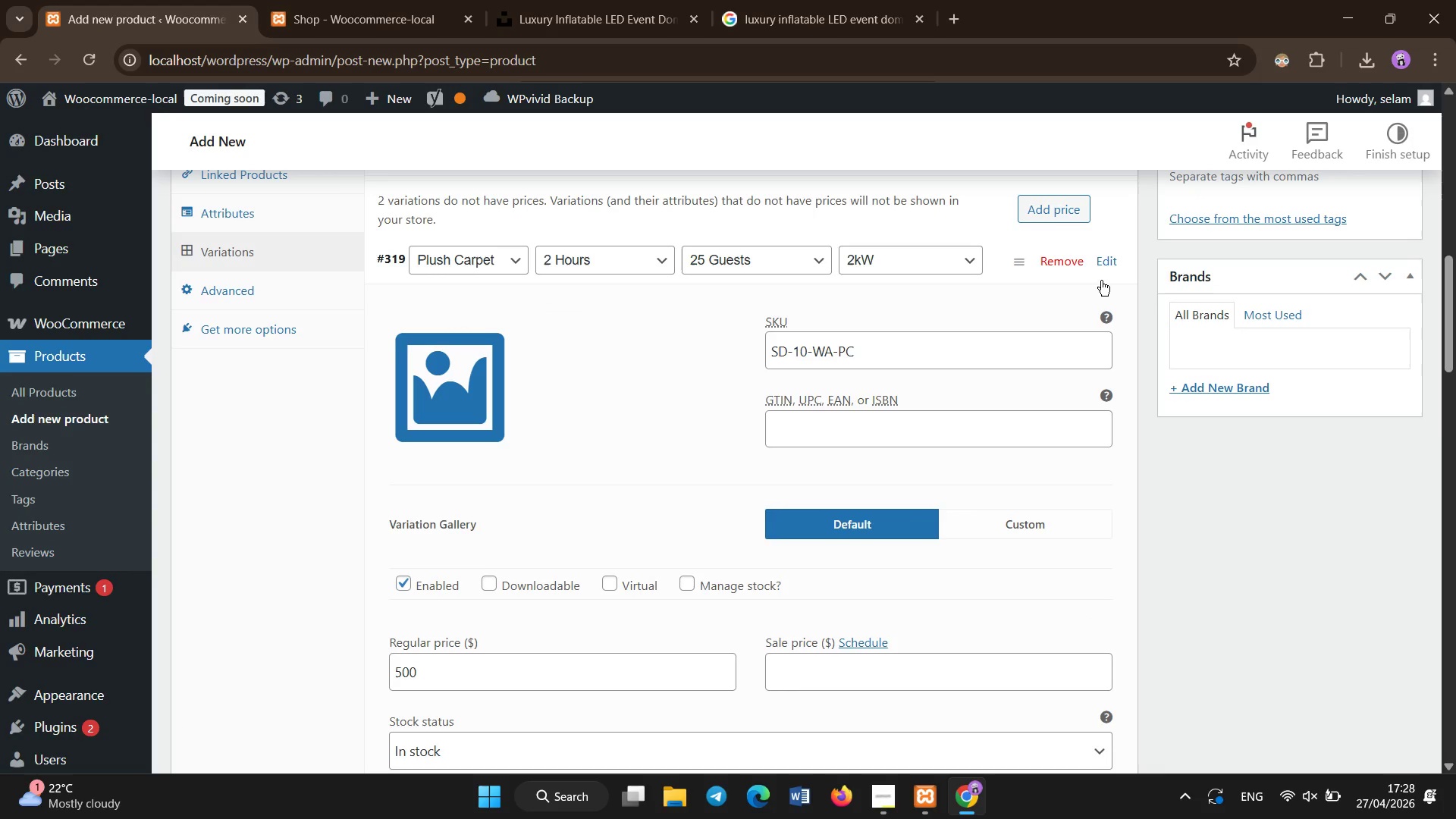 
left_click([1101, 273])
 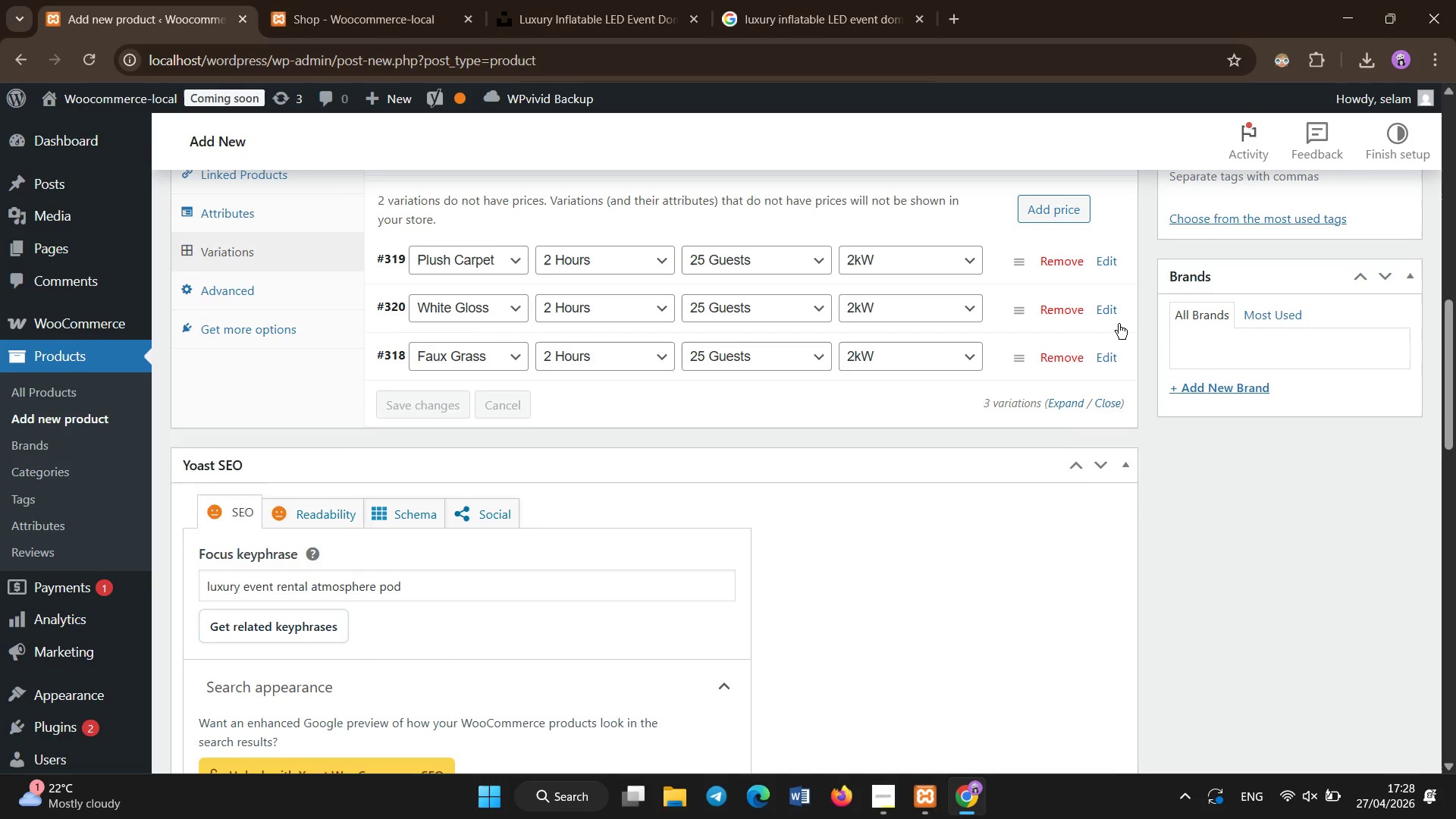 
left_click([1099, 310])
 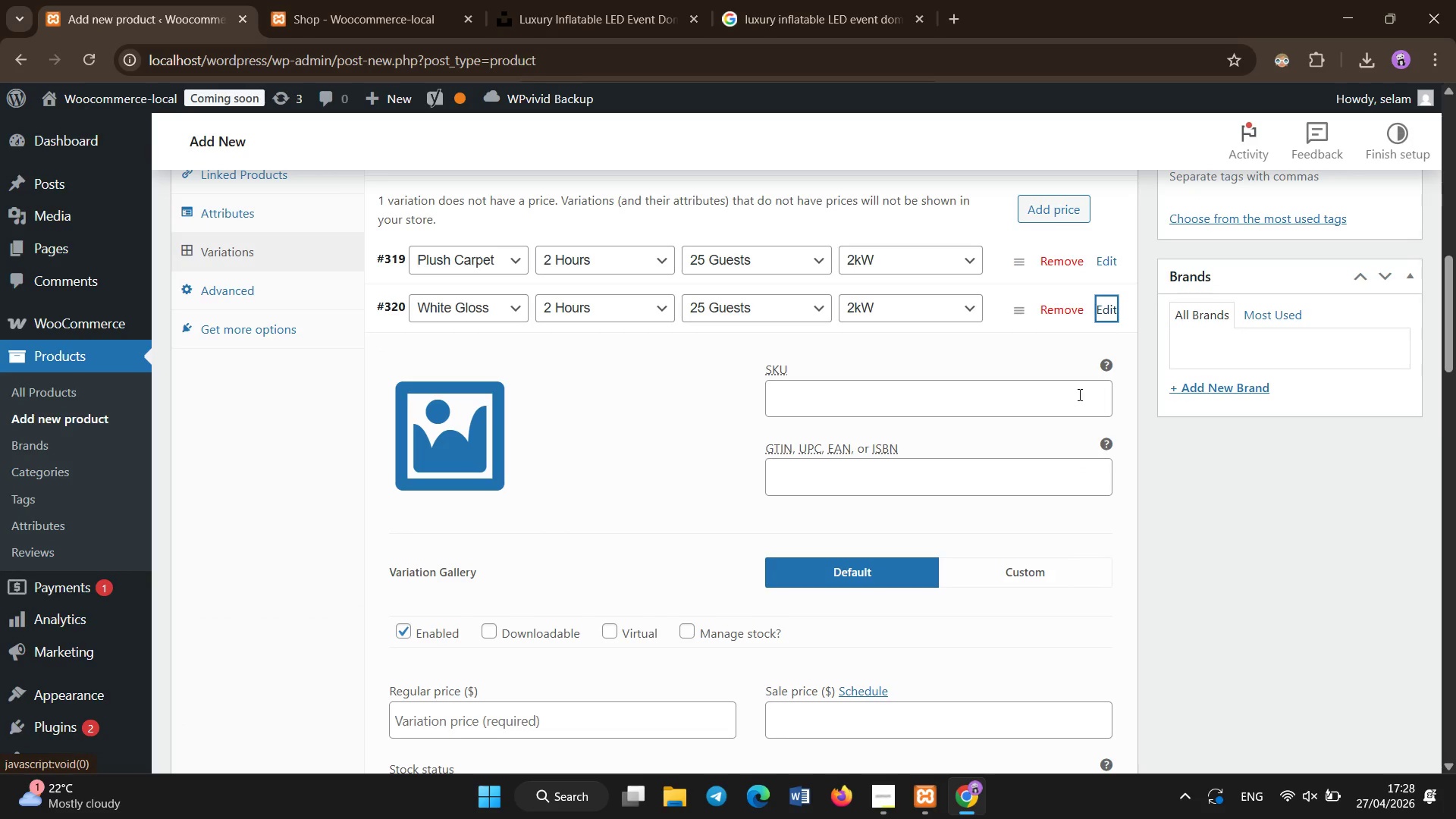 
left_click([1050, 394])
 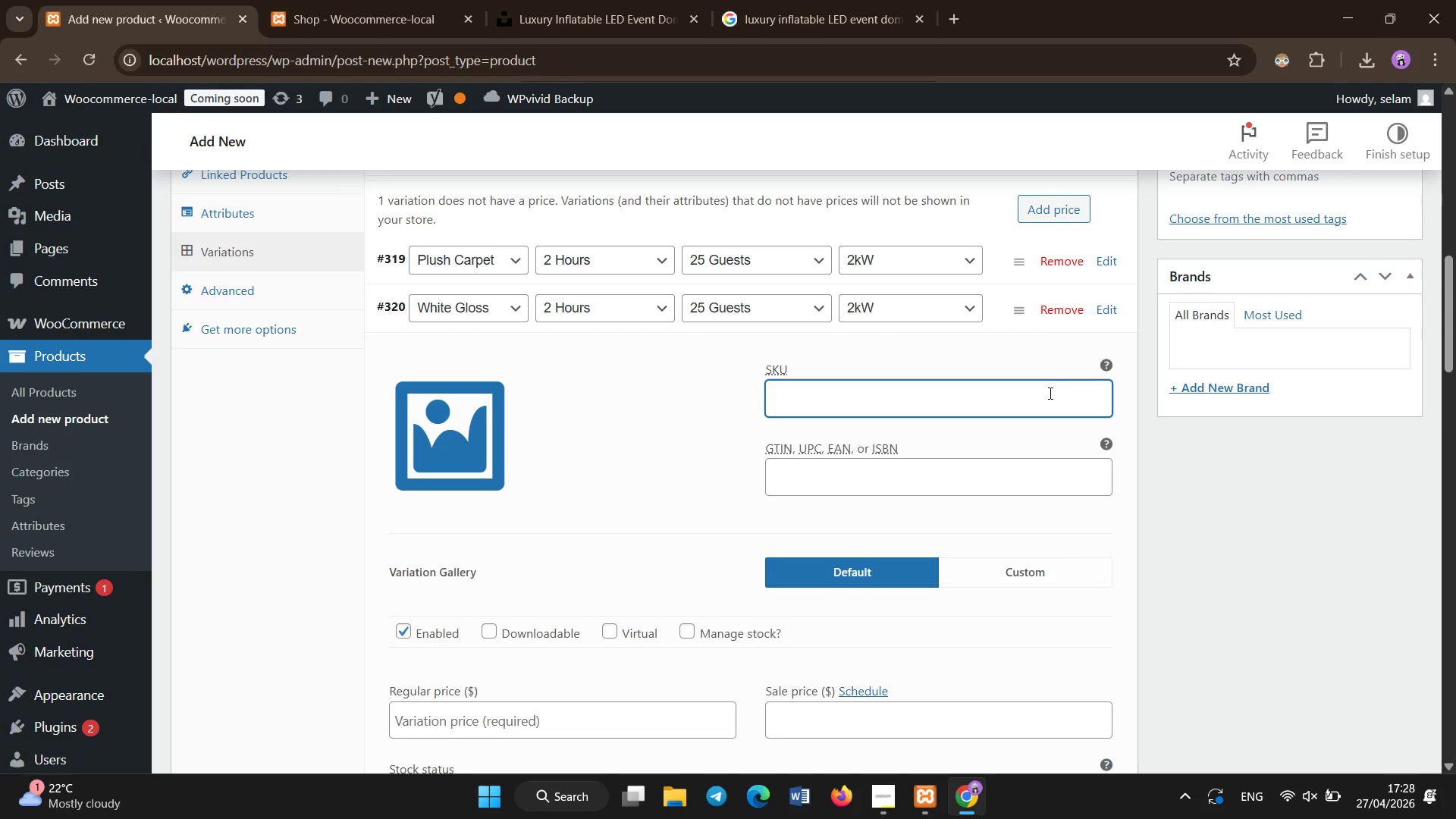 
type(SD-20-NP-WG)
 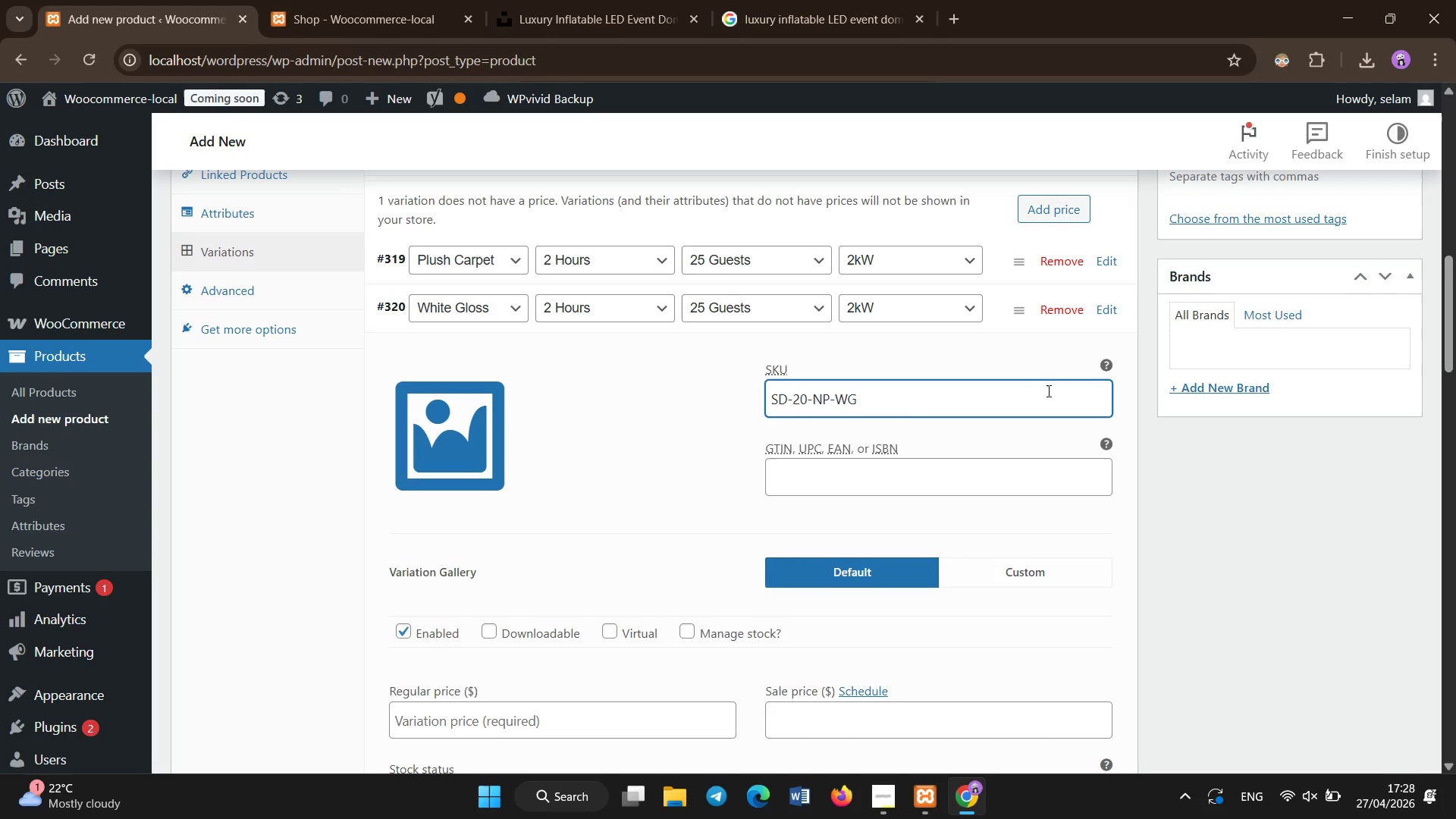 
type(800)
 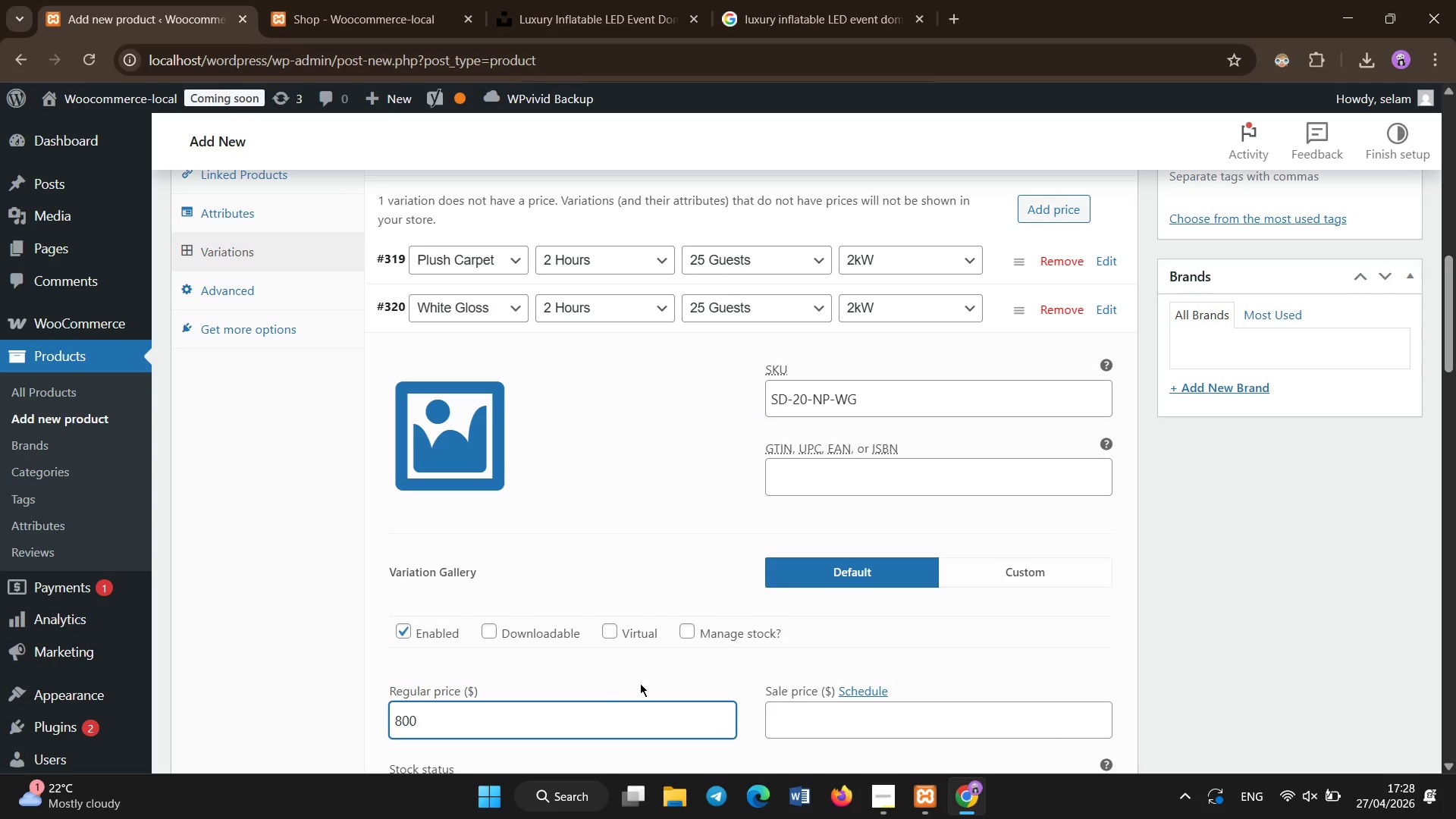 
scroll: coordinate [485, 664], scroll_direction: down, amount: 6.0
 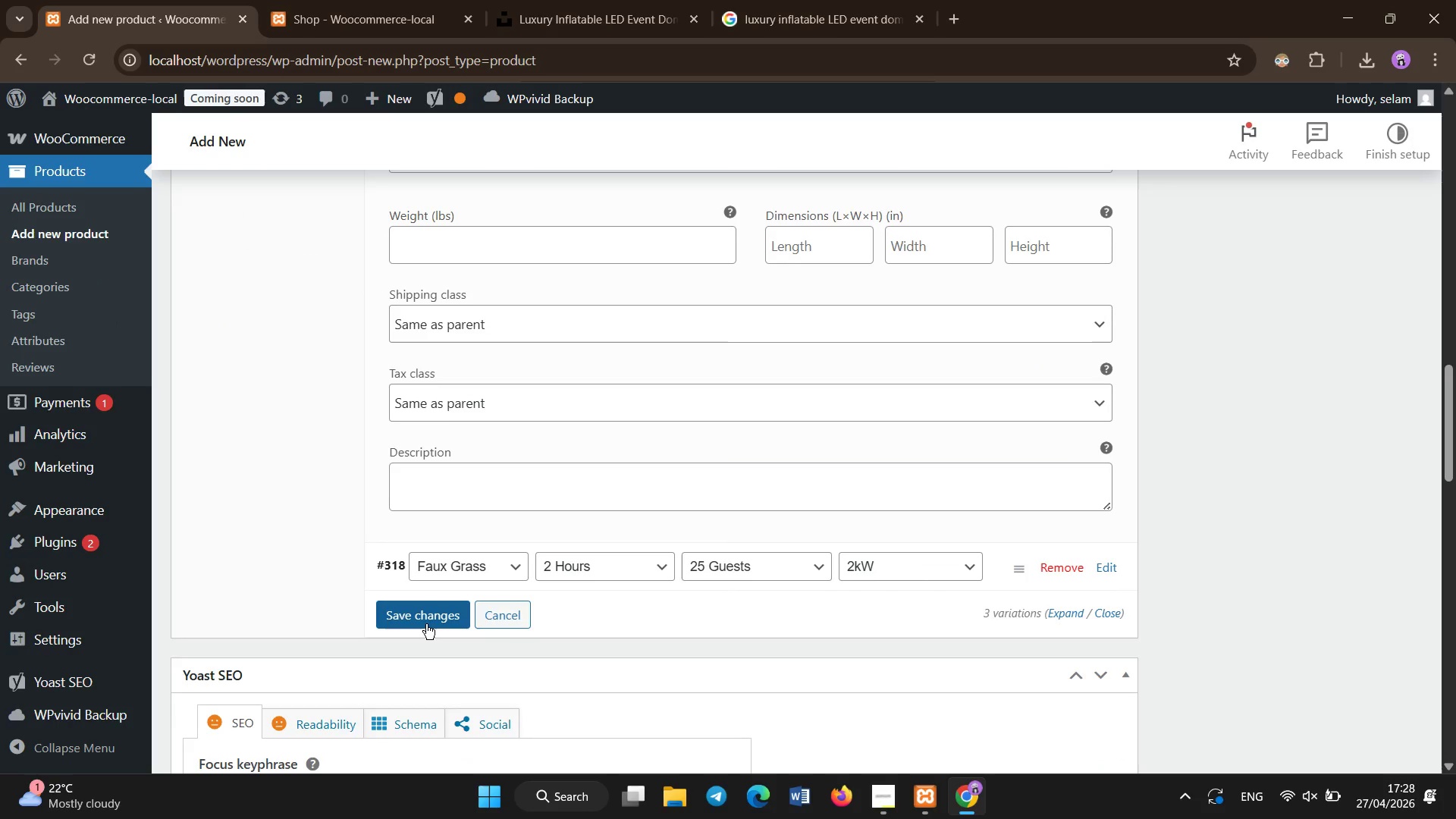 
left_click([426, 624])
 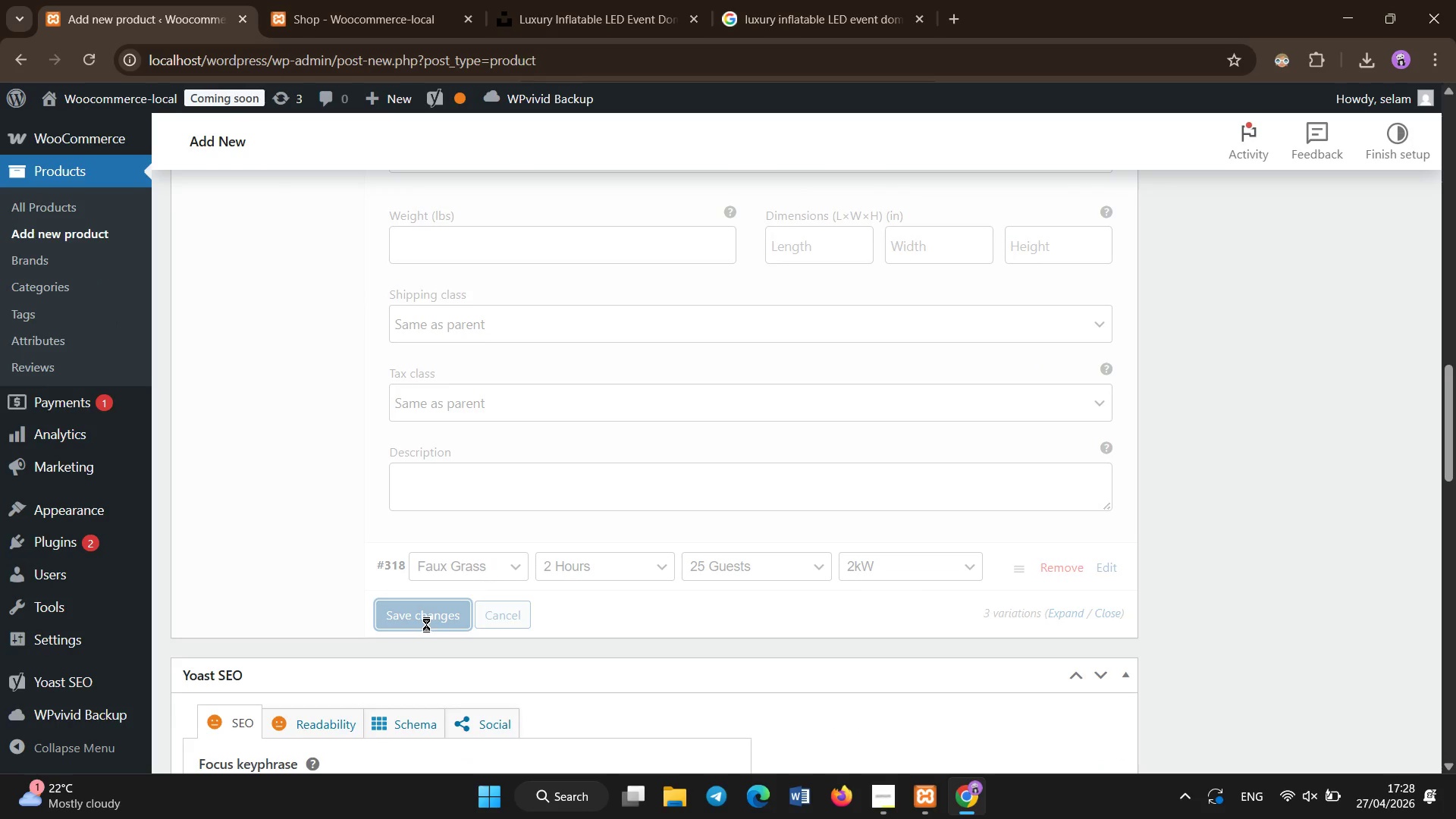 
wait(7.19)
 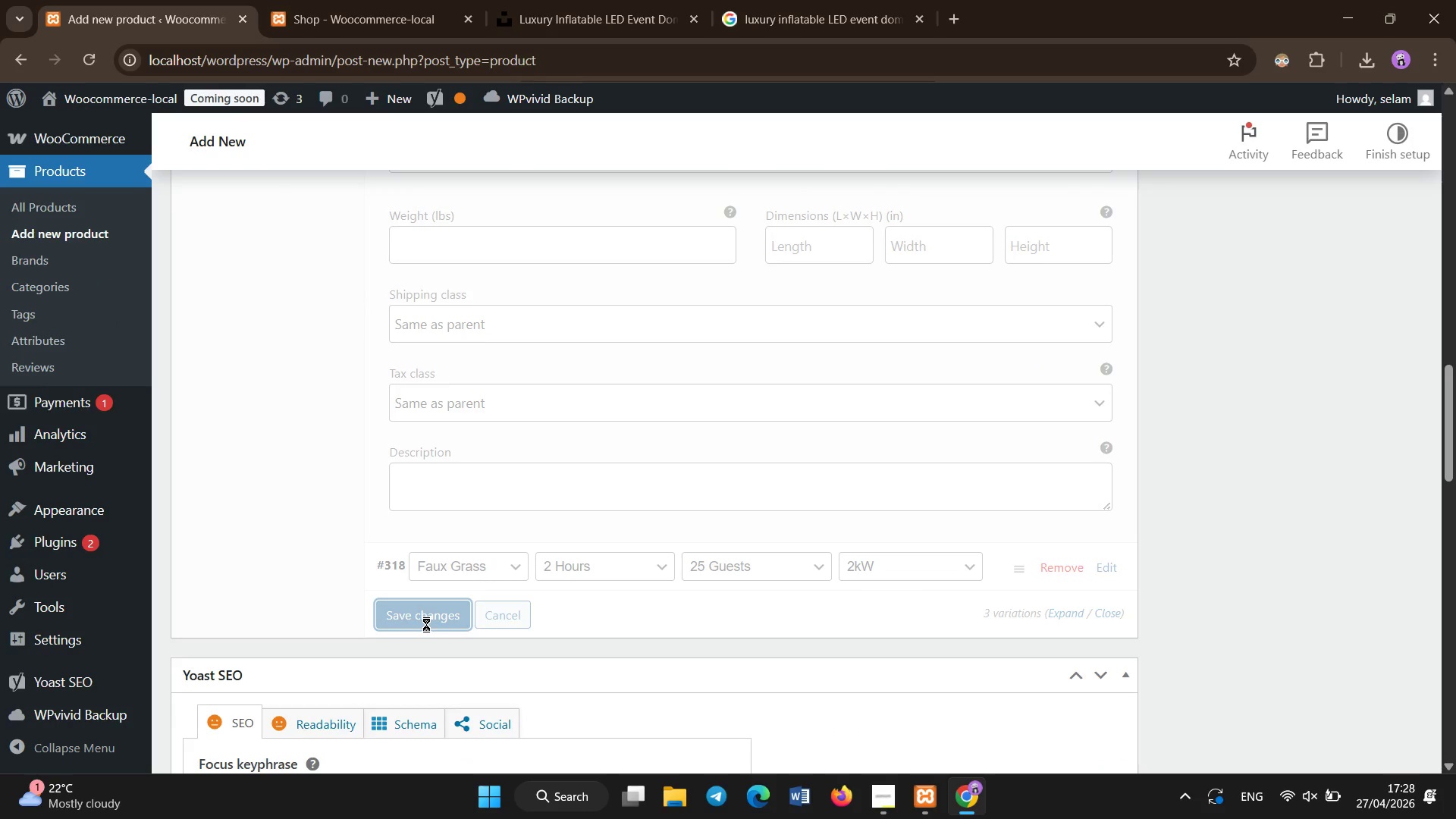 
scroll: coordinate [1093, 328], scroll_direction: up, amount: 4.0
 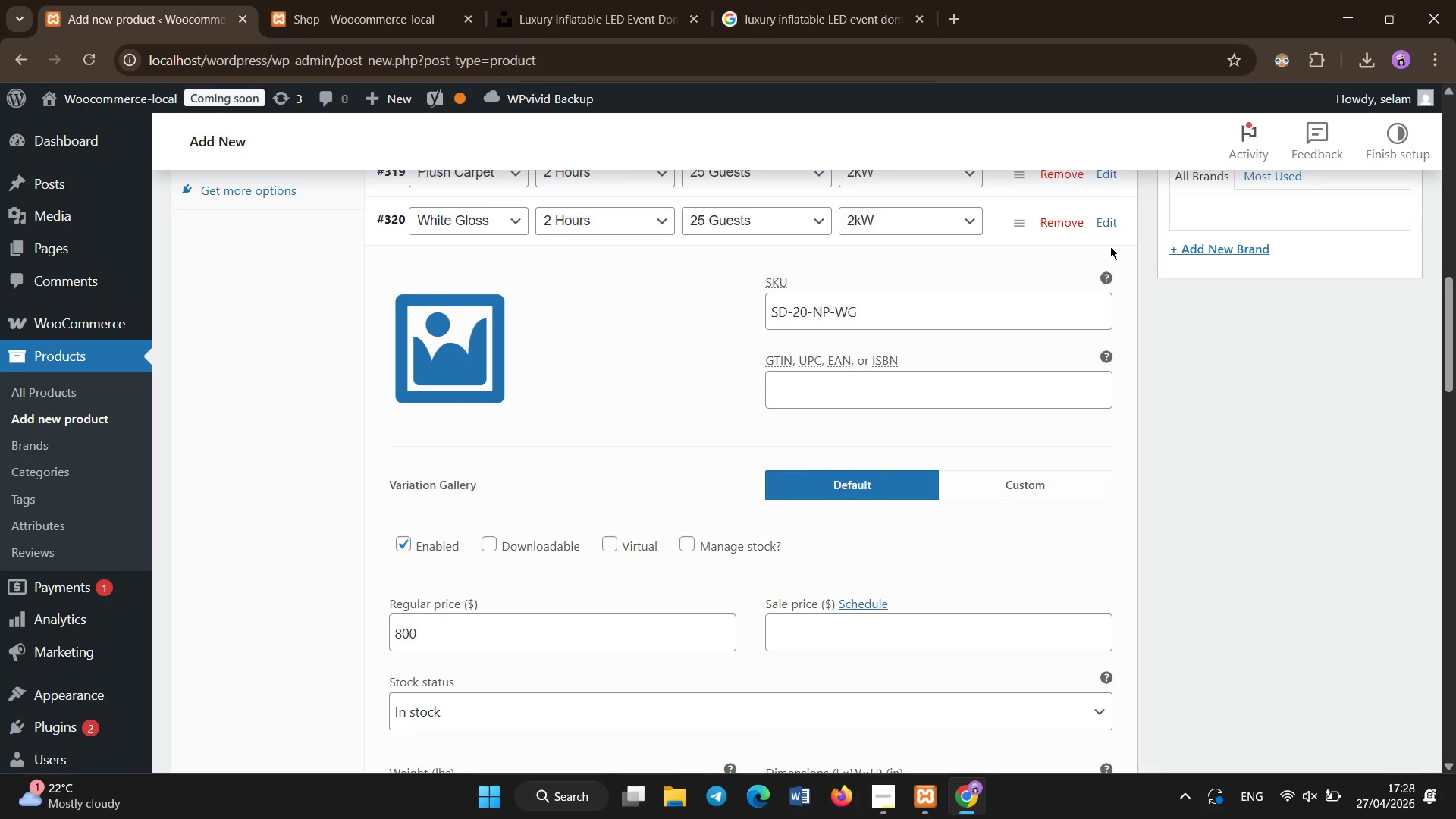 
left_click([1106, 225])
 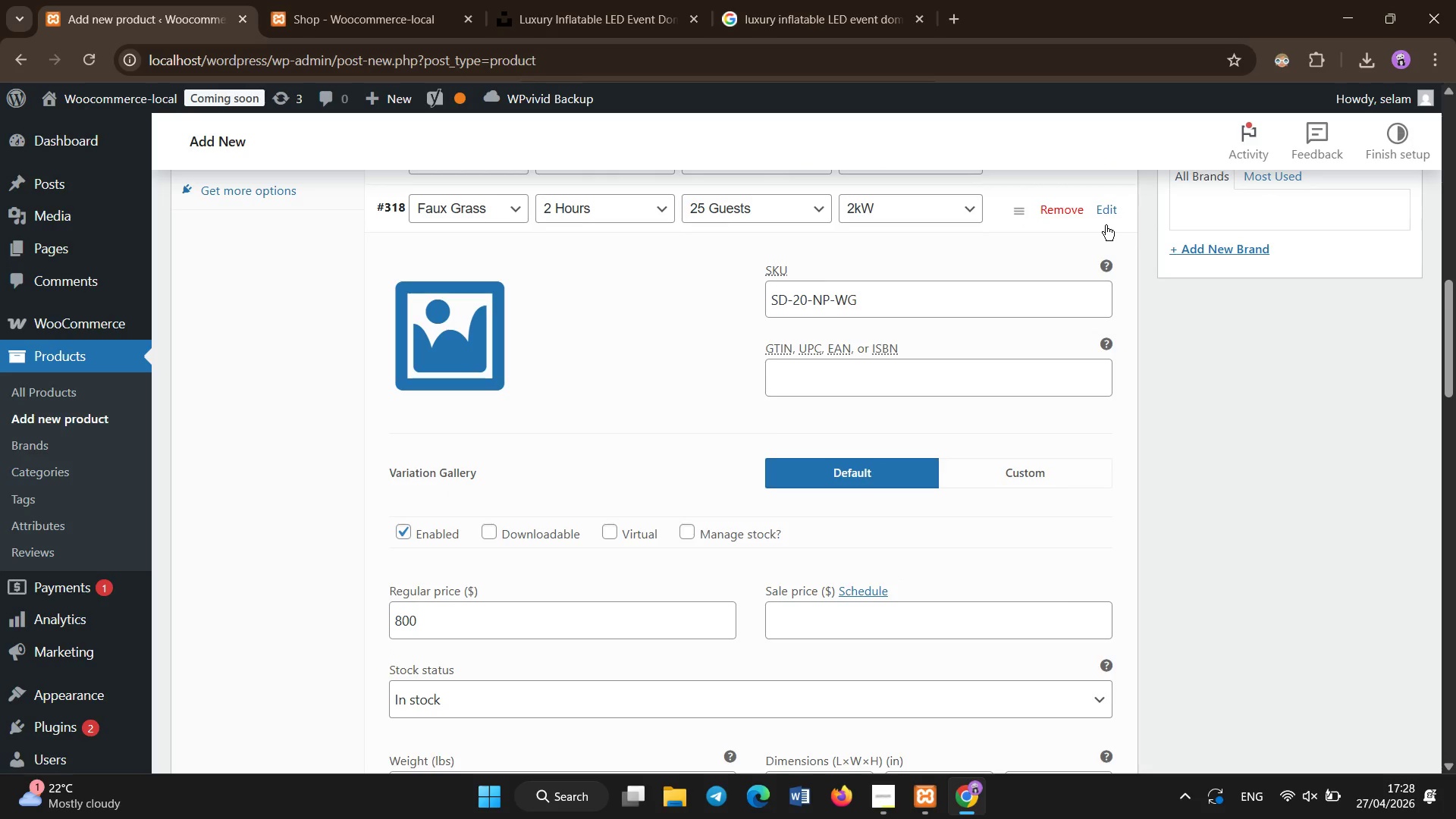 
left_click([1106, 225])
 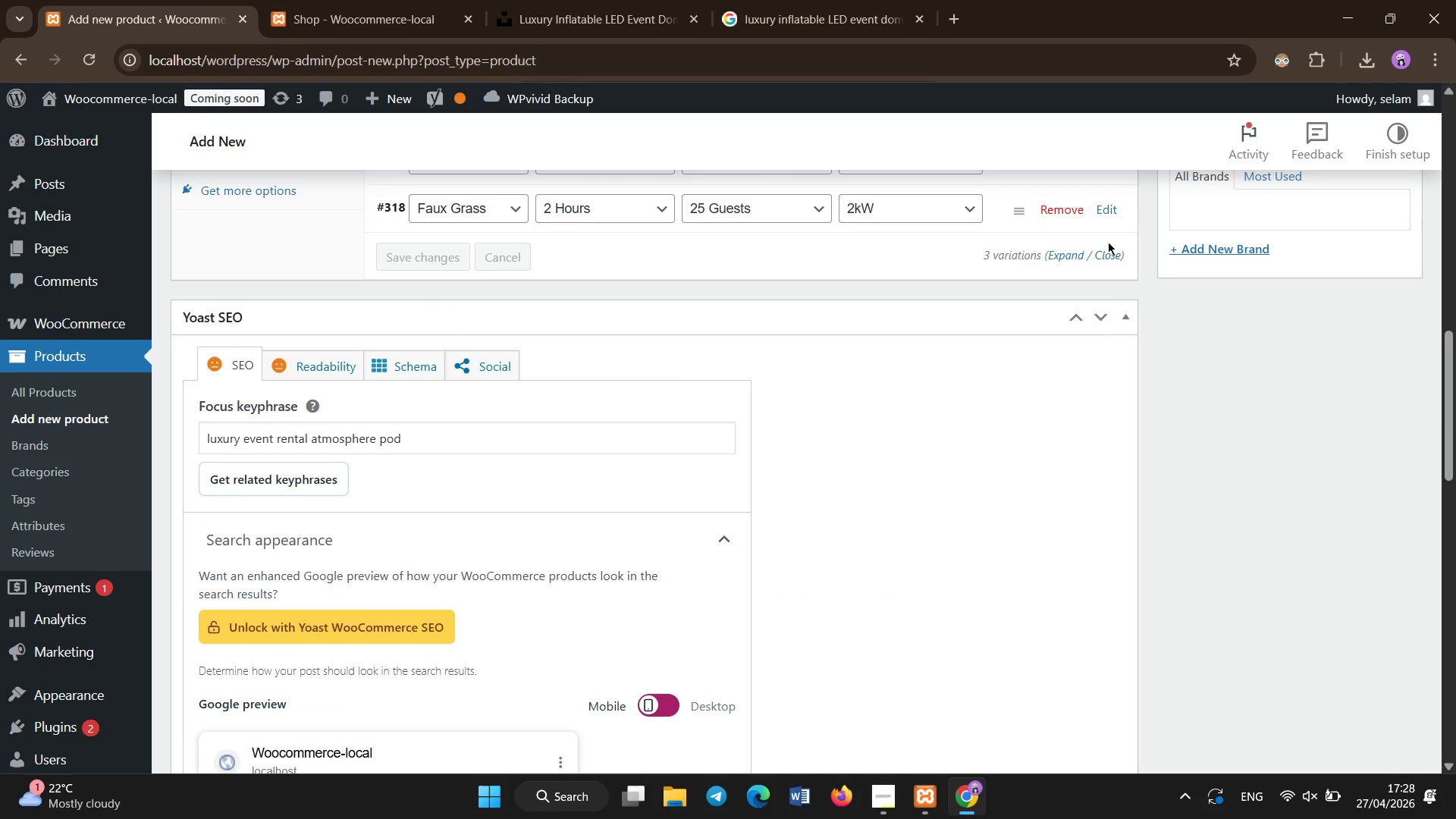 
left_click([1108, 242])
 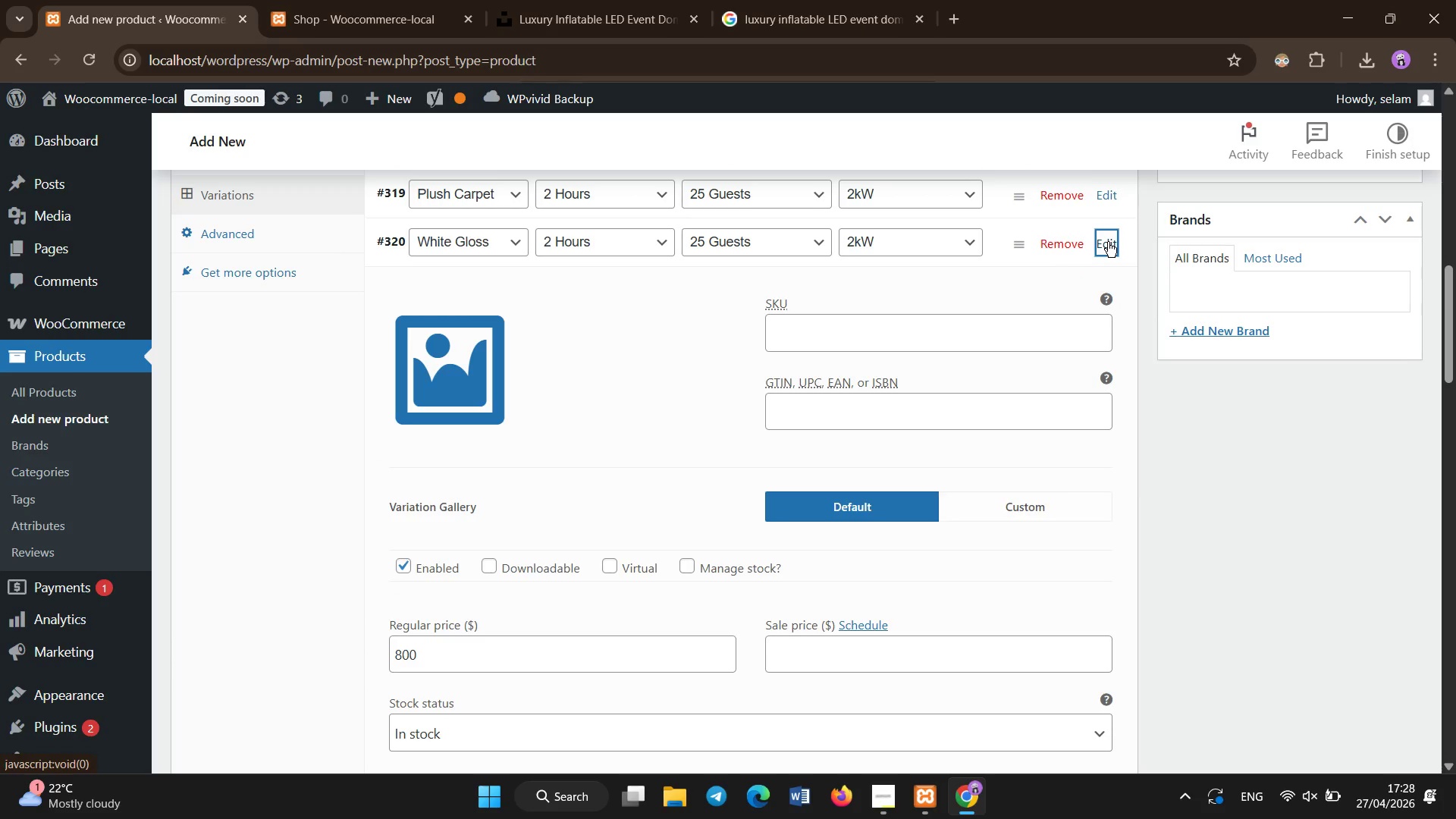 
scroll: coordinate [1108, 242], scroll_direction: up, amount: 1.0
 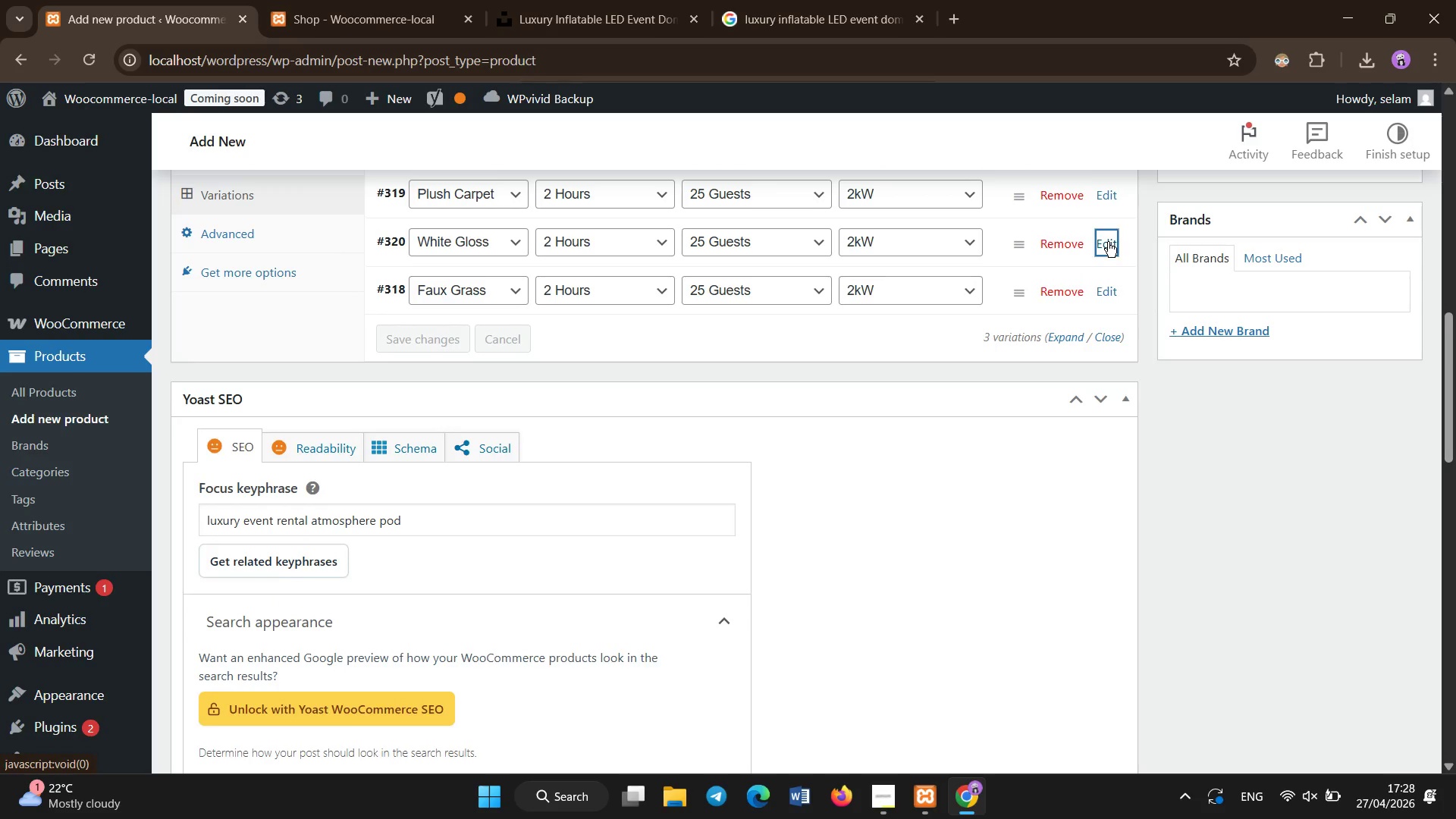 
left_click([1108, 242])
 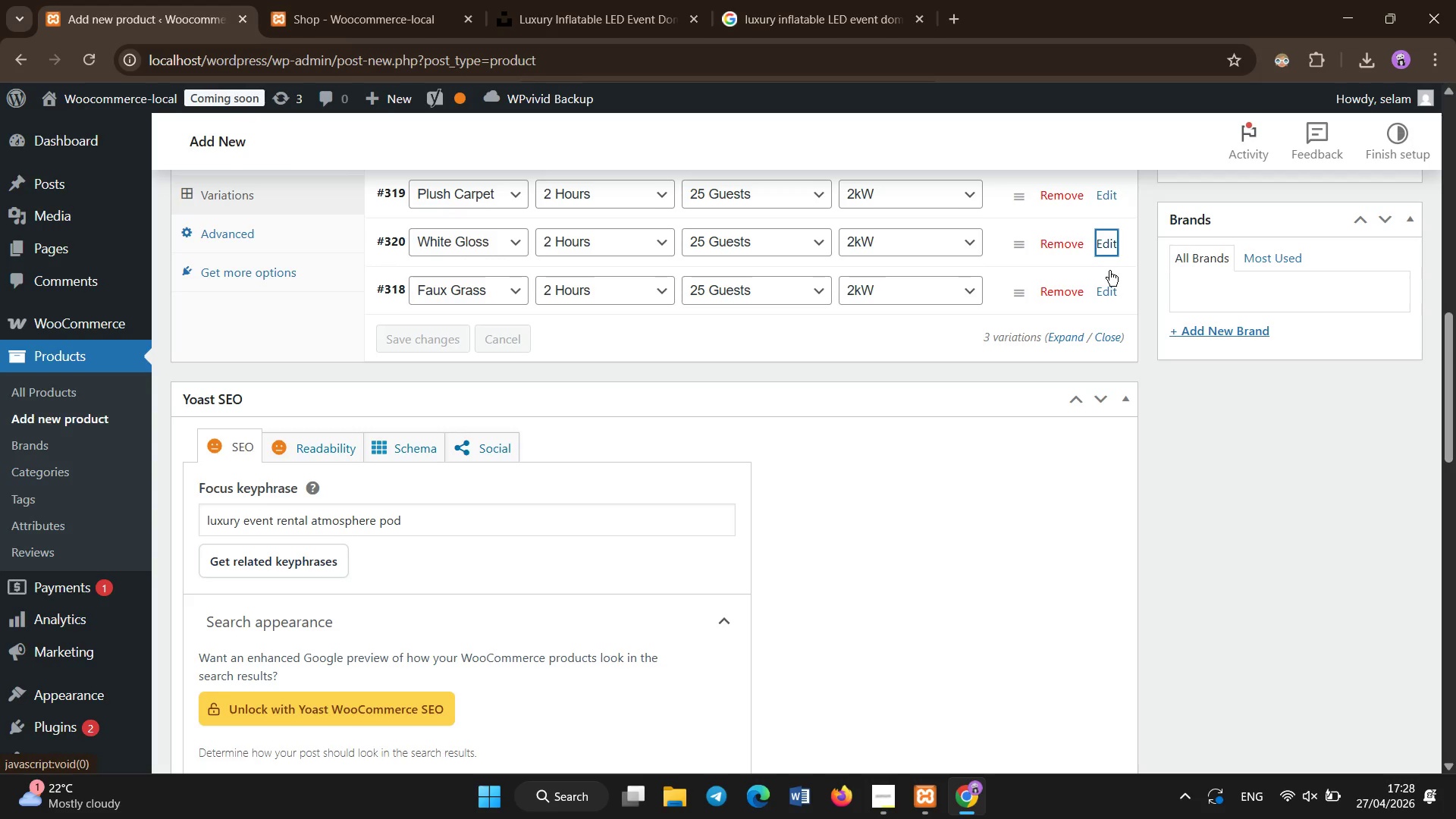 
left_click([1112, 295])
 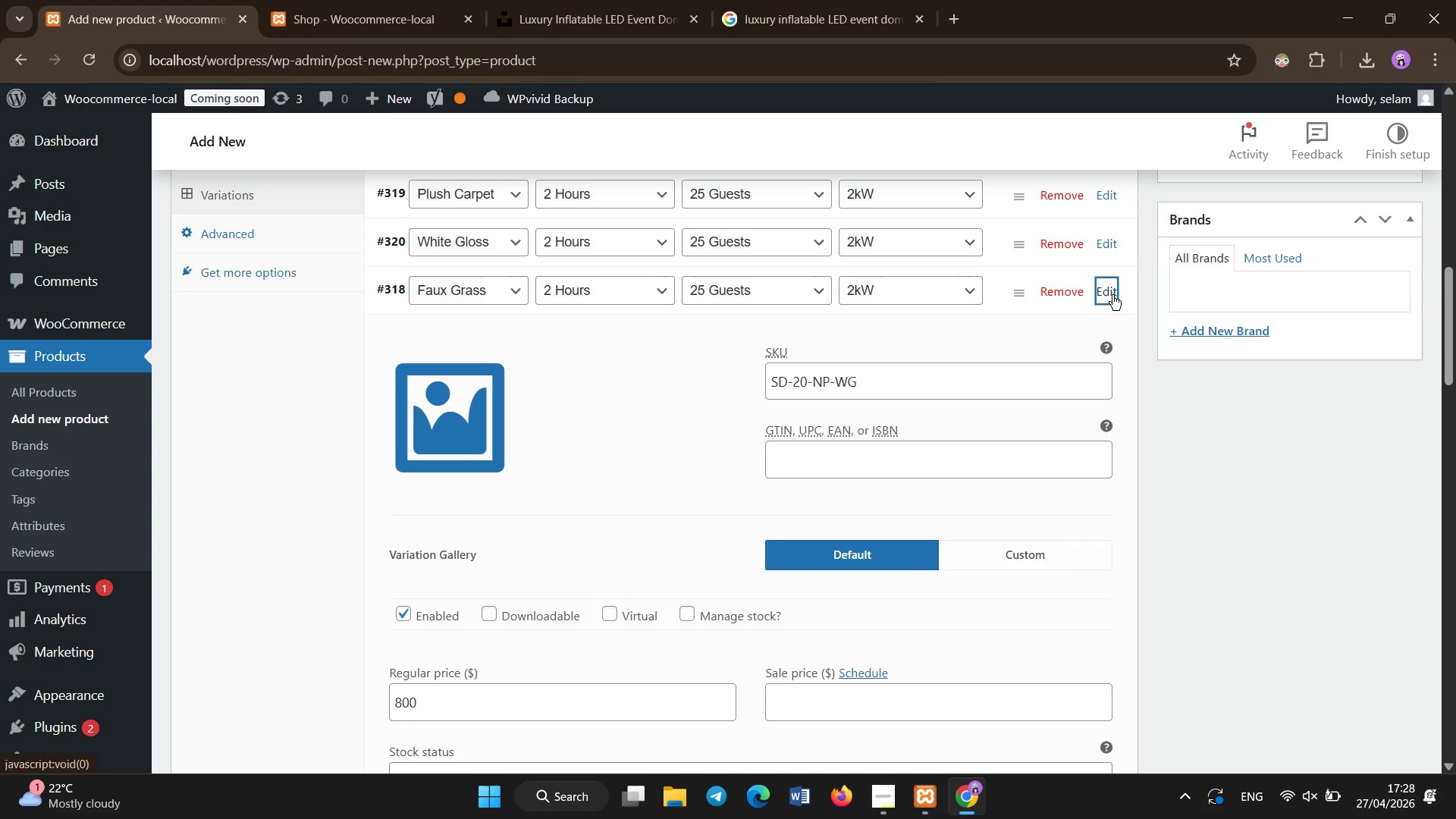 
left_click([1112, 295])
 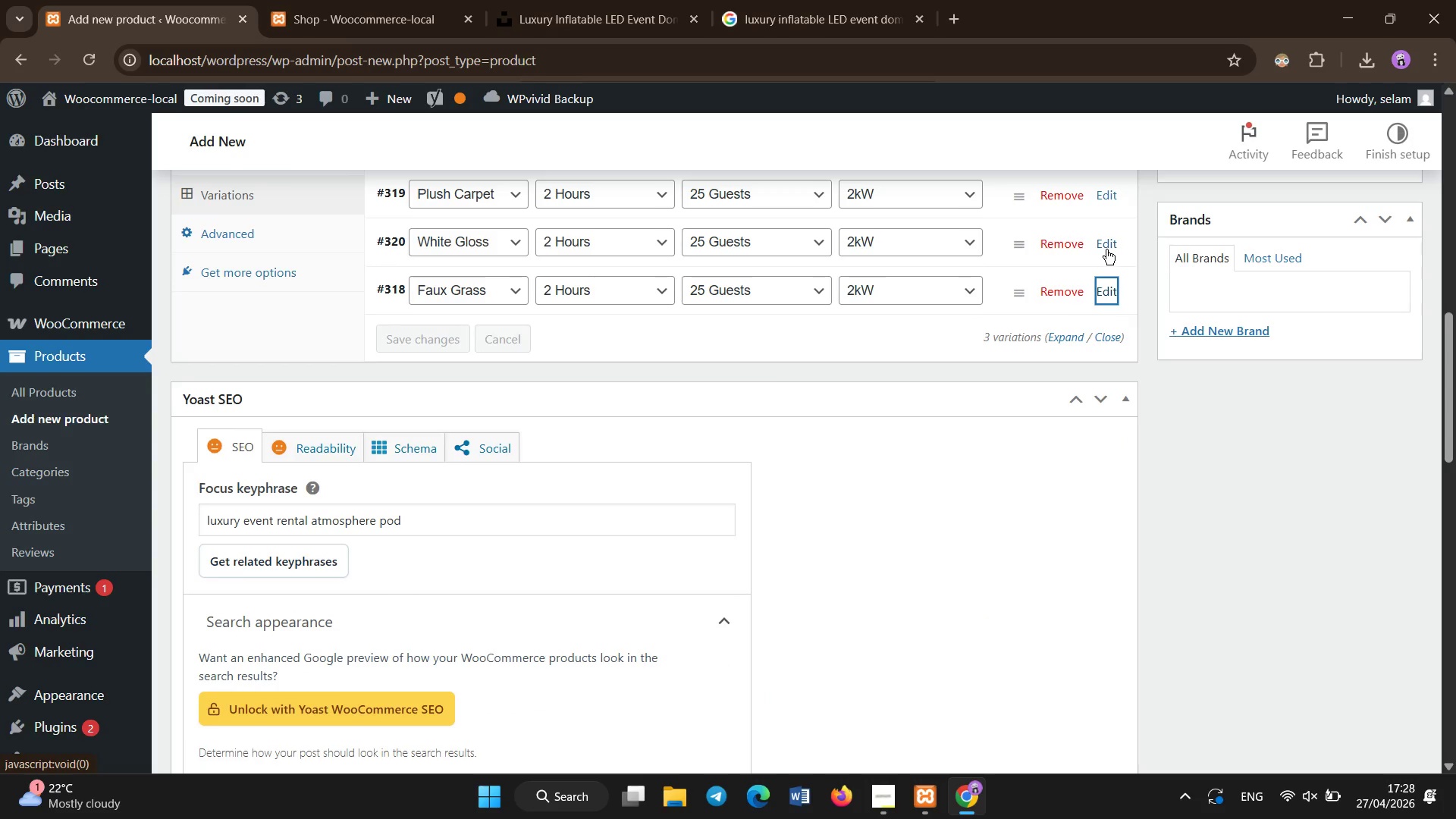 
left_click([1106, 249])
 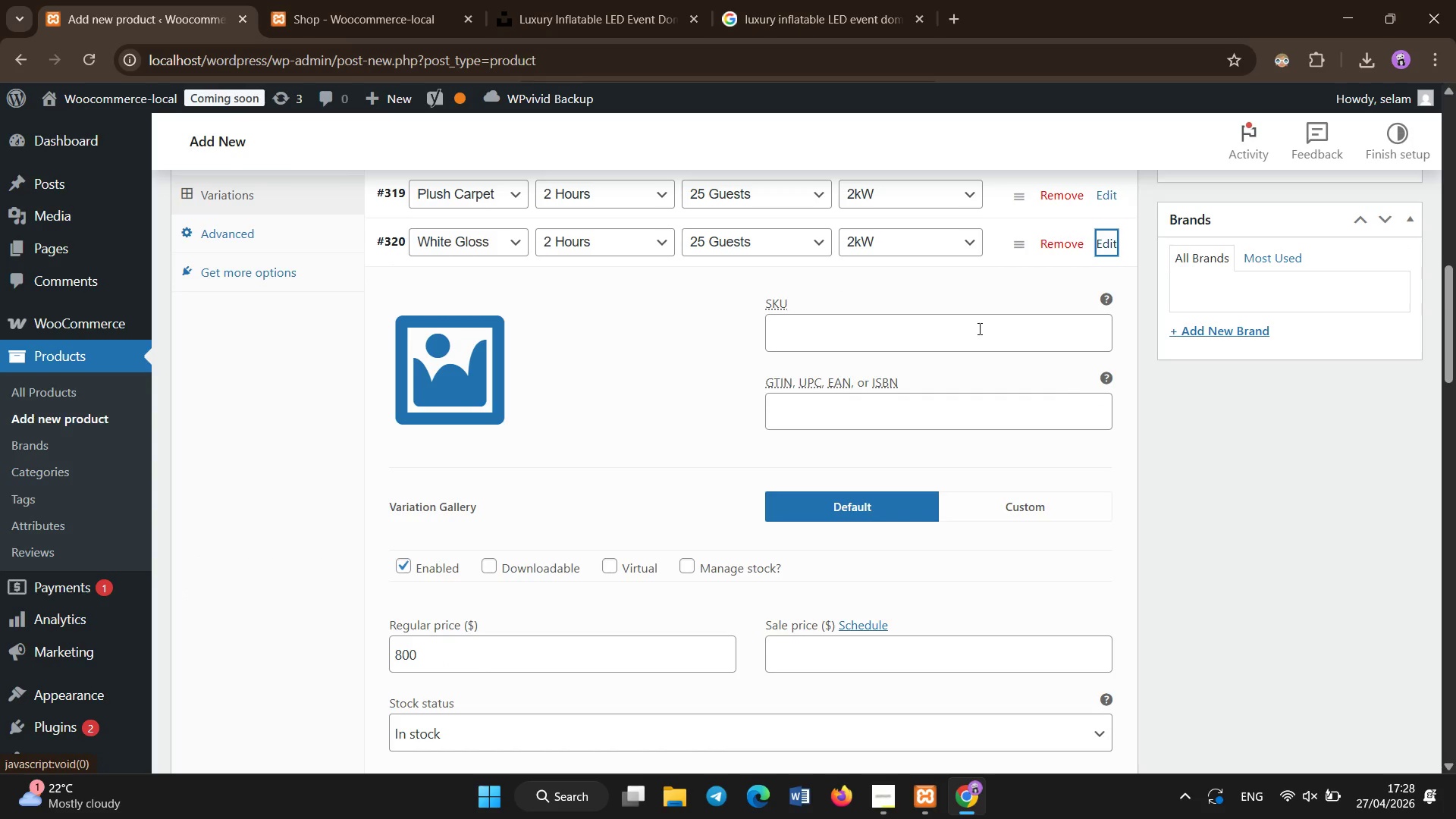 
left_click([967, 337])
 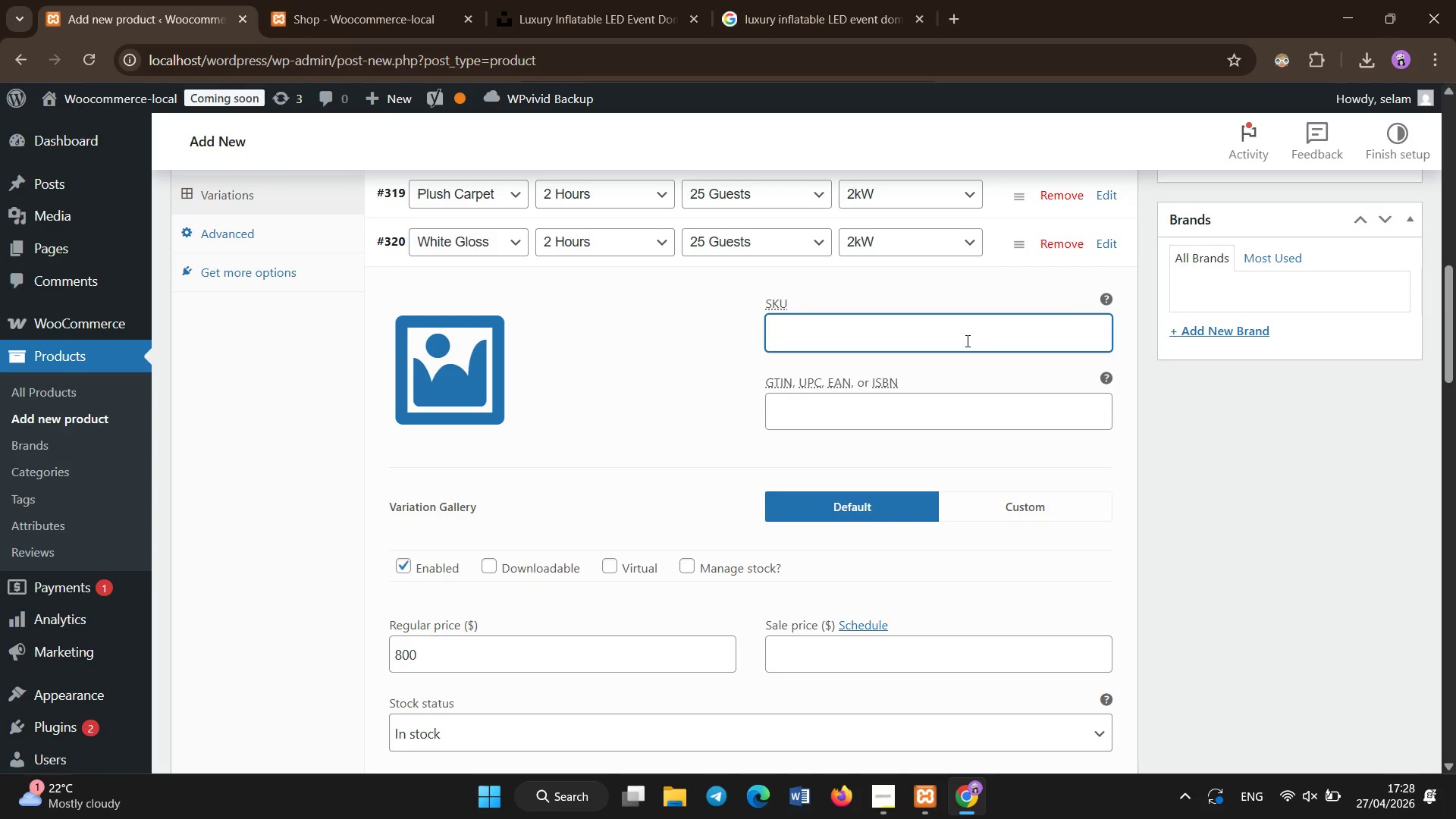 
type(SD-30-CF-FG)
 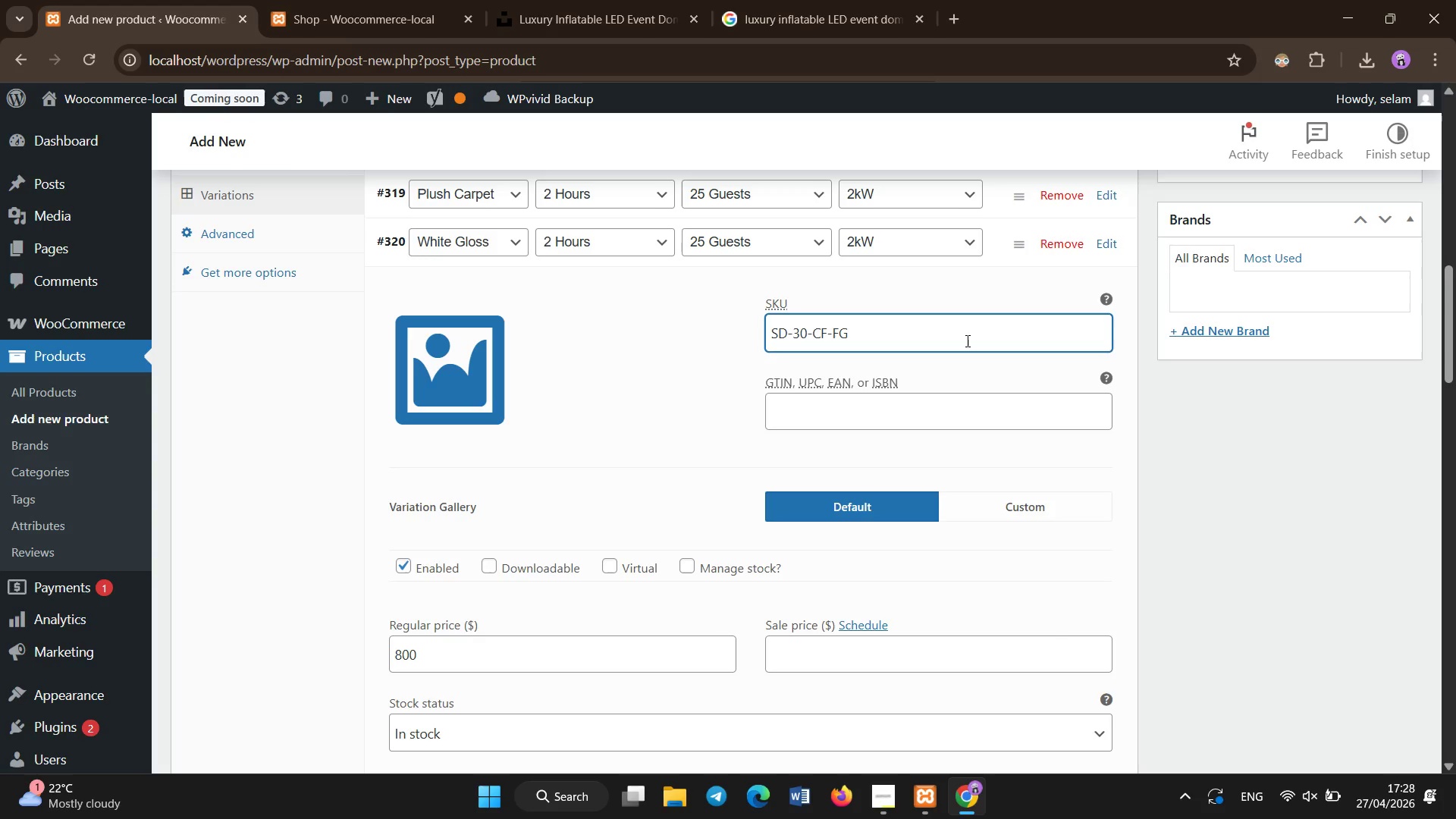 
key(Control+ControlLeft)
 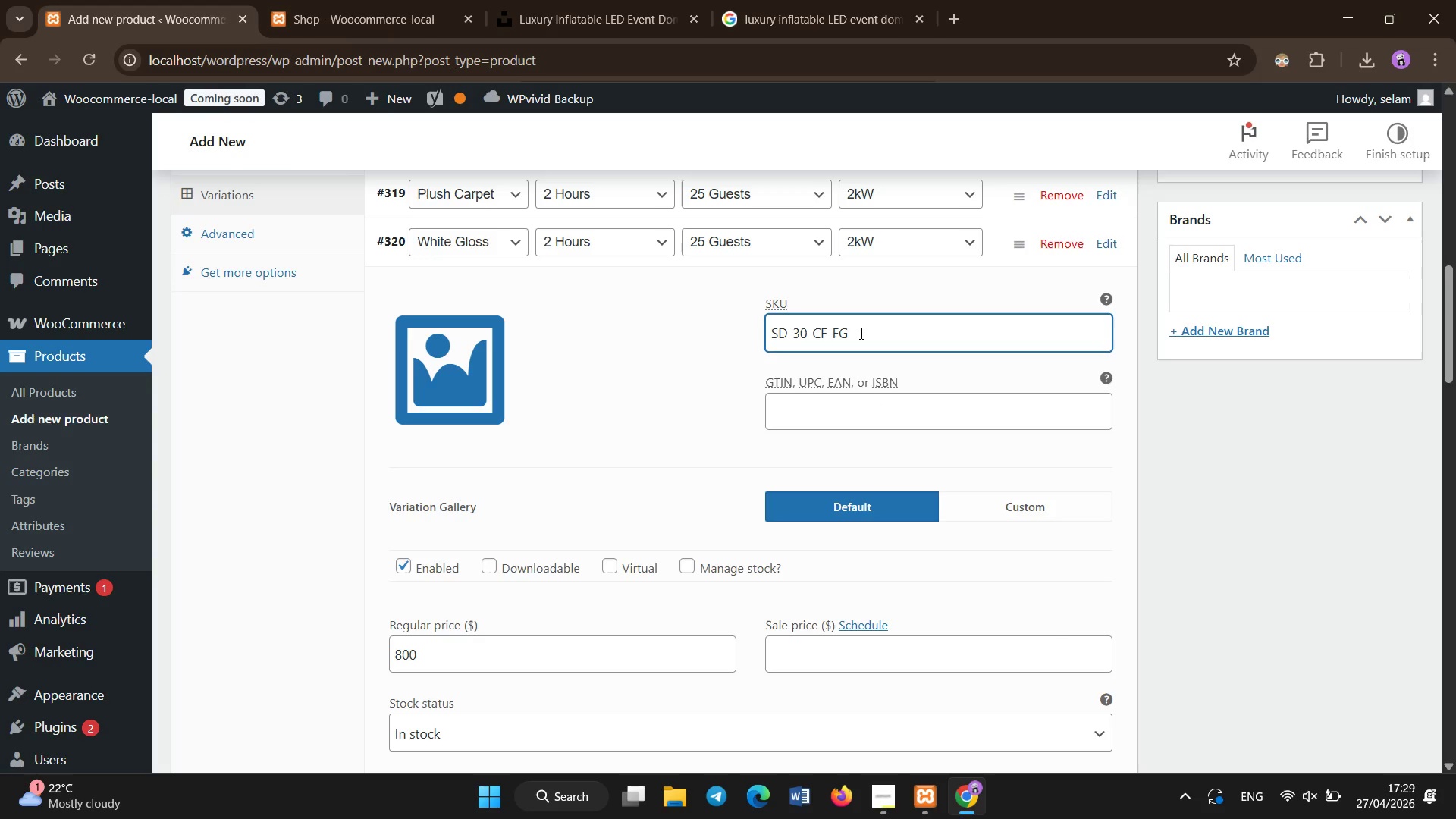 
left_click([868, 342])
 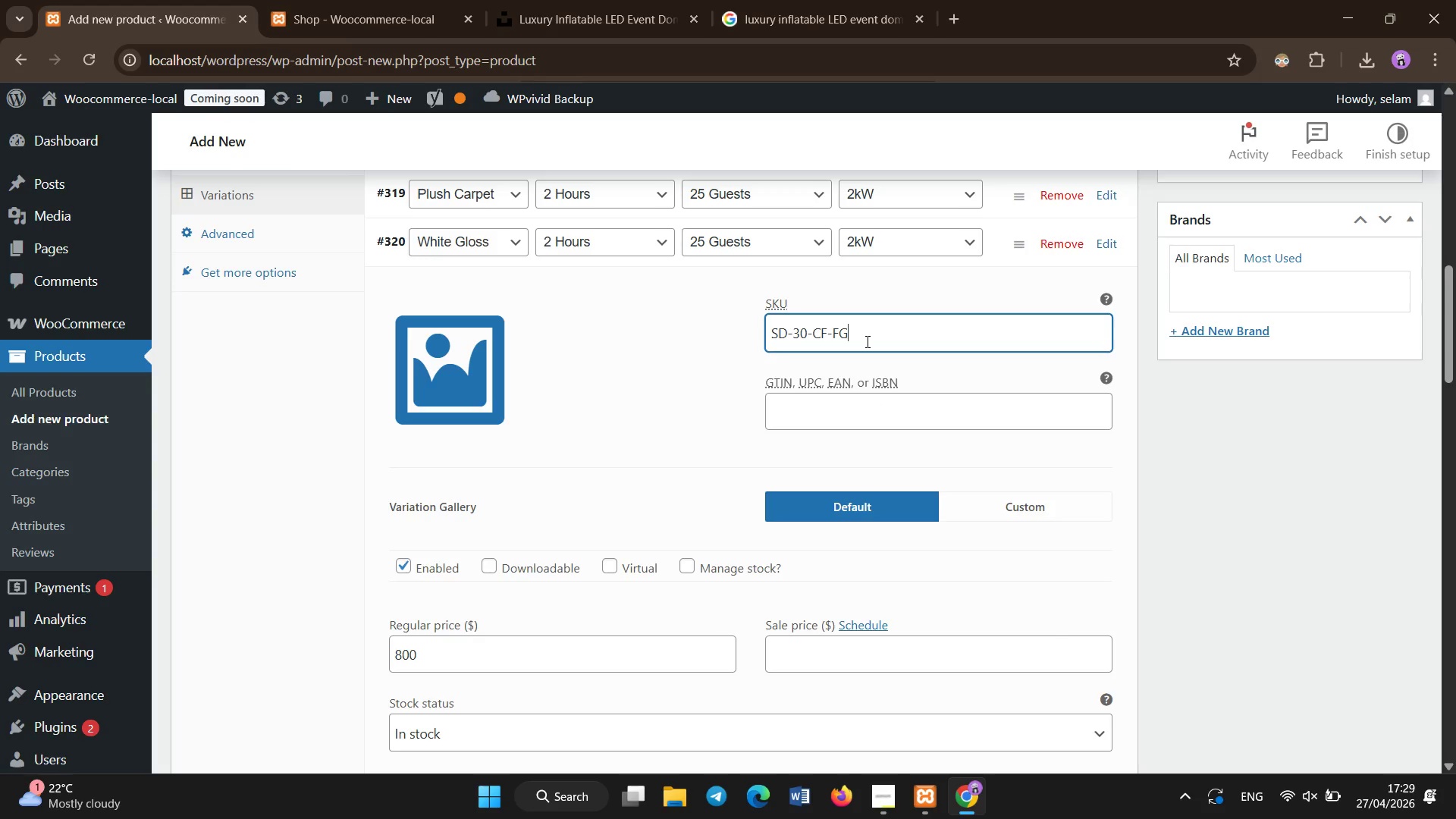 
key(Control+A)
 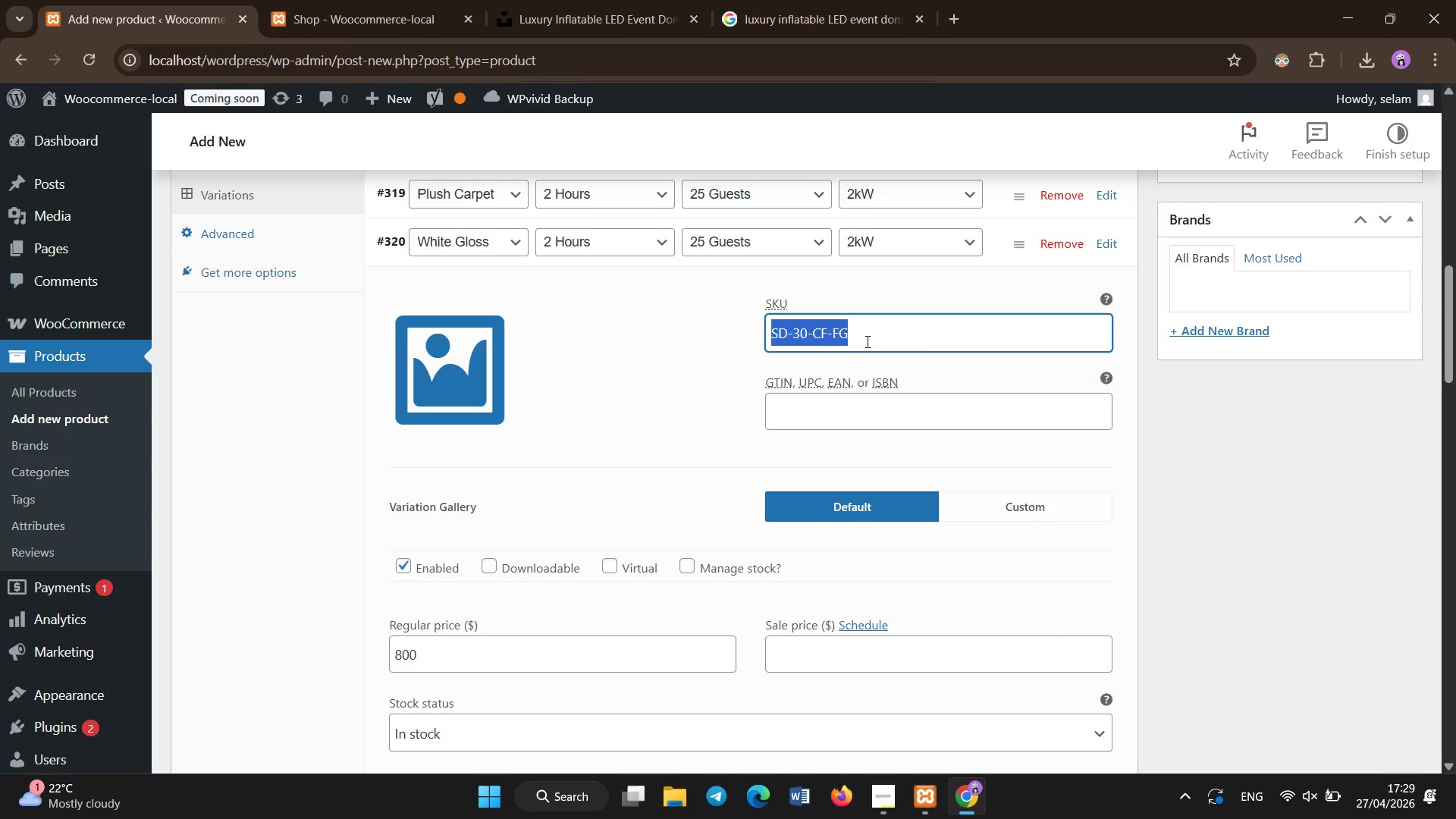 
key(Control+C)
 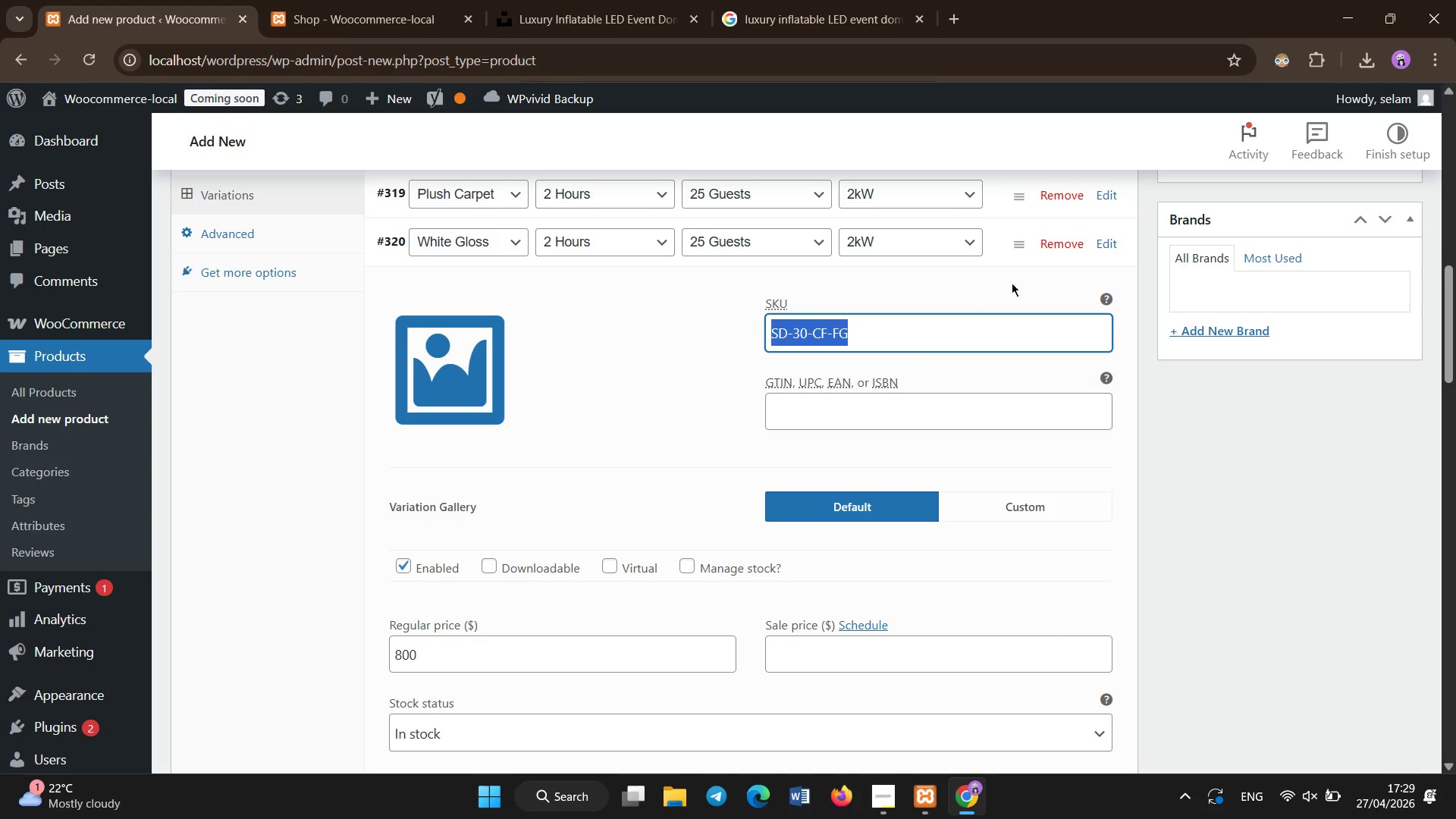 
left_click([1101, 255])
 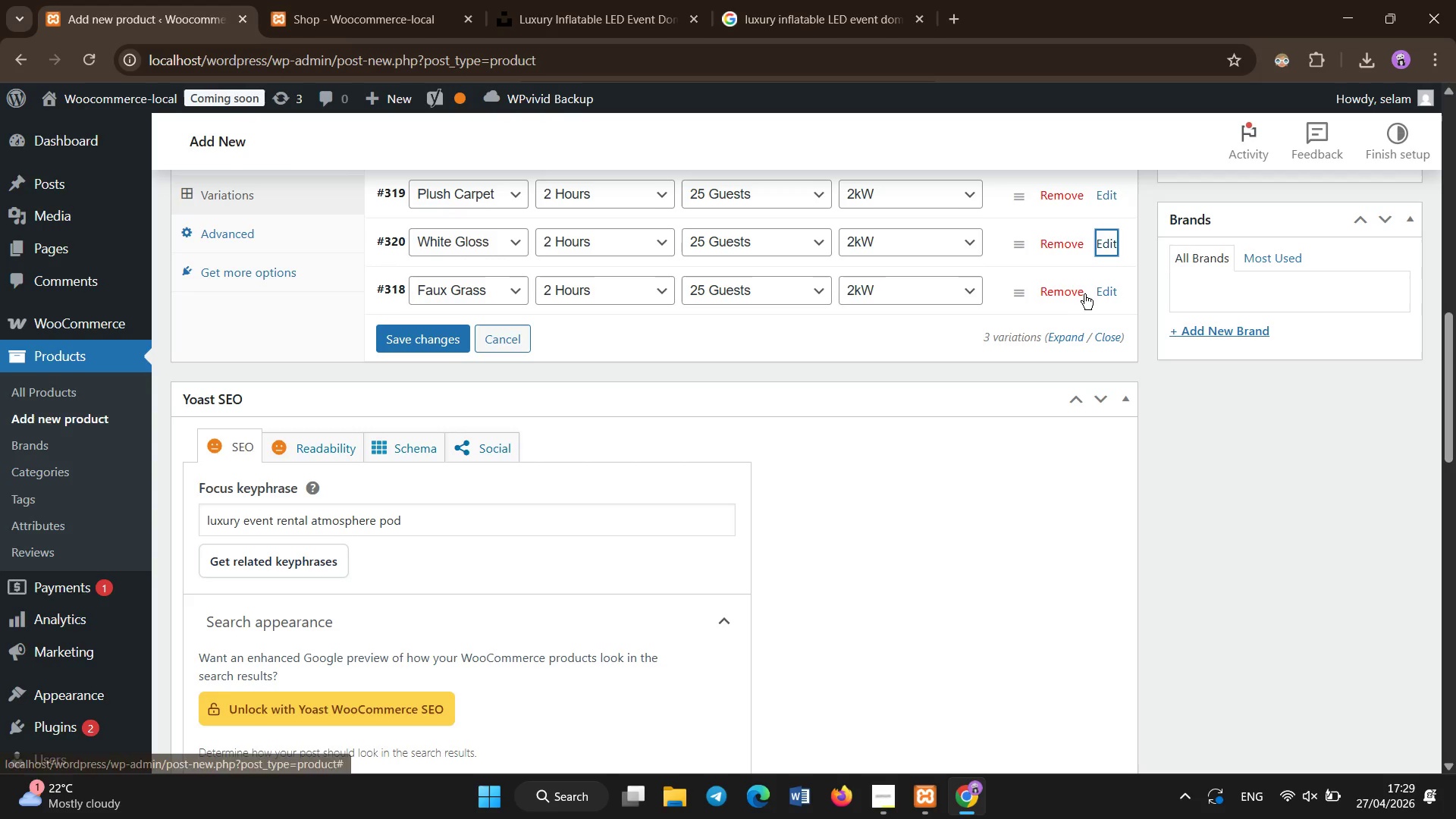 
left_click([1100, 286])
 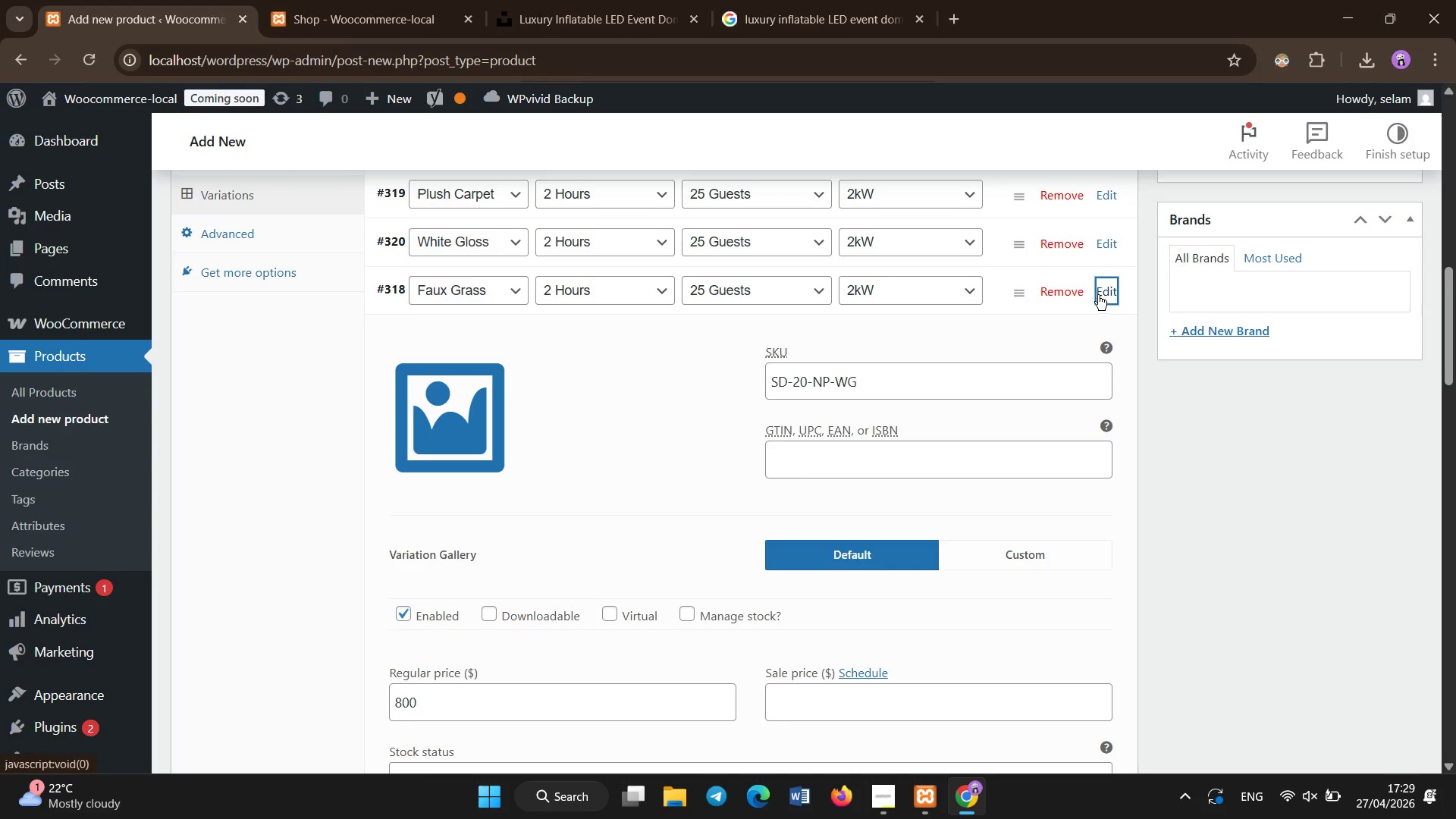 
left_click([1108, 200])
 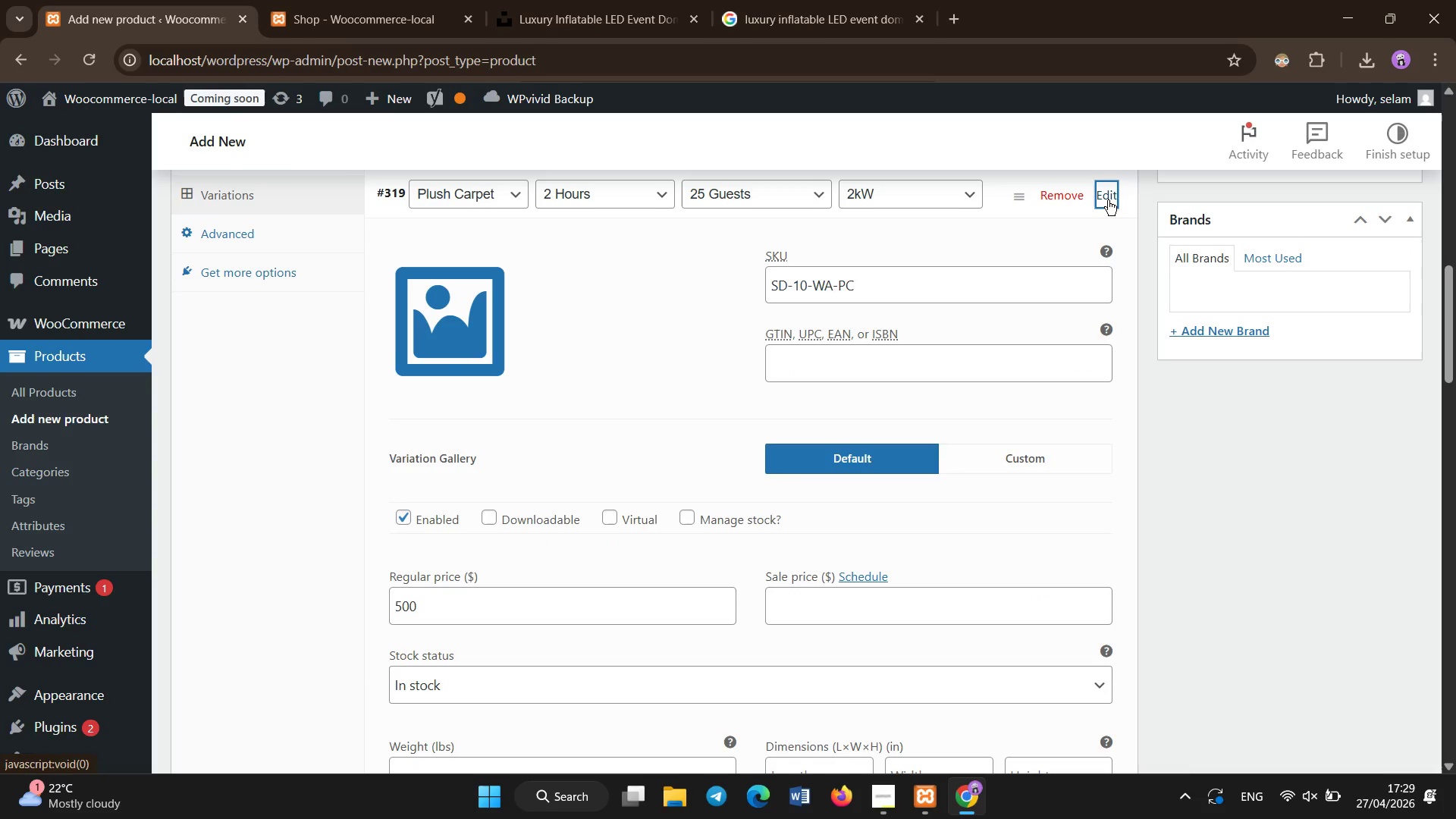 
left_click([1108, 200])
 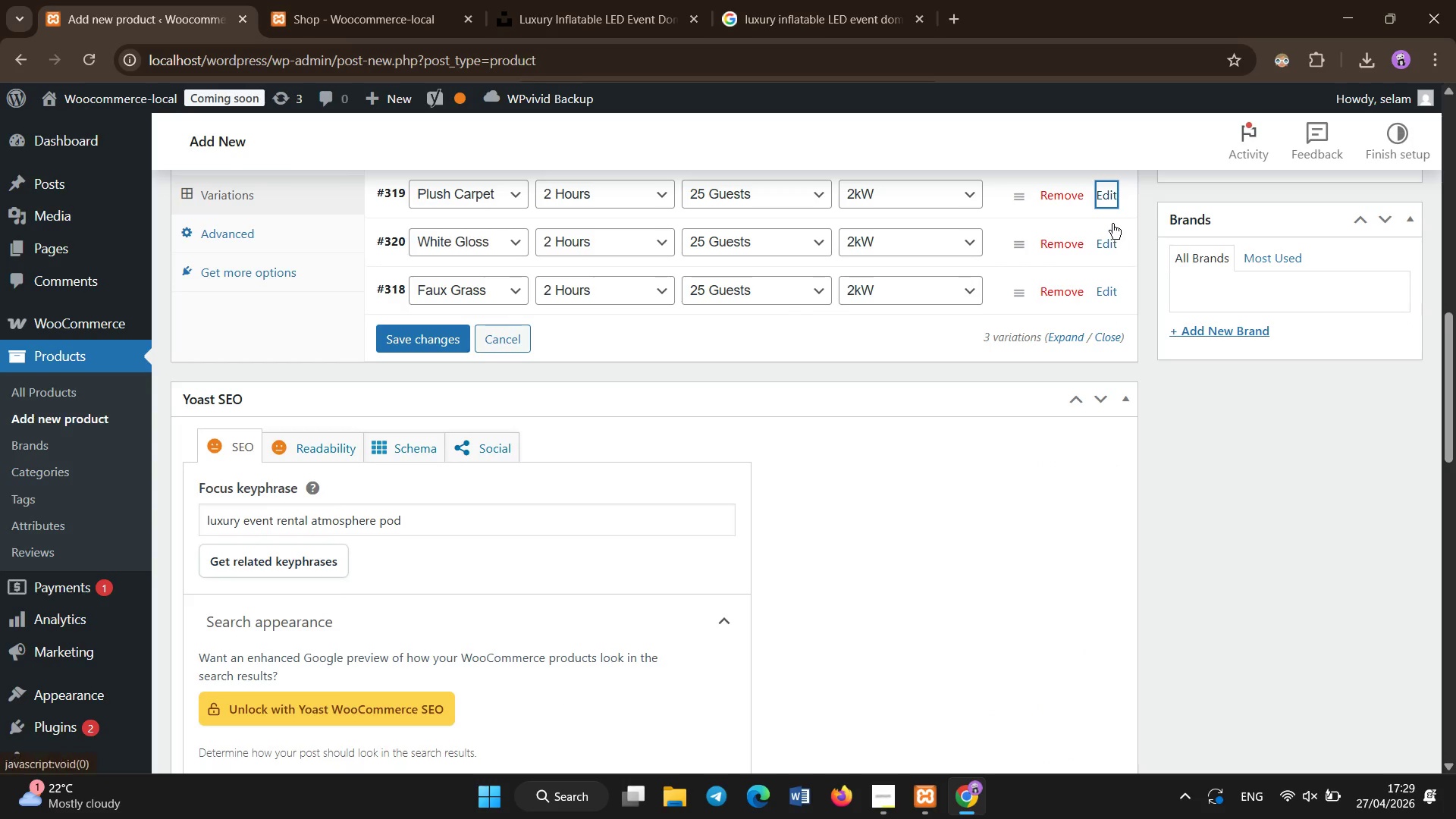 
left_click([1112, 237])
 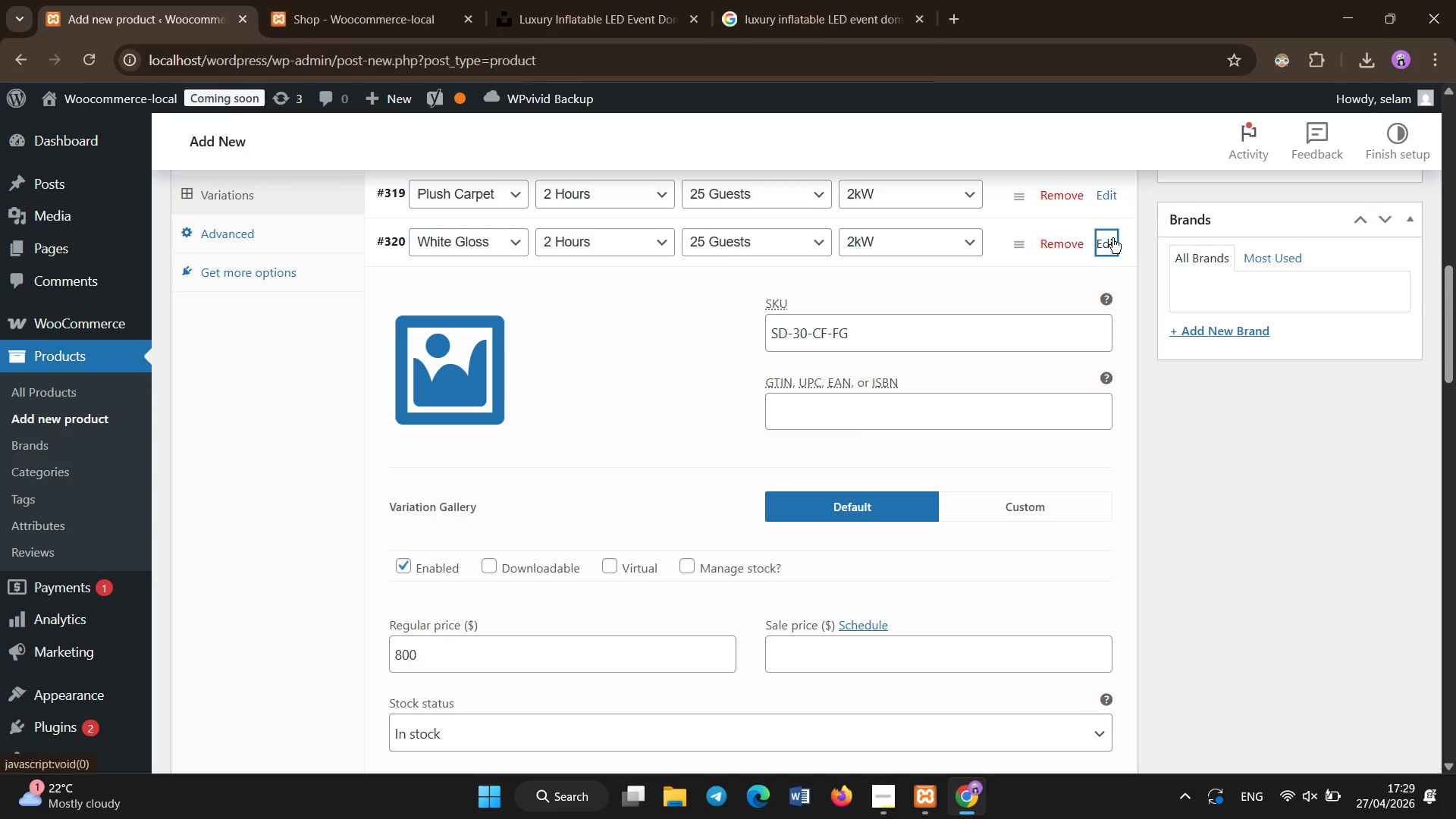 
left_click([1112, 238])
 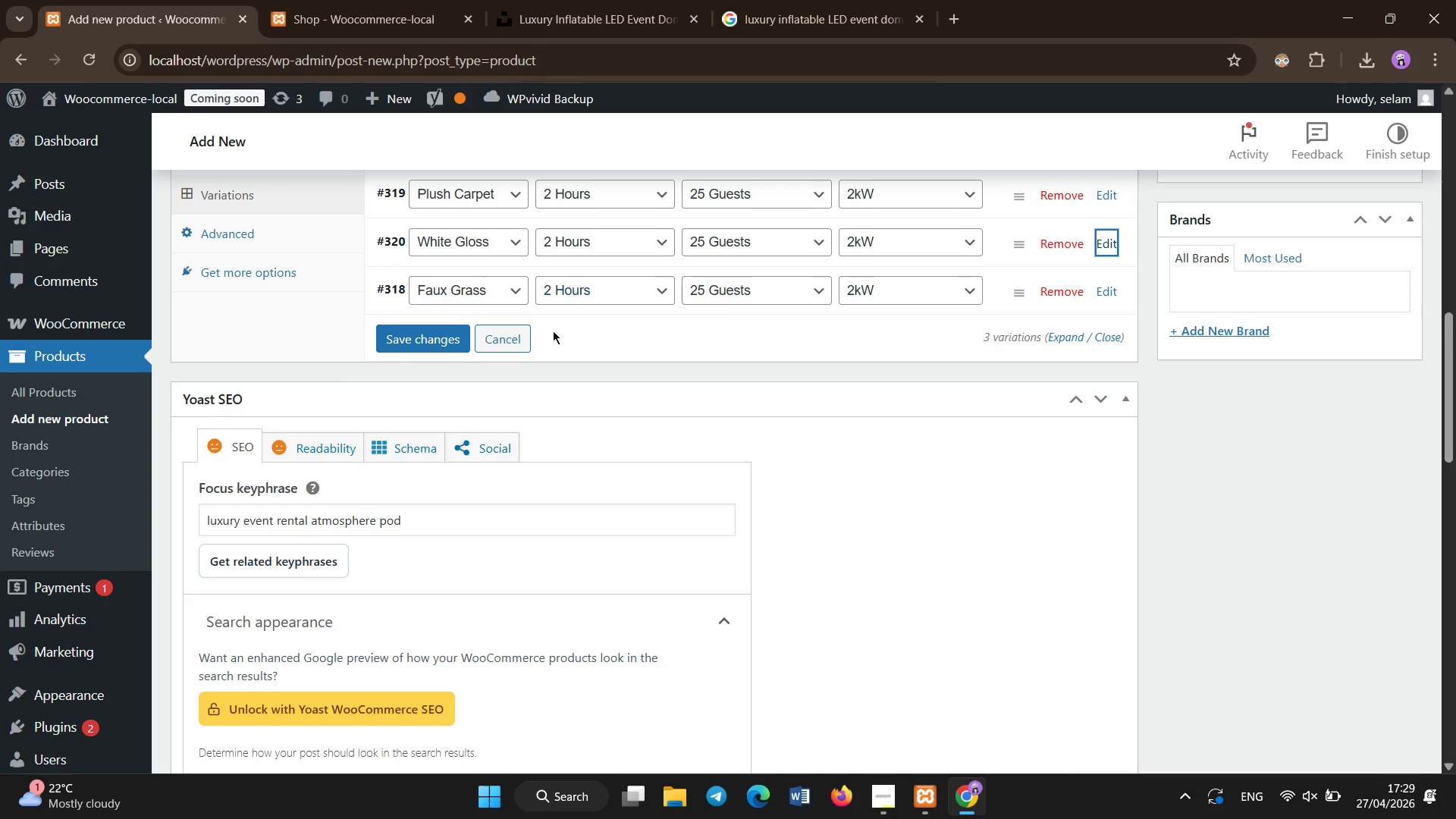 
left_click([399, 344])
 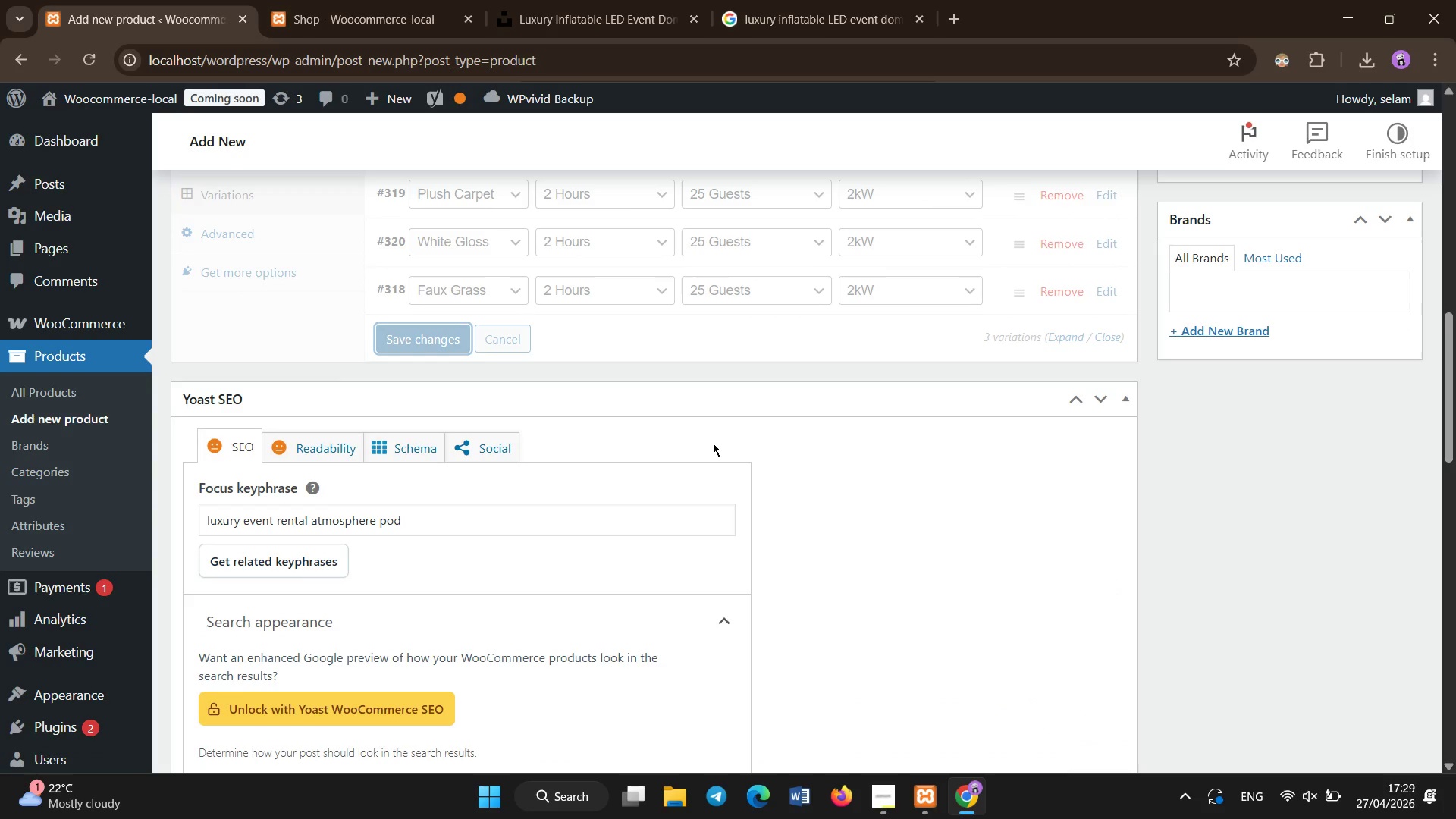 
scroll: coordinate [808, 335], scroll_direction: up, amount: 7.0
 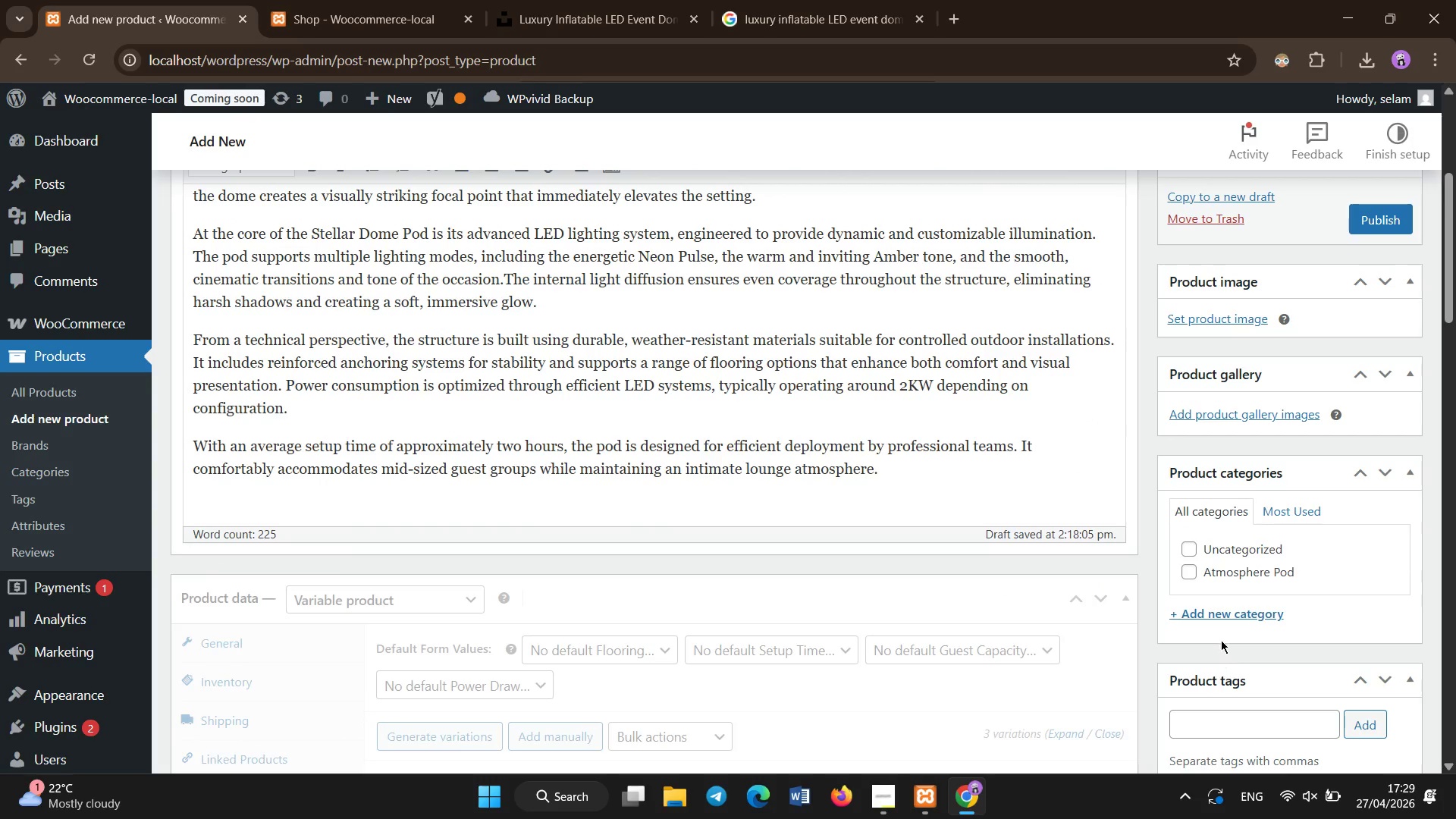 
left_click([1219, 563])
 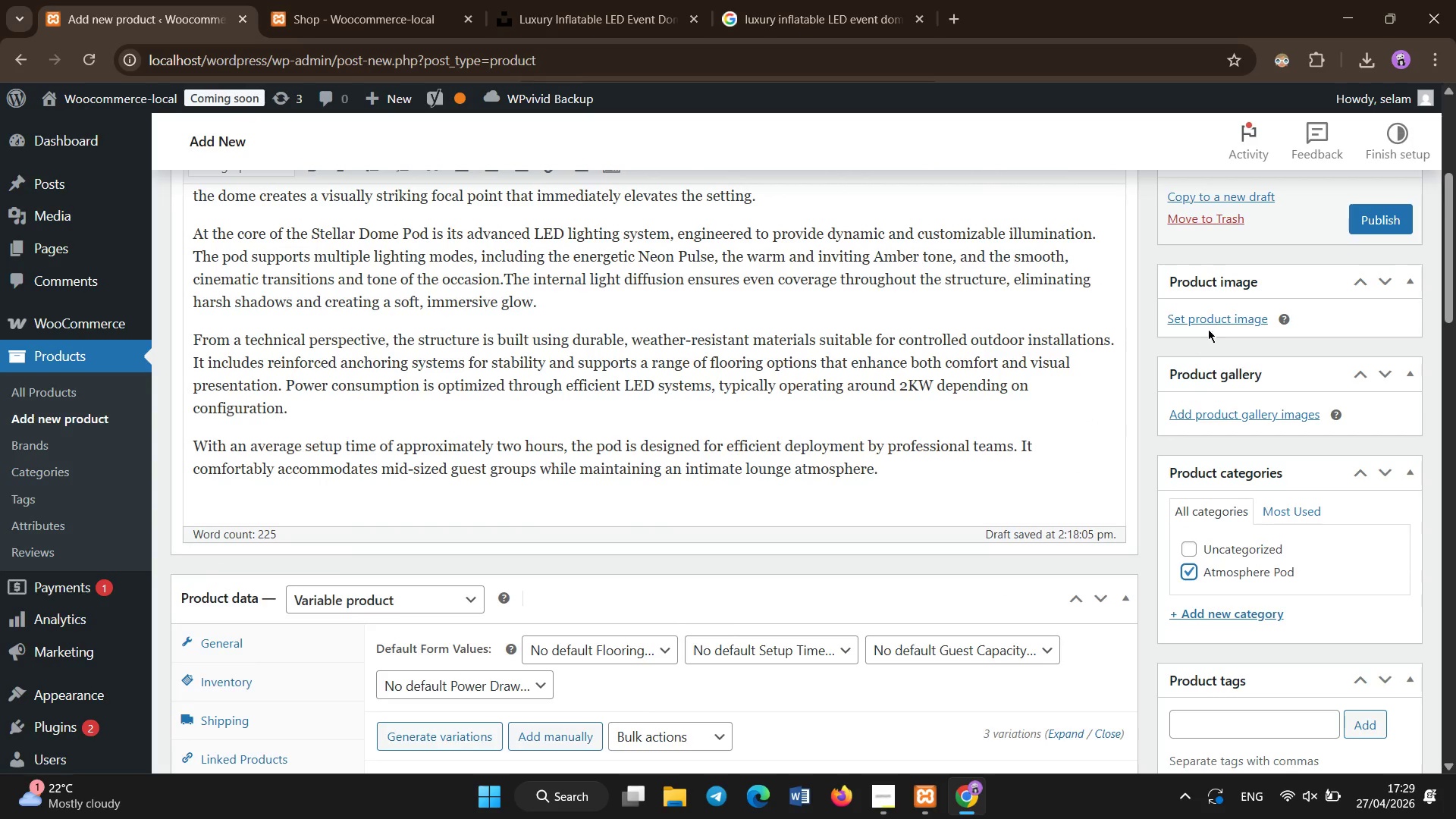 
left_click([1203, 311])
 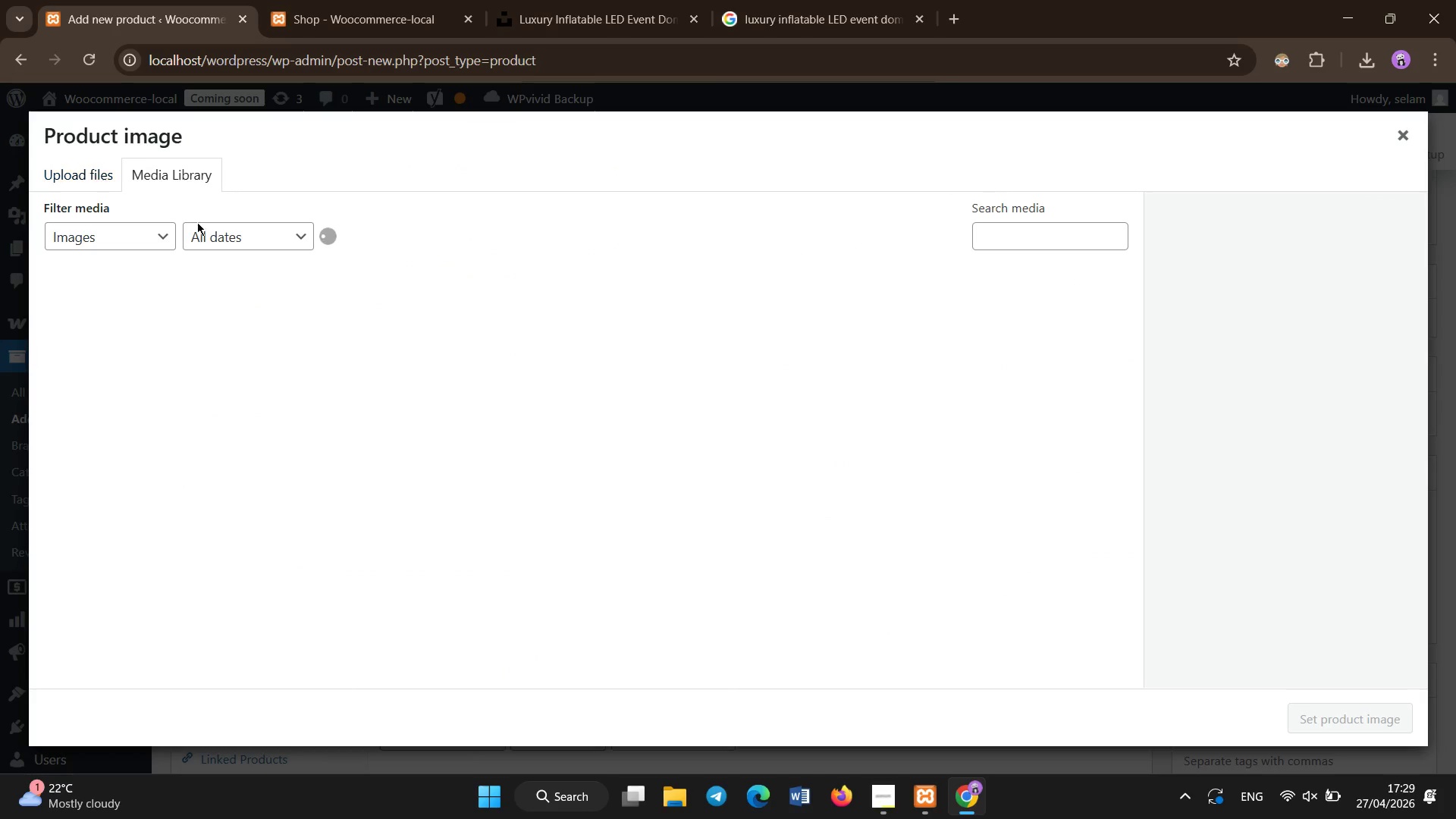 
left_click([564, 265])
 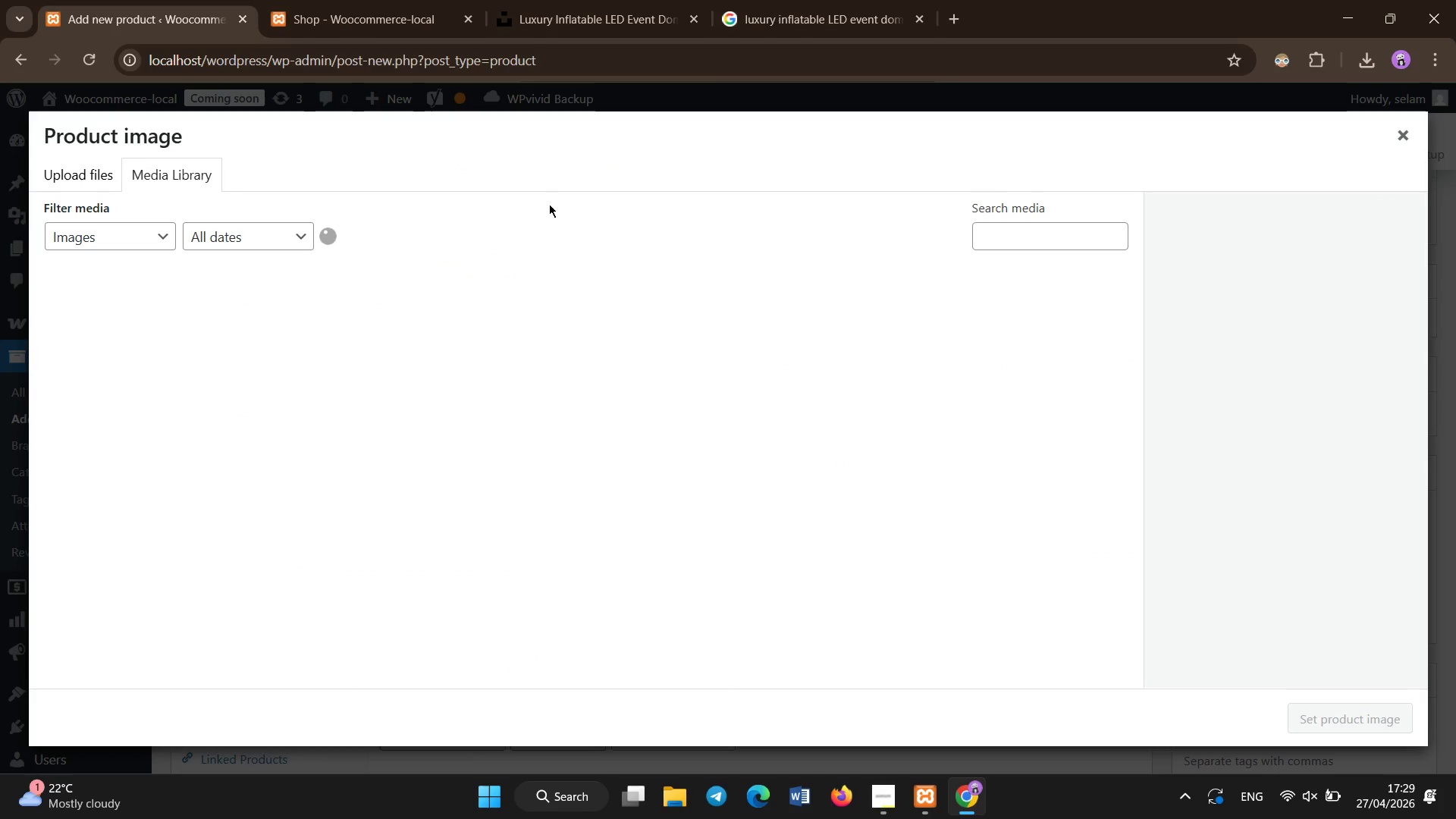 
double_click([549, 204])
 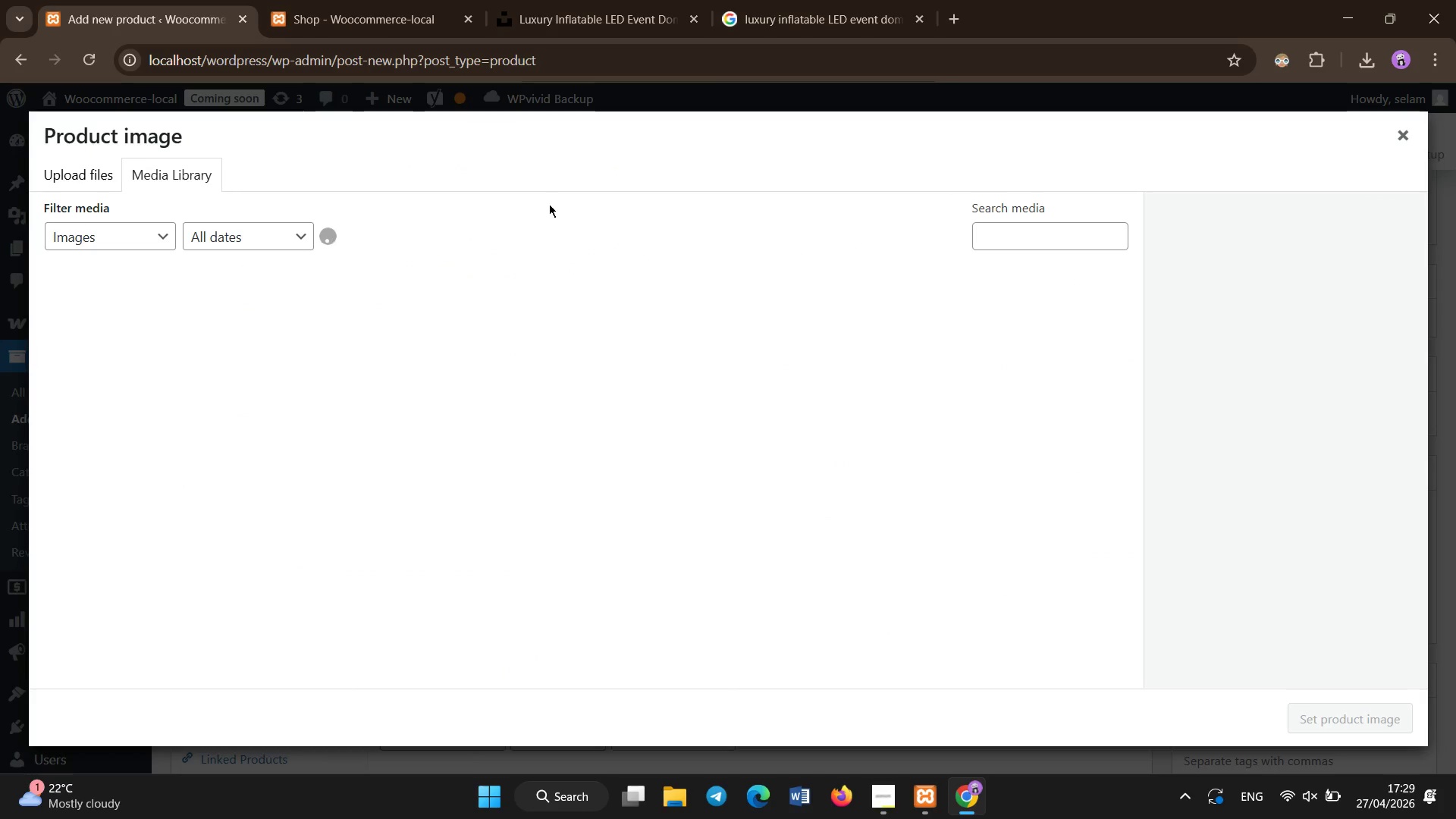 
left_click([549, 204])
 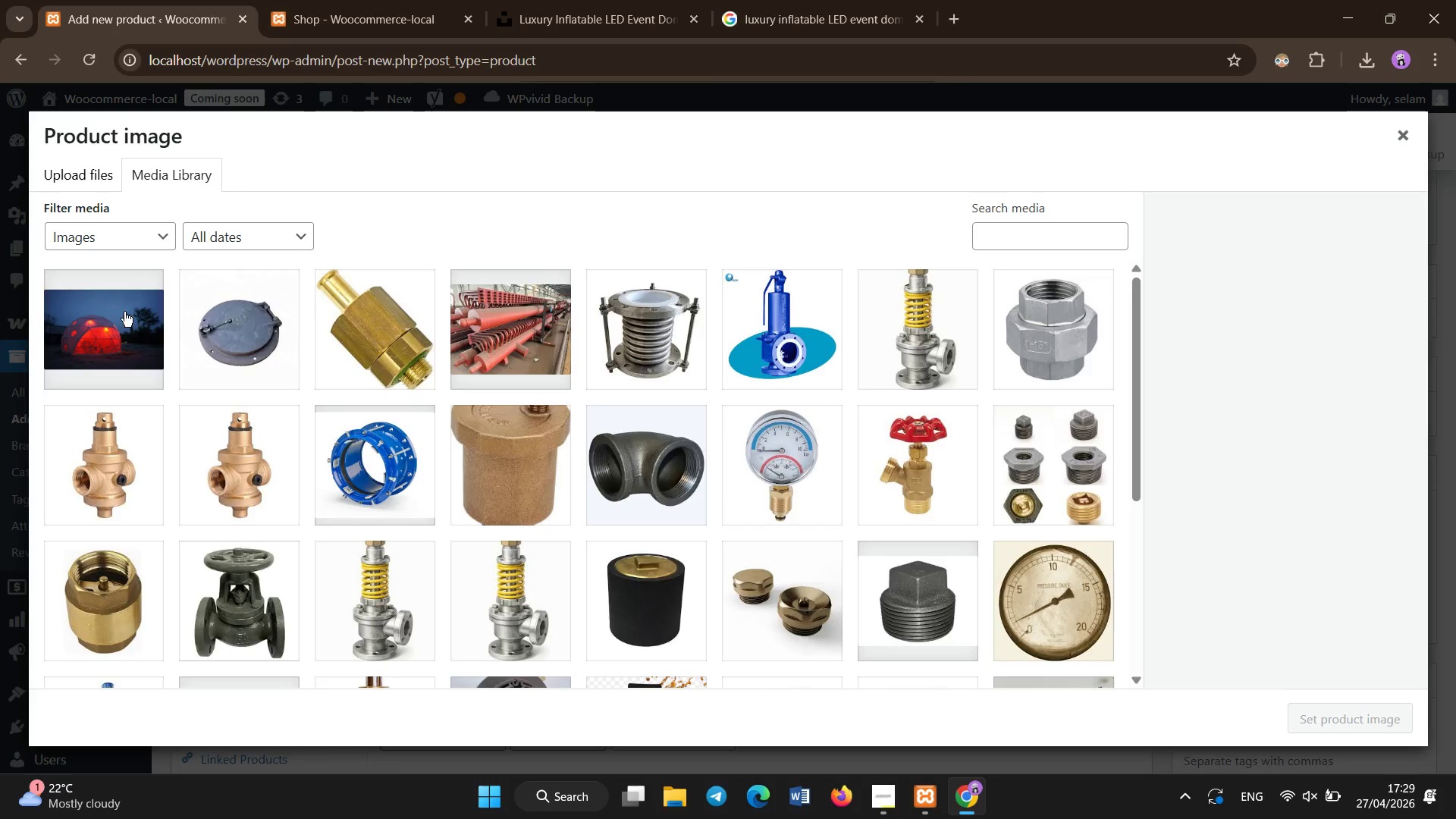 
left_click([102, 321])
 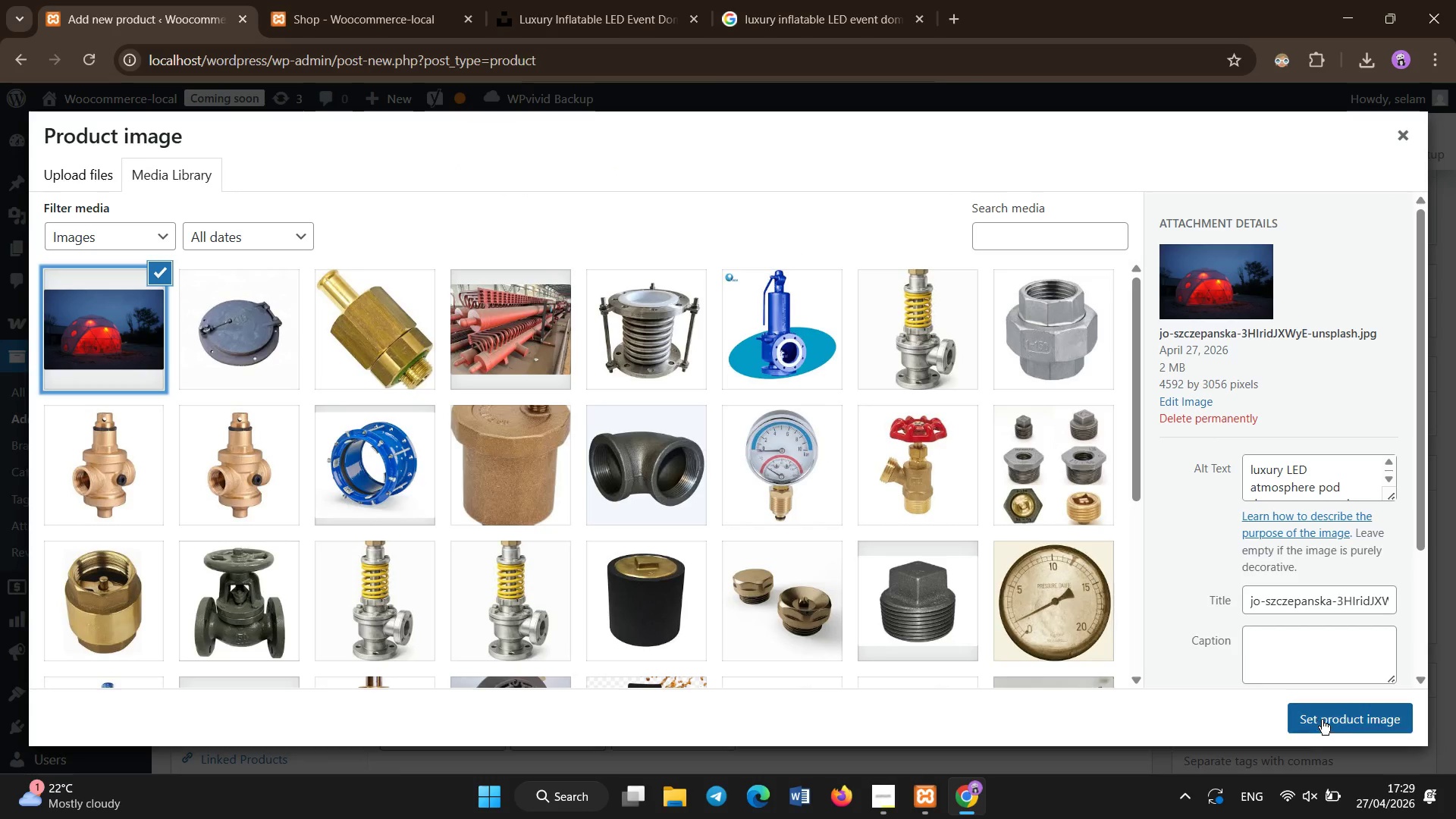 
left_click([1322, 717])
 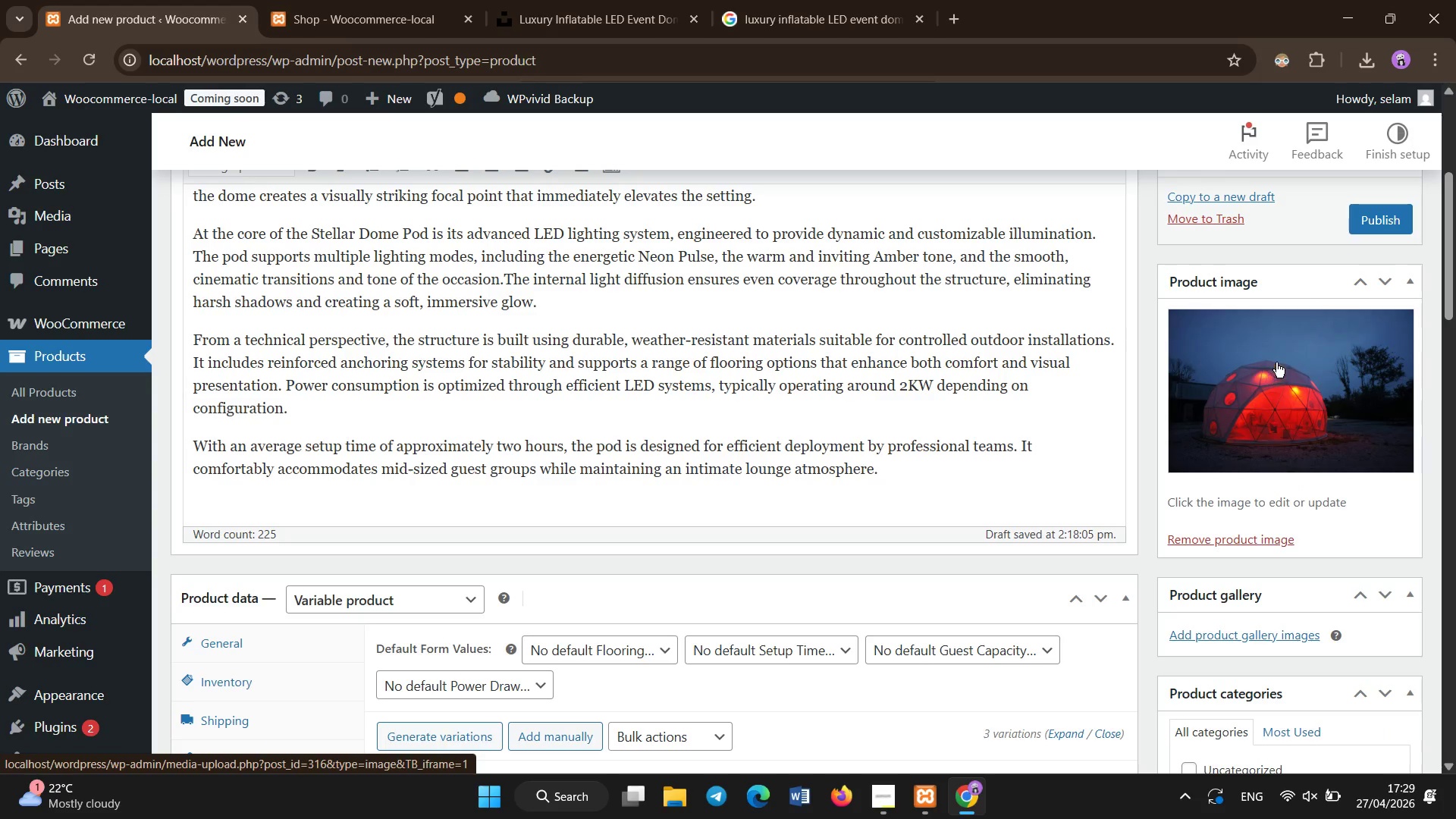 
scroll: coordinate [1037, 522], scroll_direction: down, amount: 5.0
 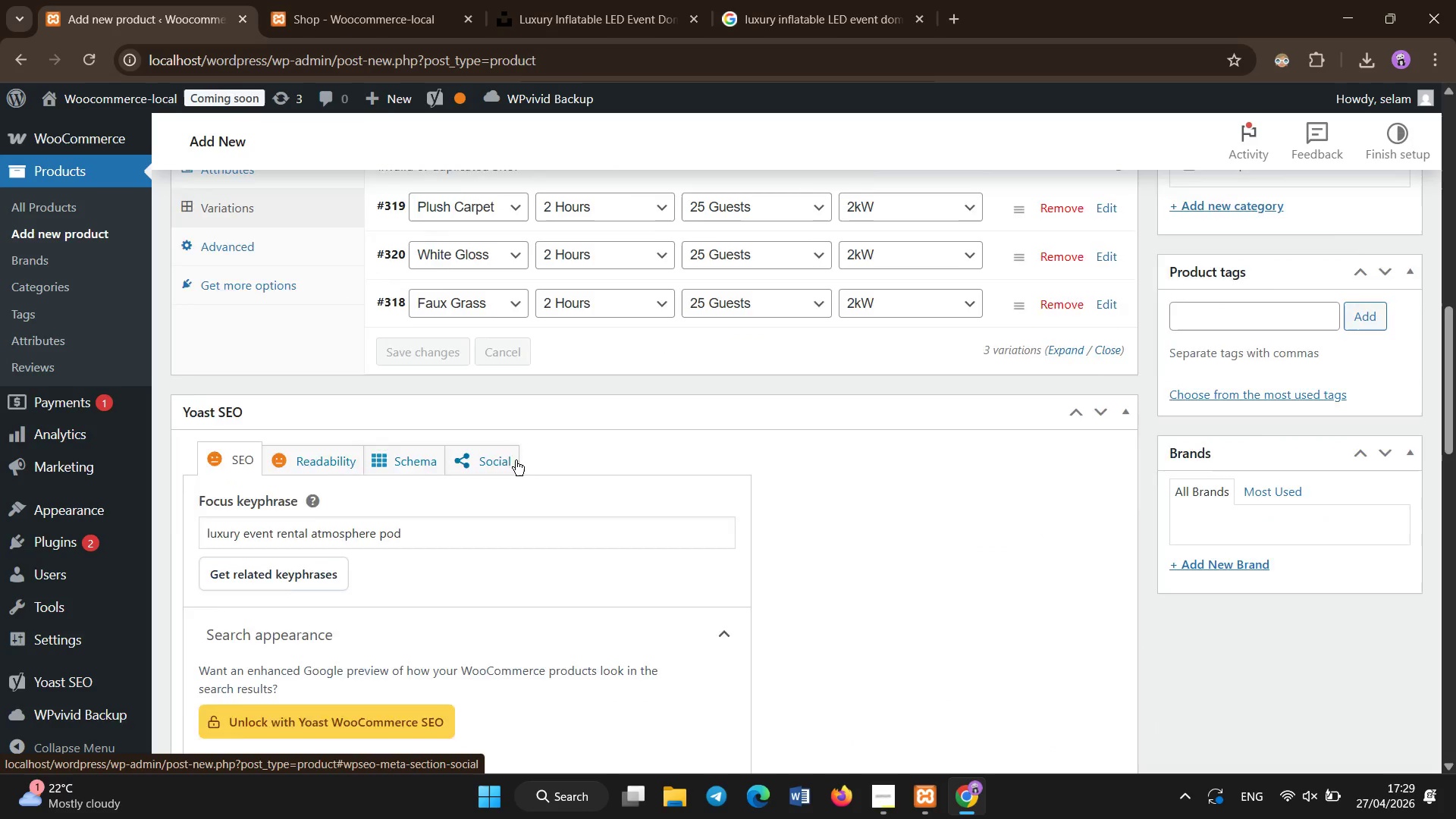 
scroll: coordinate [1380, 199], scroll_direction: up, amount: 8.0
 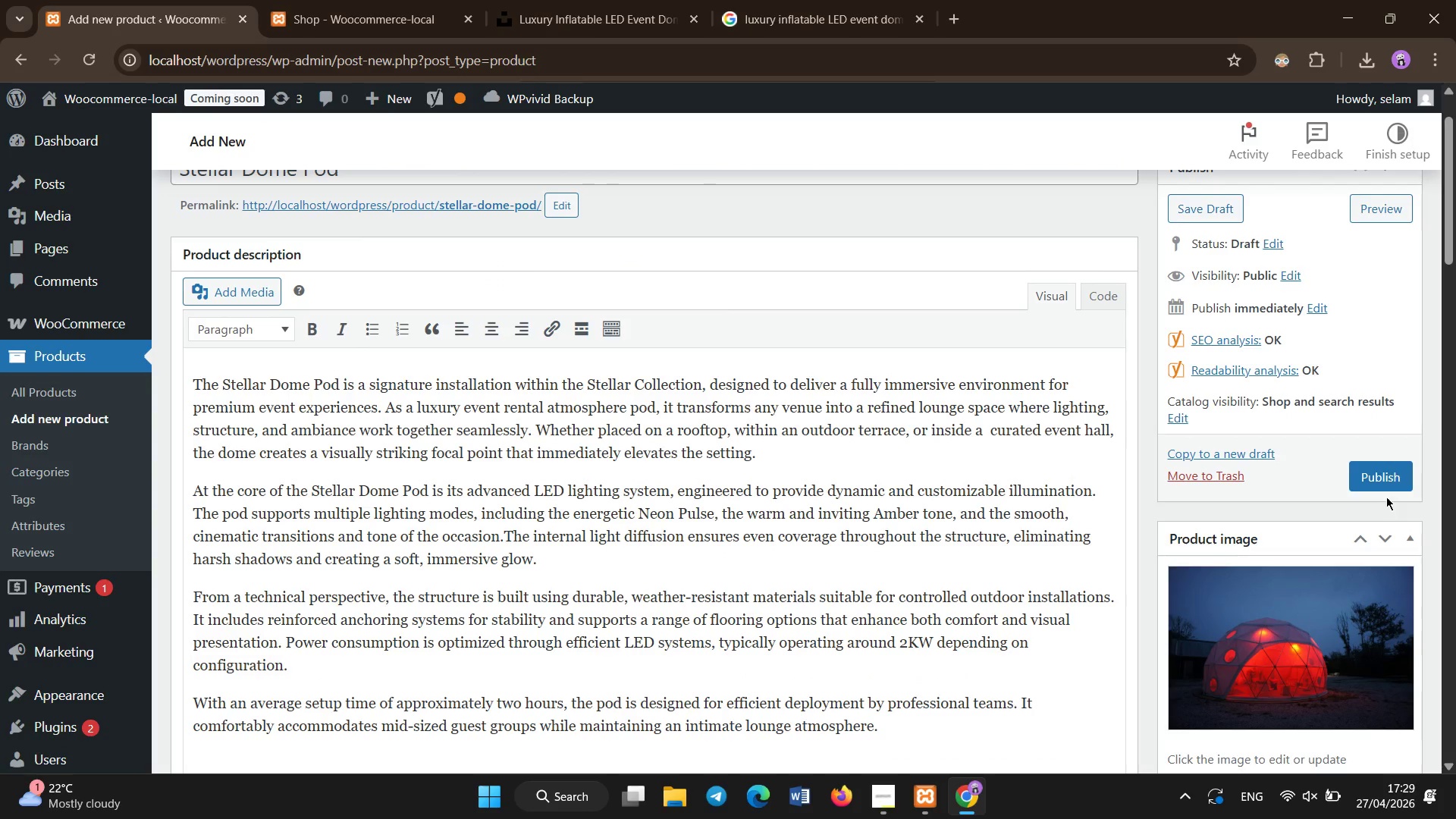 
left_click([1385, 481])
 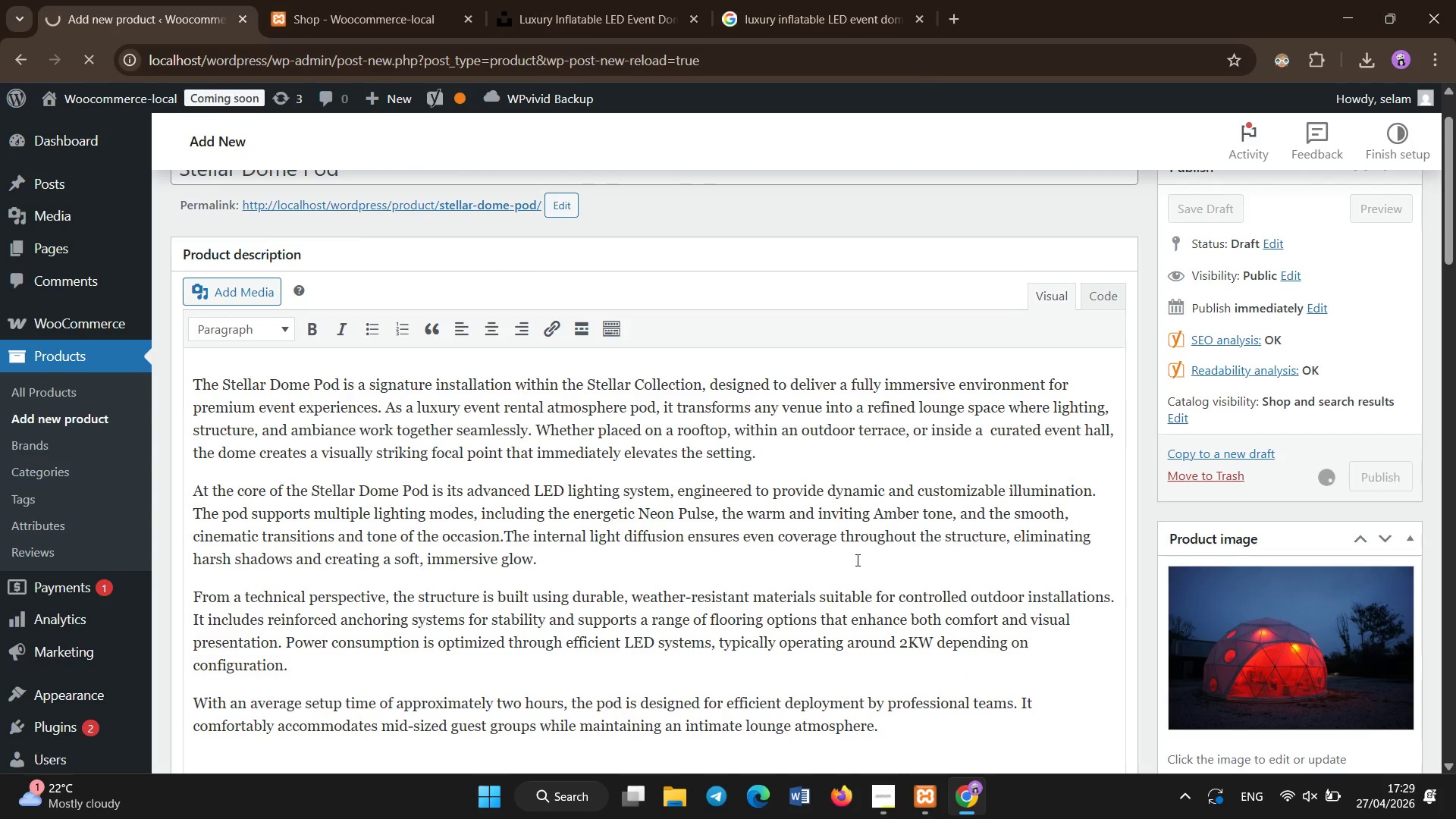 
scroll: coordinate [754, 569], scroll_direction: down, amount: 13.0
 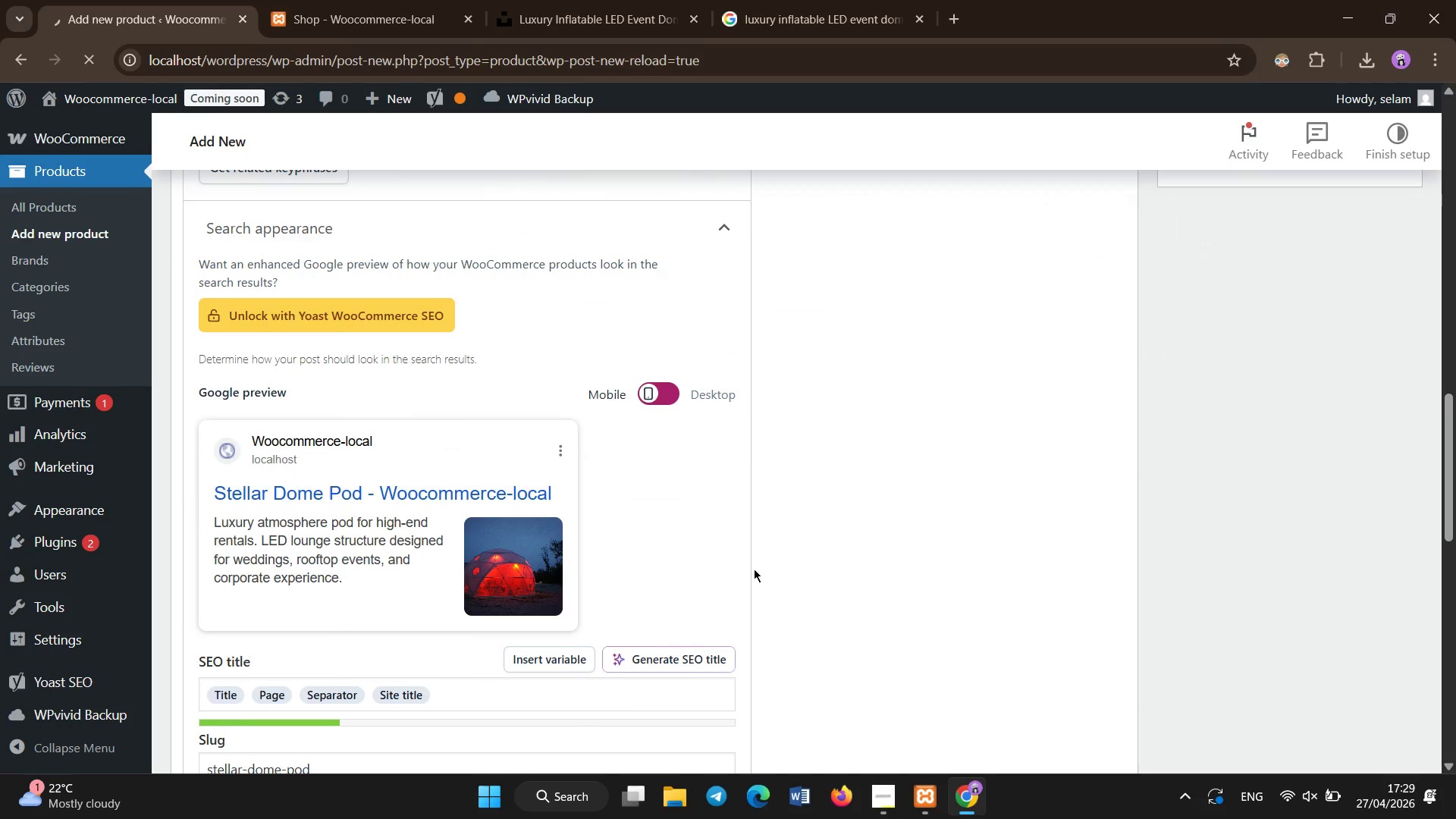 
scroll: coordinate [754, 569], scroll_direction: none, amount: 0.0
 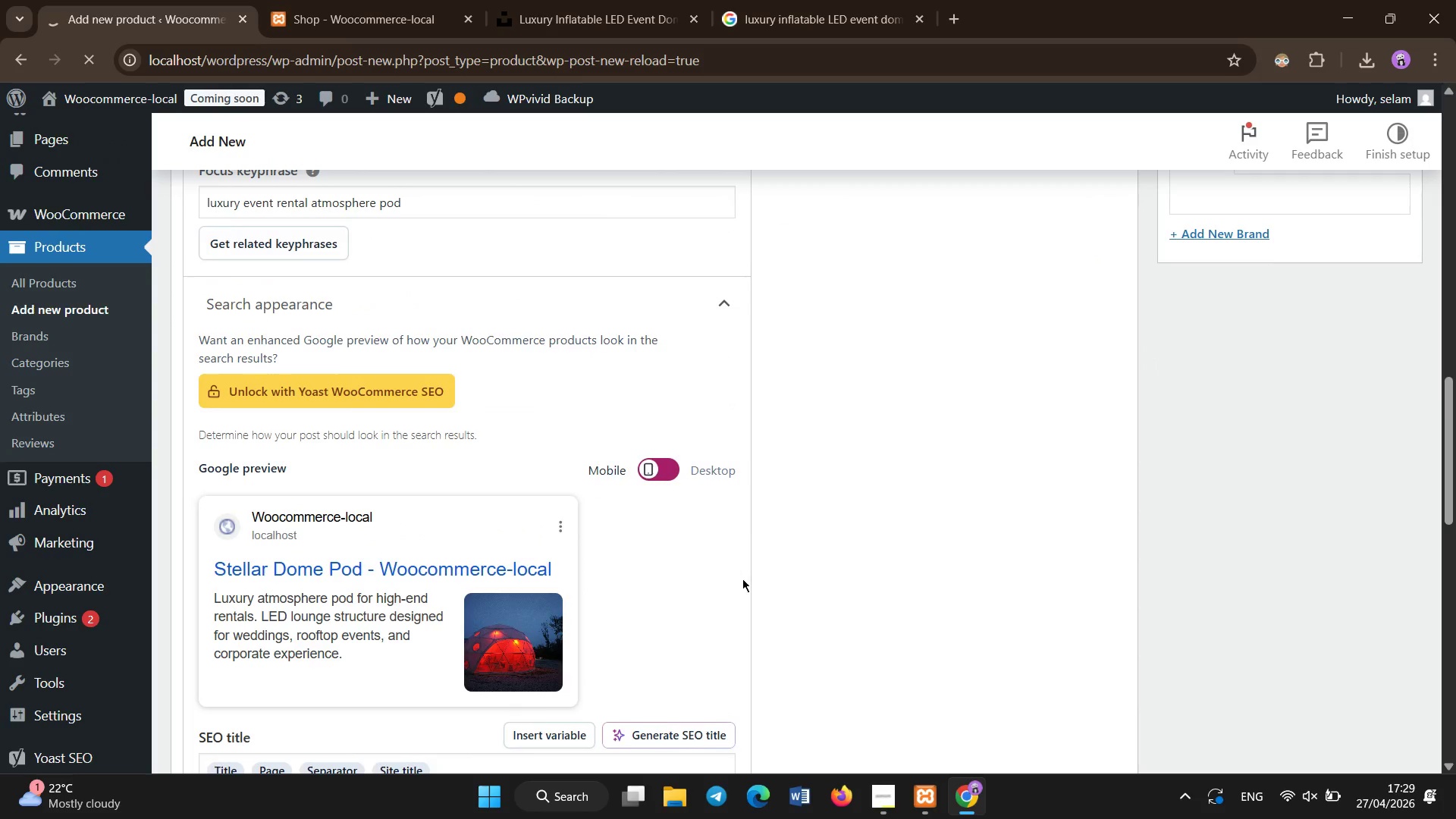 
scroll: coordinate [590, 629], scroll_direction: down, amount: 2.0
 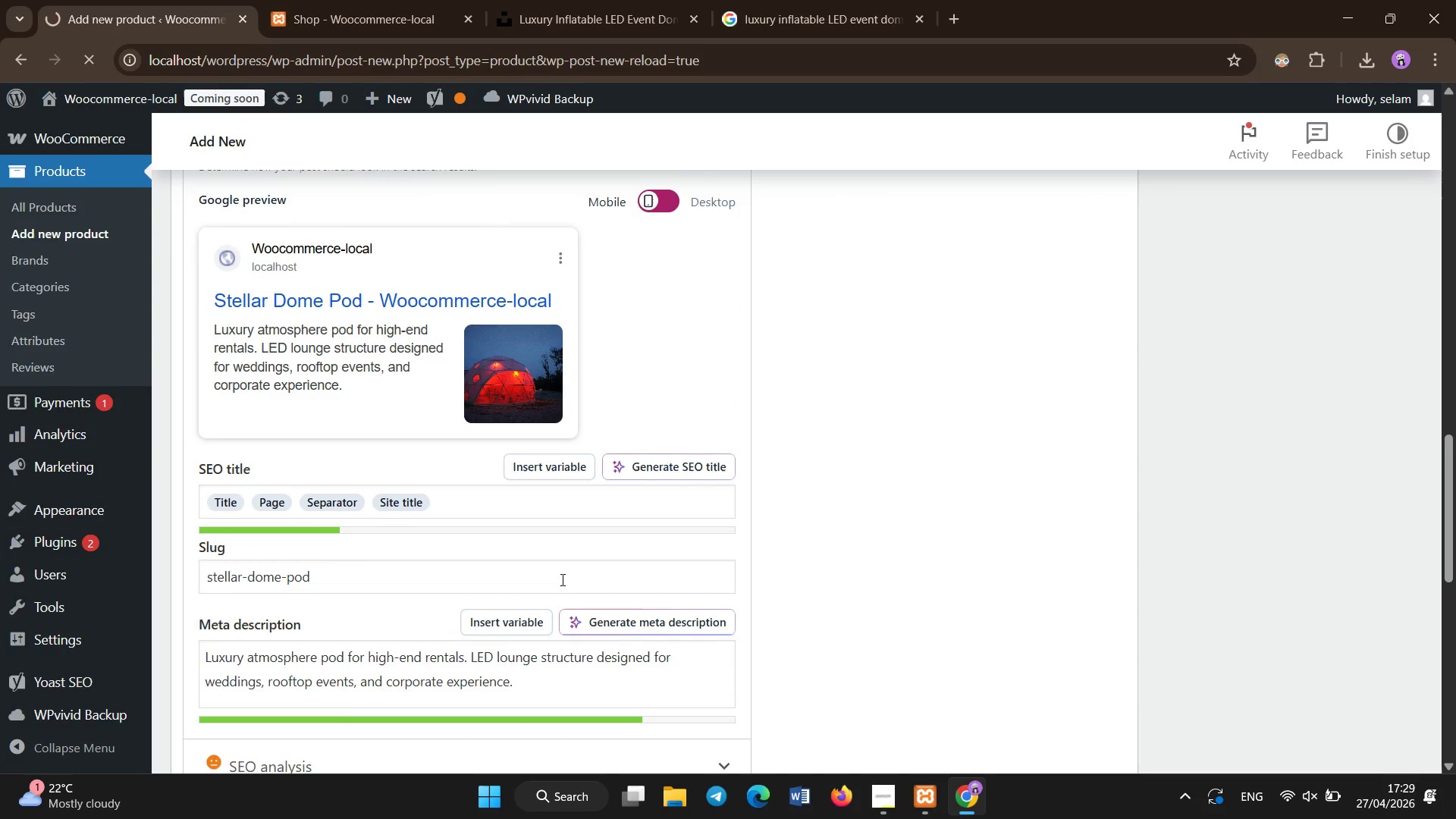 
scroll: coordinate [563, 580], scroll_direction: up, amount: 5.0
 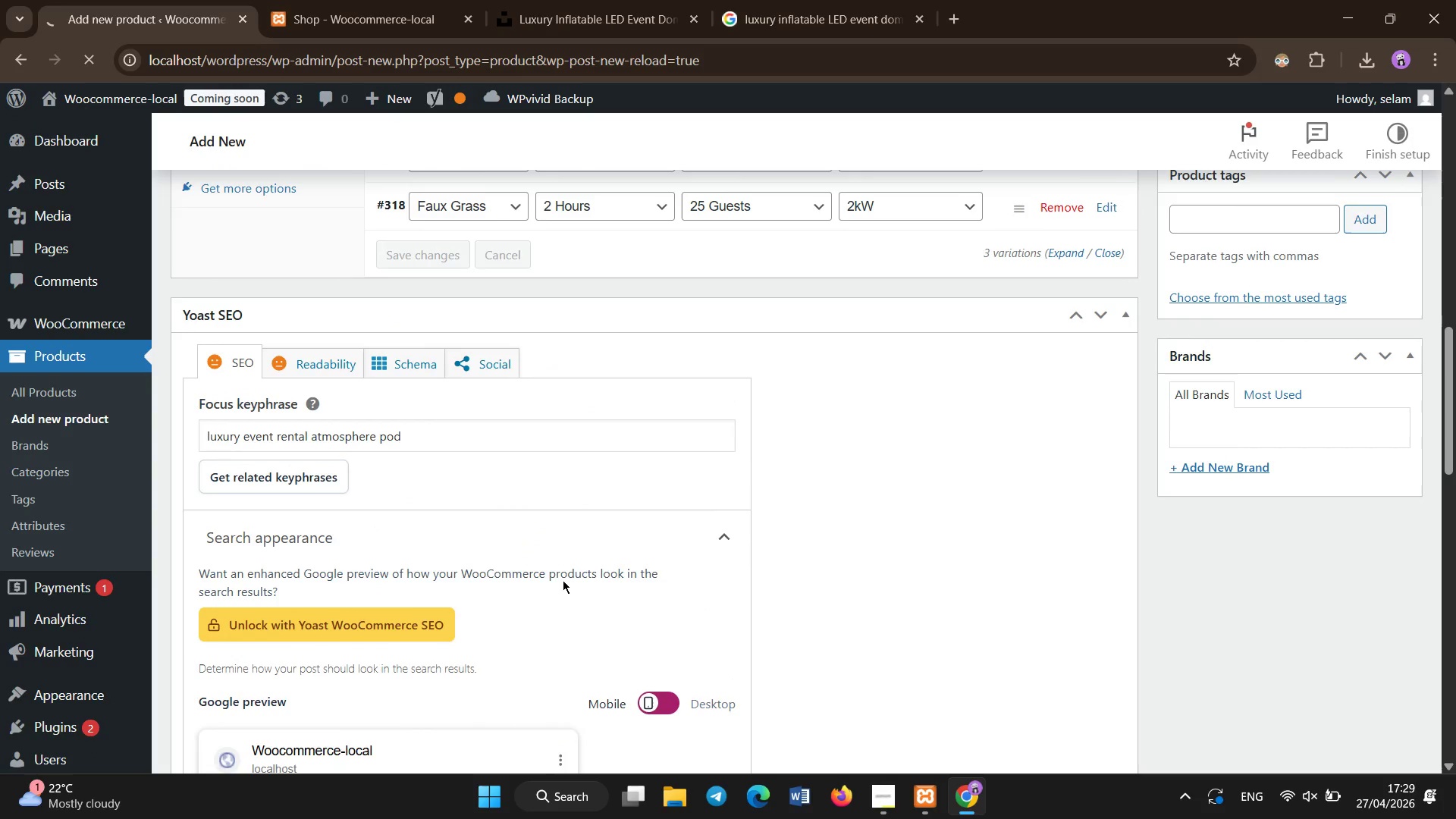 
scroll: coordinate [578, 558], scroll_direction: down, amount: 8.0
 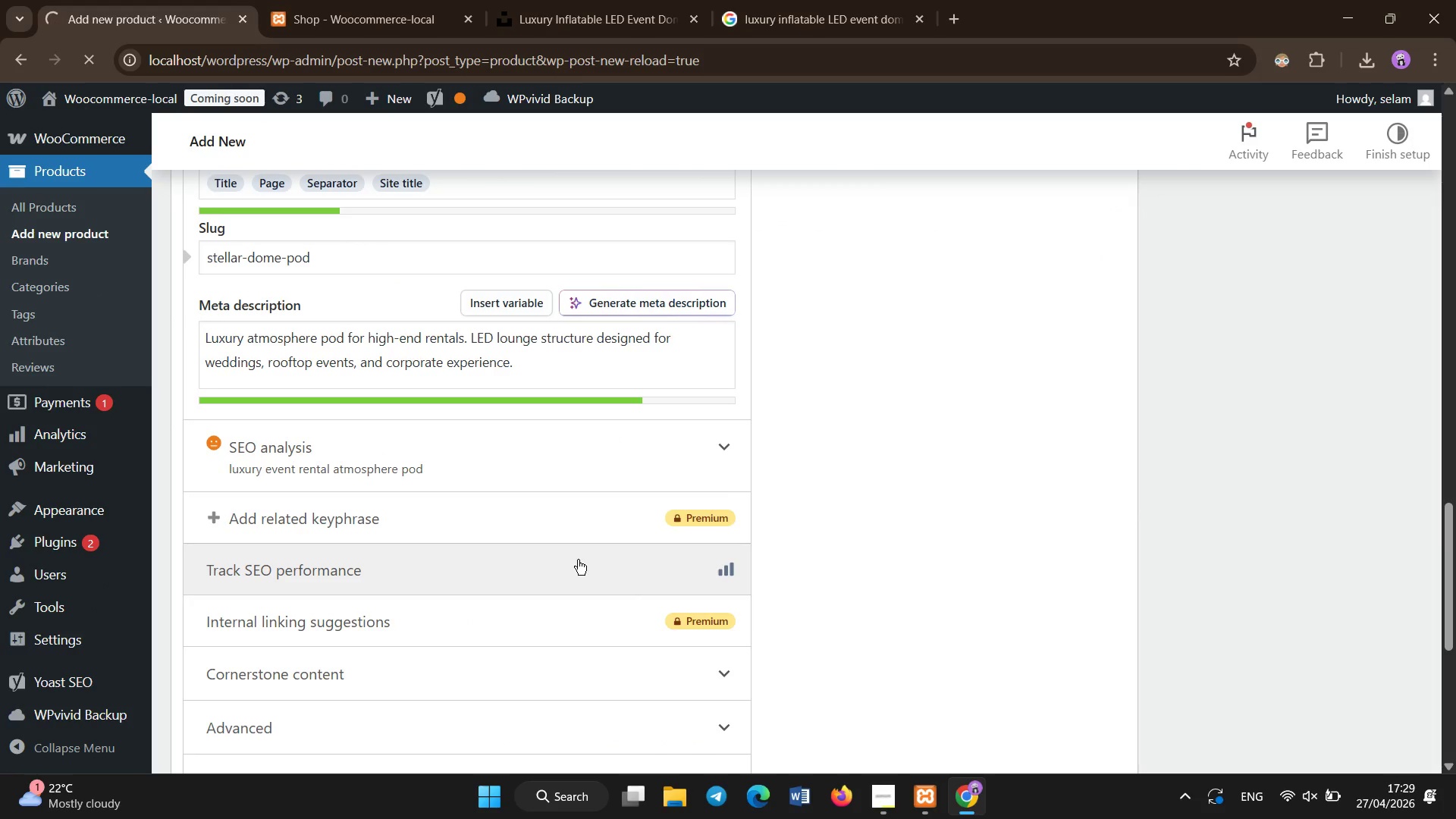 
wait(8.45)
 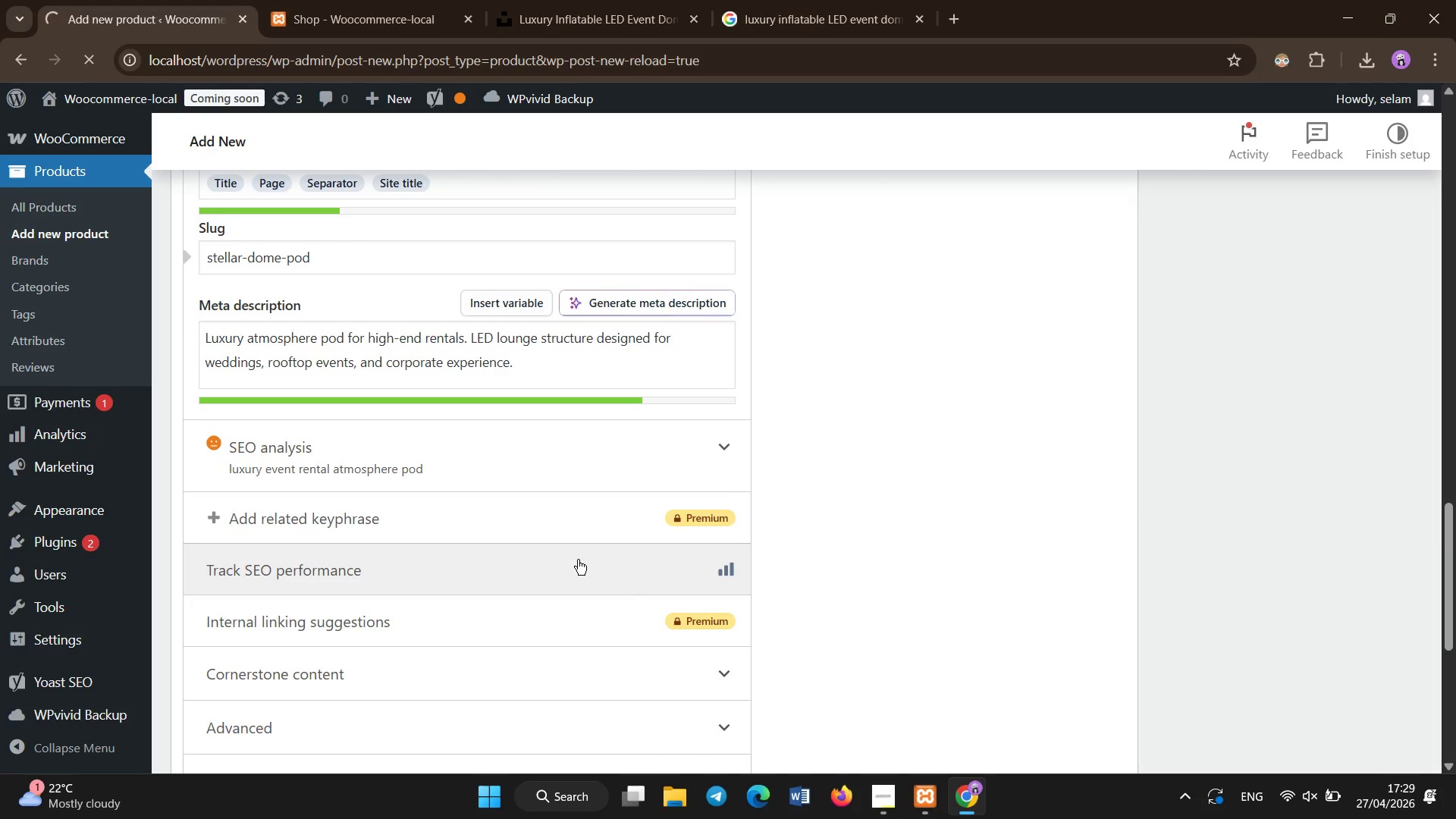 
scroll: coordinate [578, 560], scroll_direction: down, amount: 7.0
 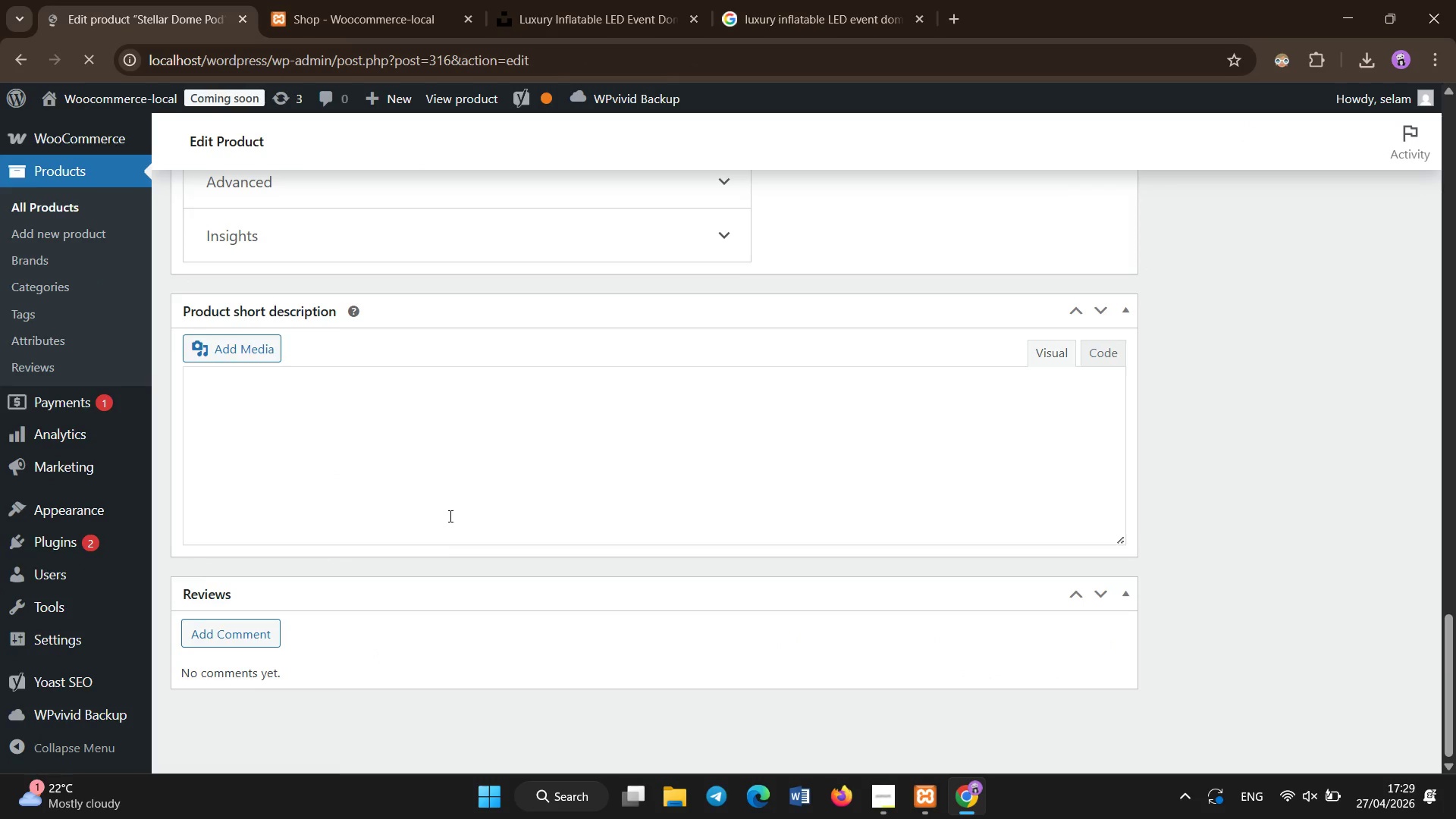 
left_click_drag(start_coordinate=[425, 486], to_coordinate=[180, 325])
 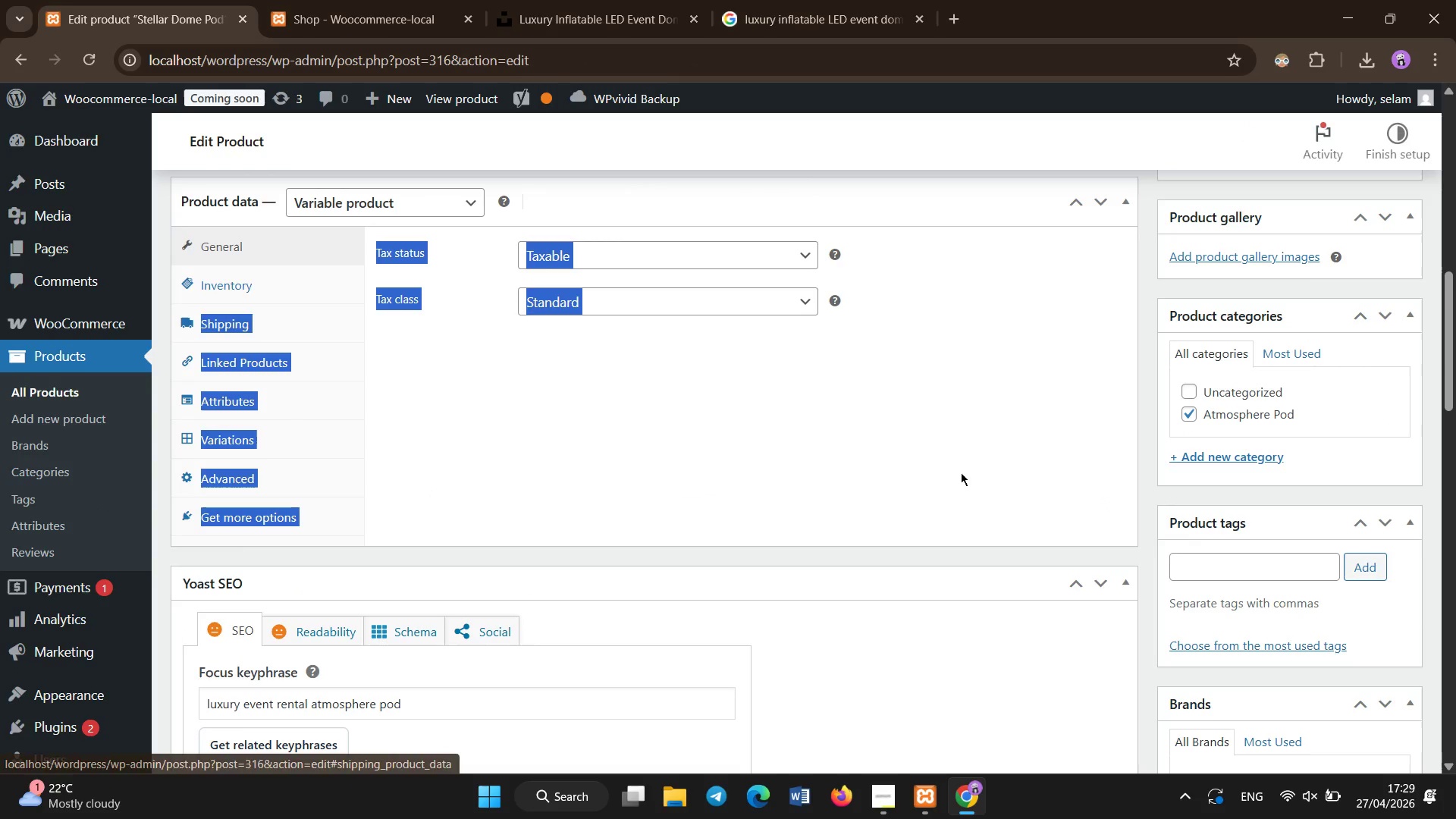 
scroll: coordinate [425, 486], scroll_direction: up, amount: 17.0
 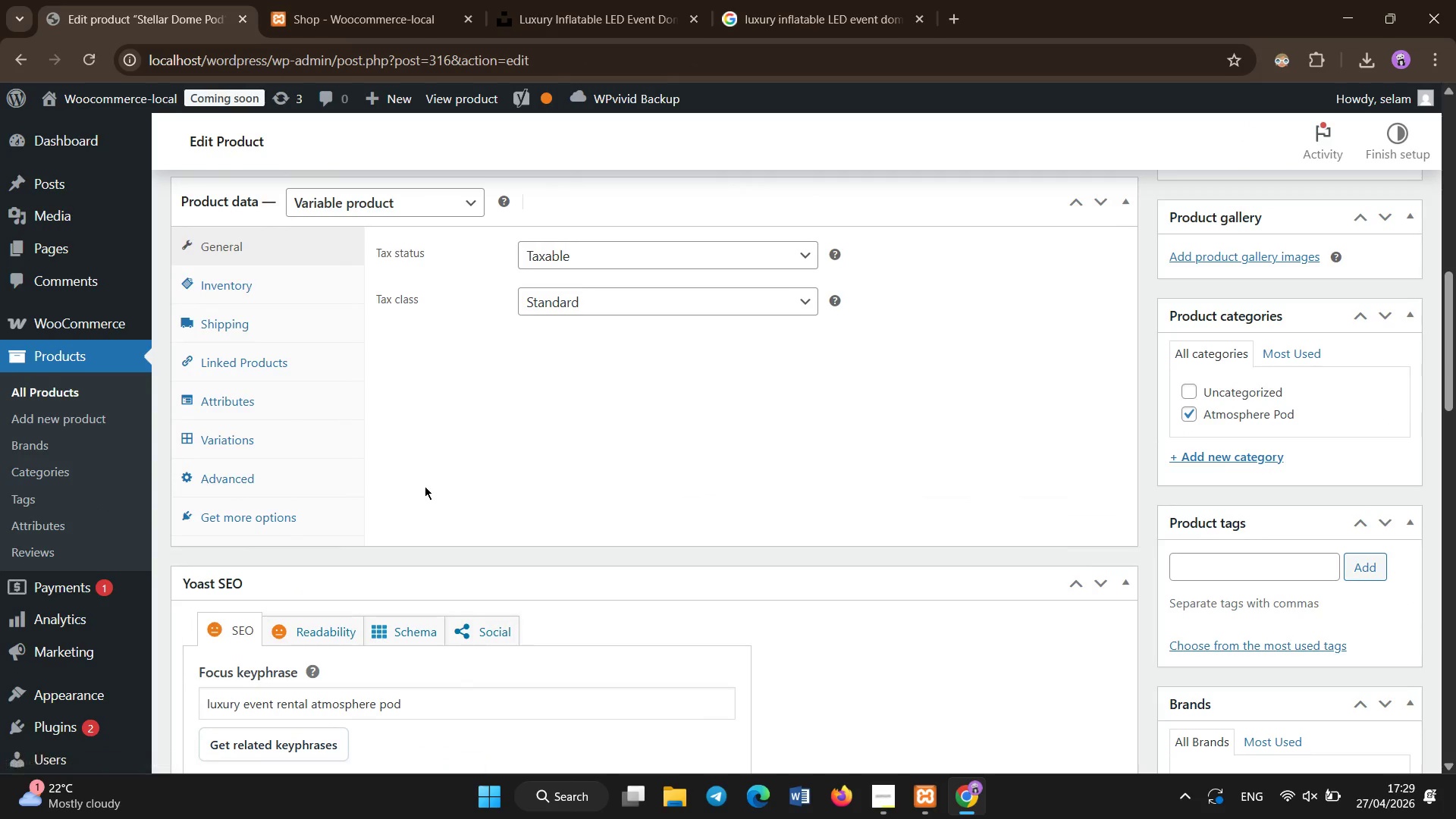 
left_click([861, 461])
 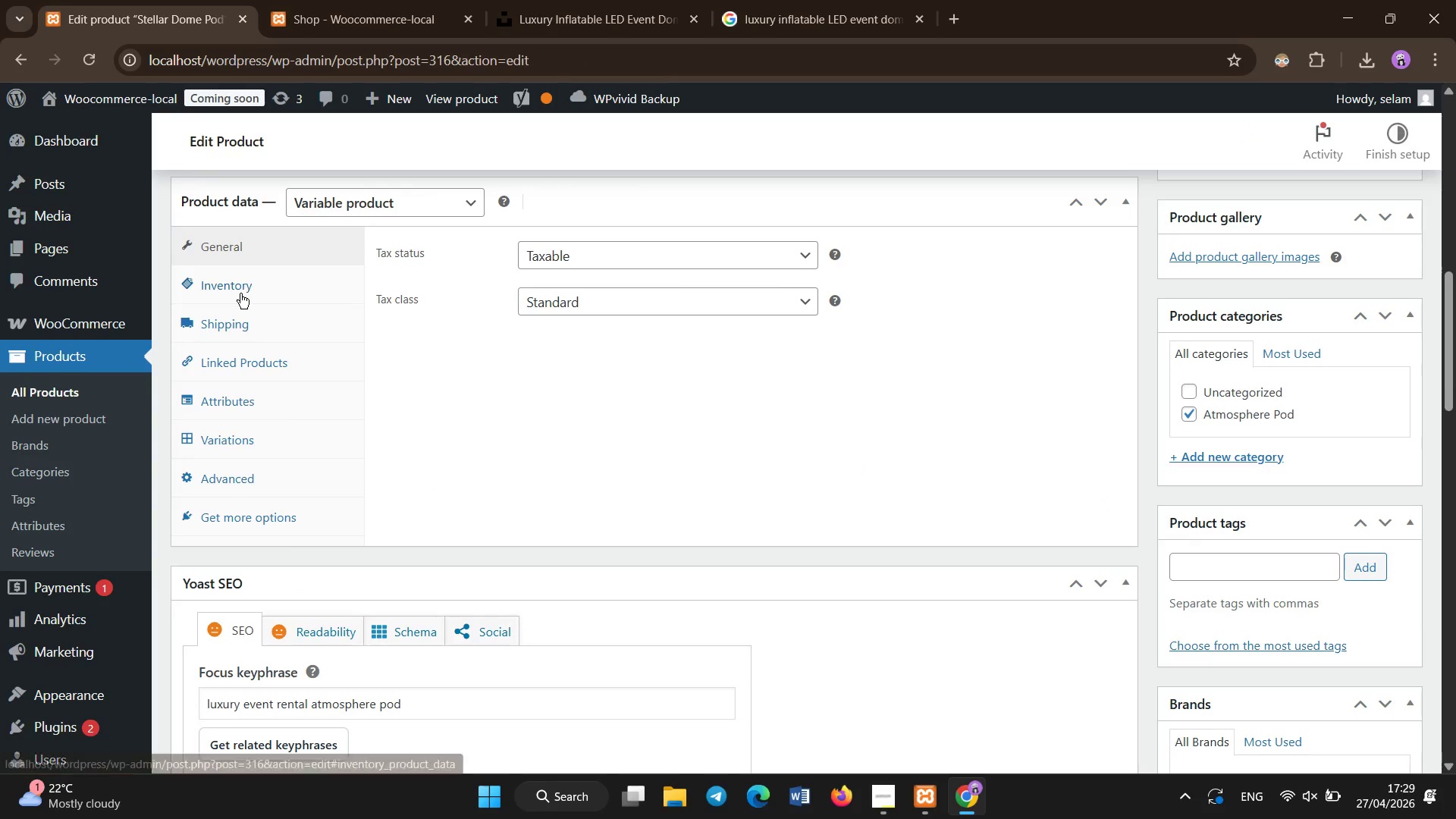 
left_click([238, 290])
 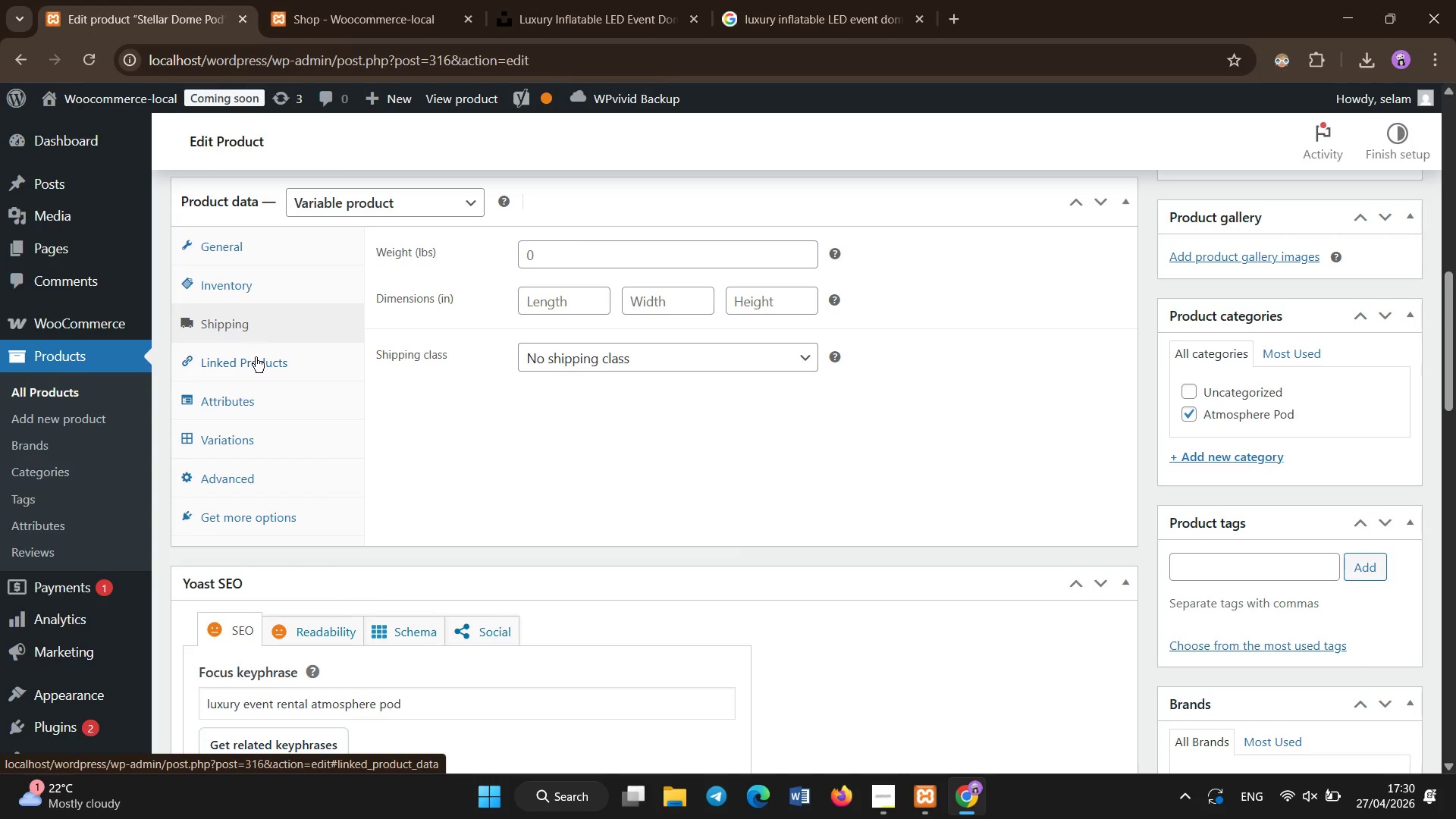 
left_click([259, 362])
 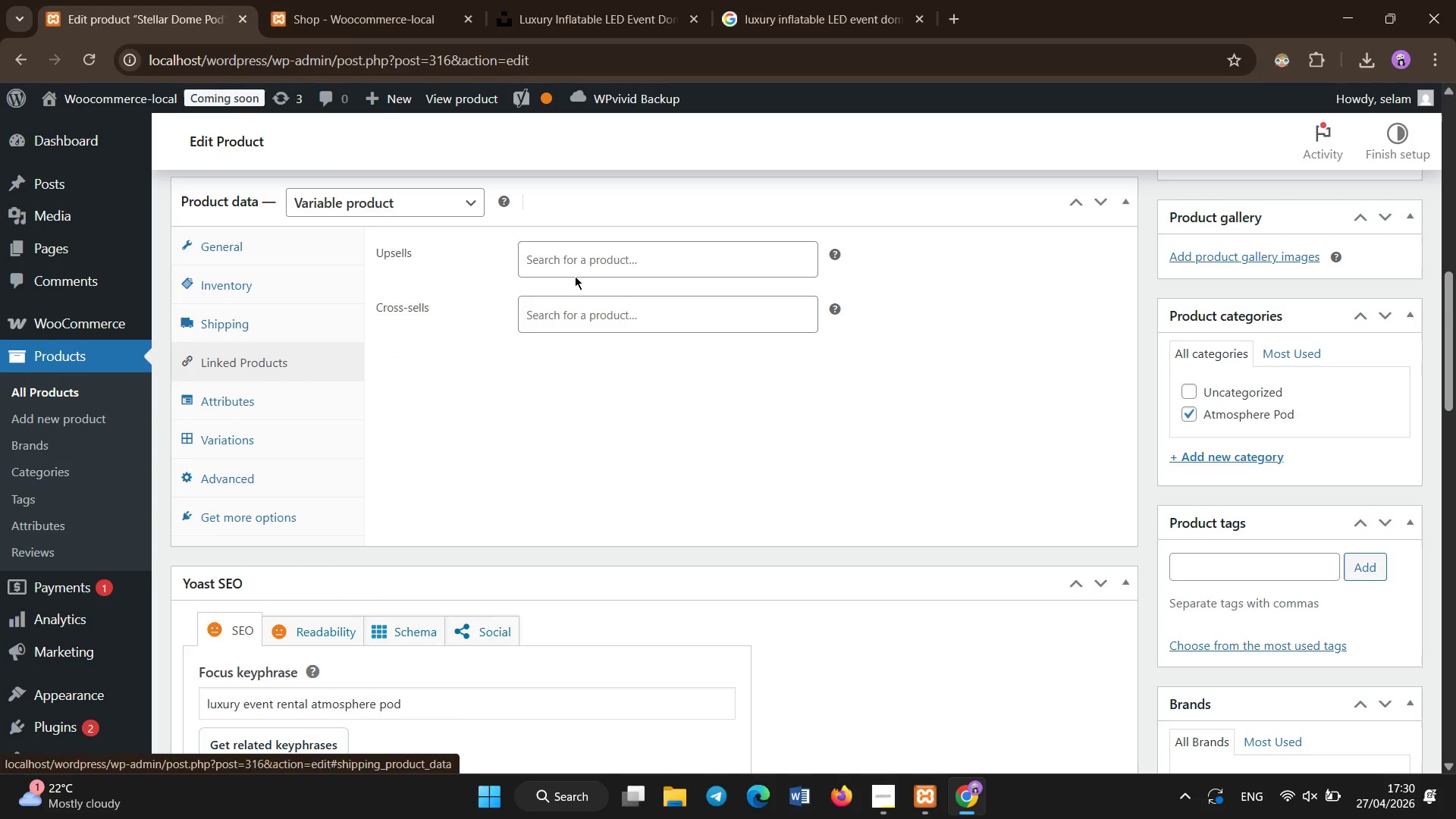 
left_click([592, 256])
 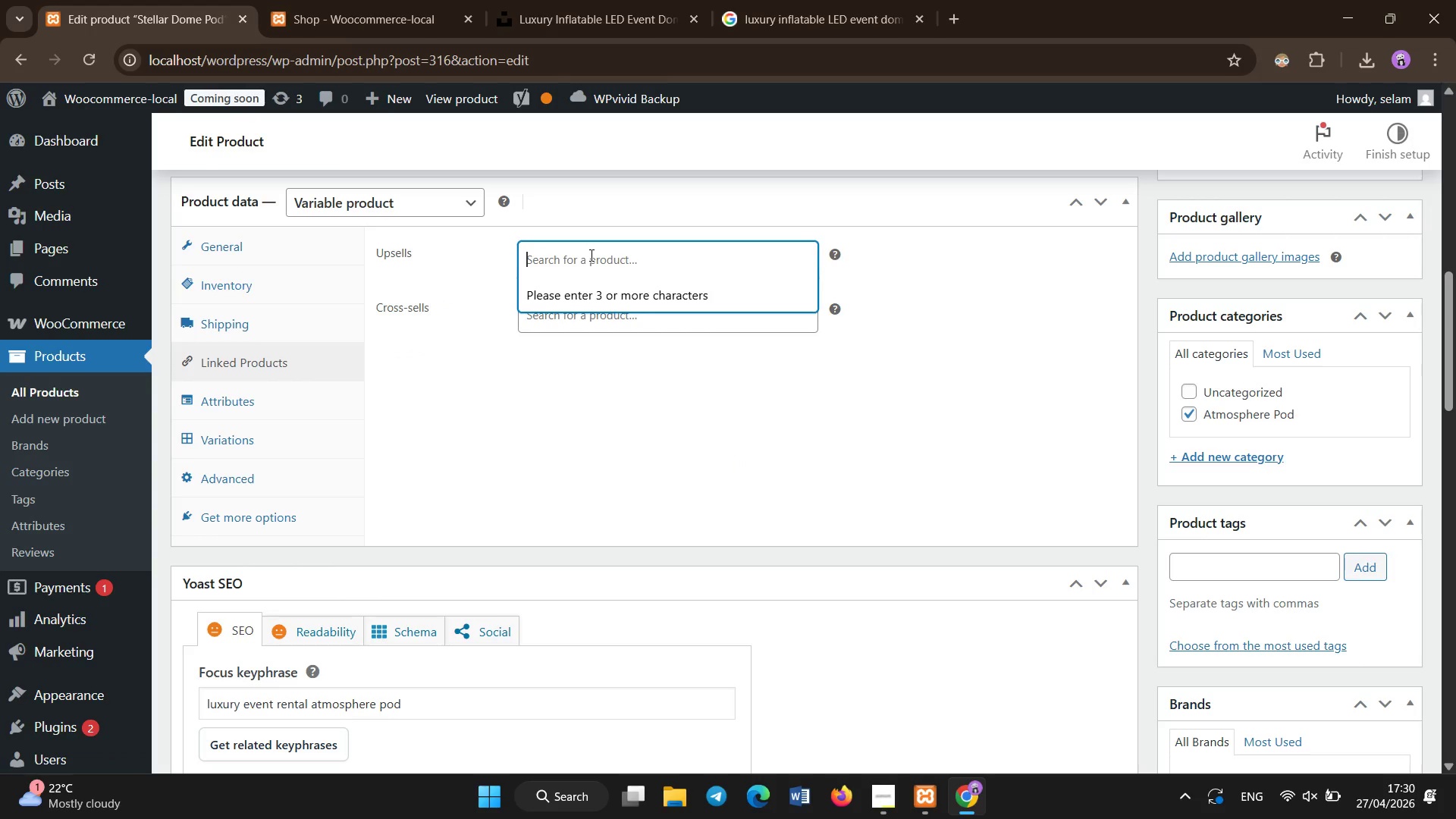 
type(Premium LED)
 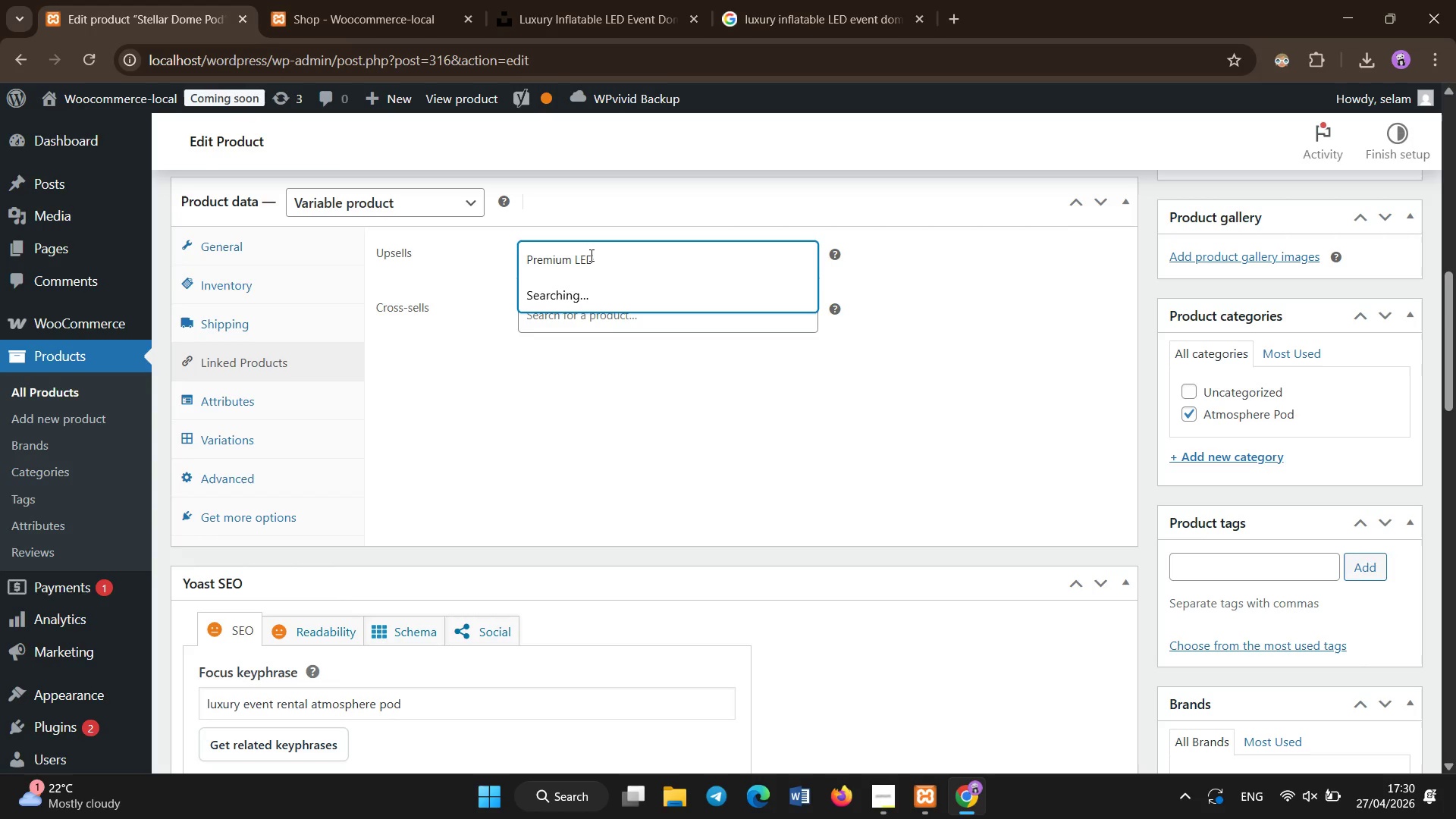 
left_click([589, 390])
 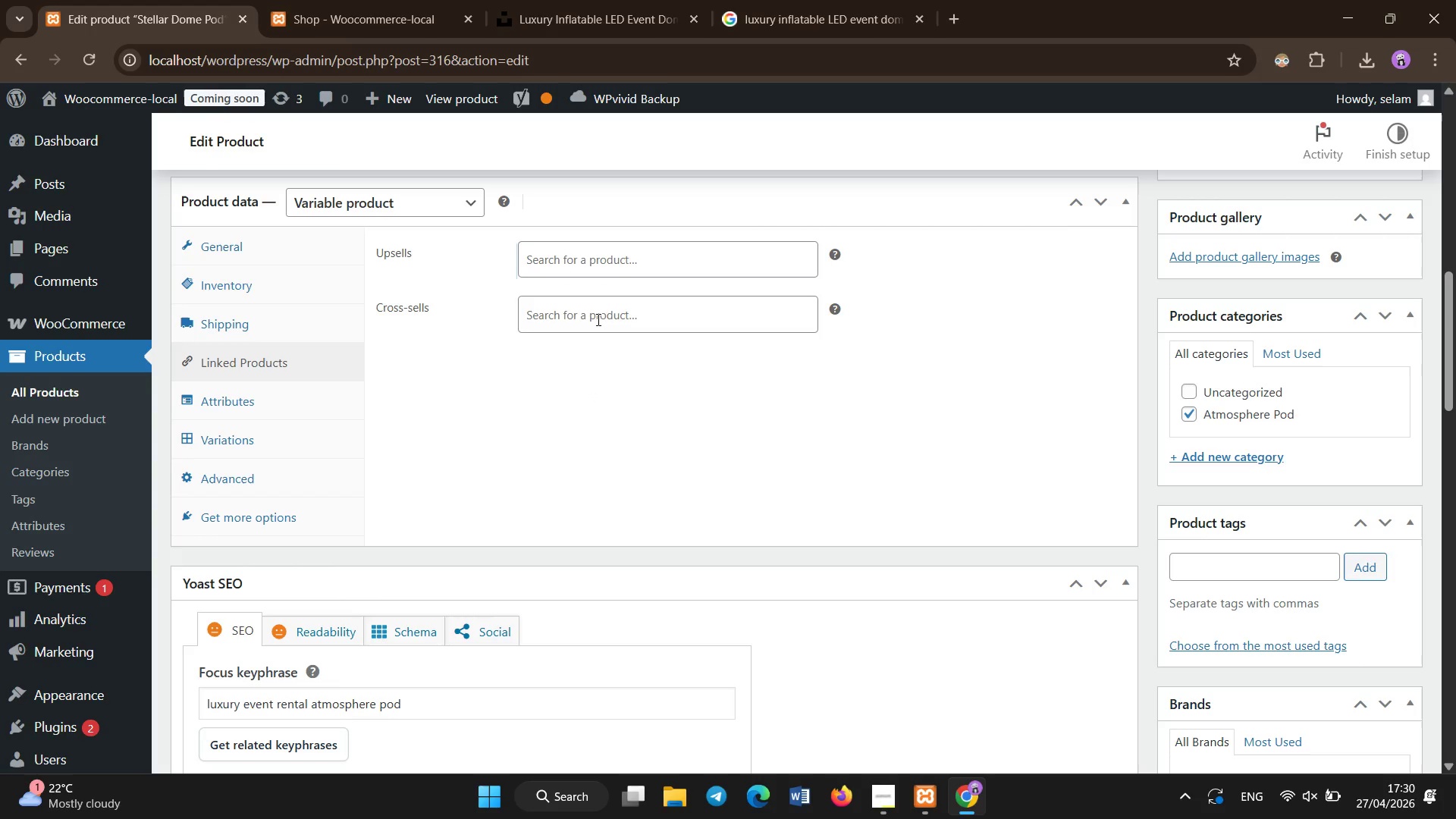 
left_click([601, 316])
 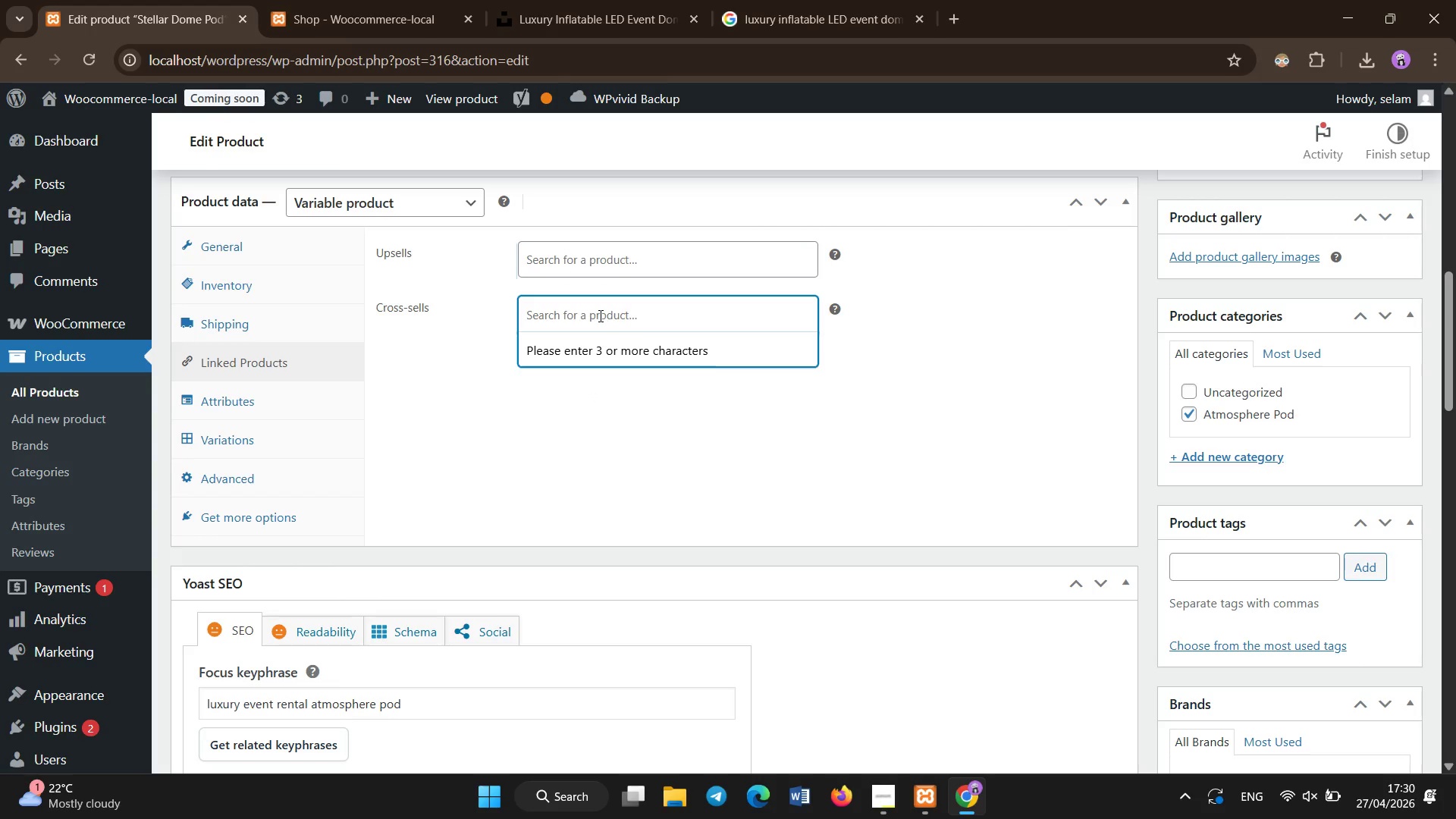 
type(Modular )
 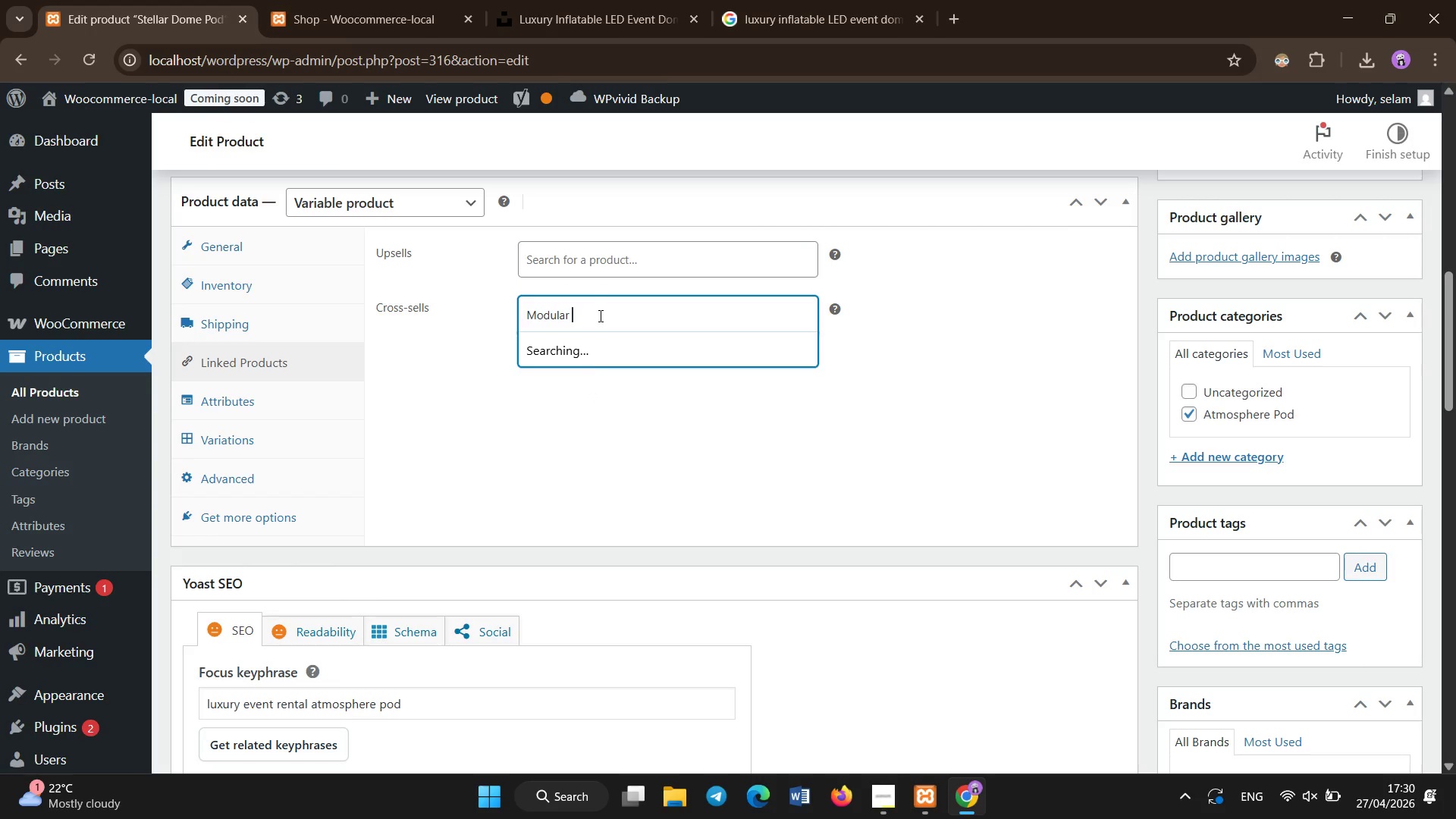 
hold_key(key=ShiftLeft, duration=0.58)
 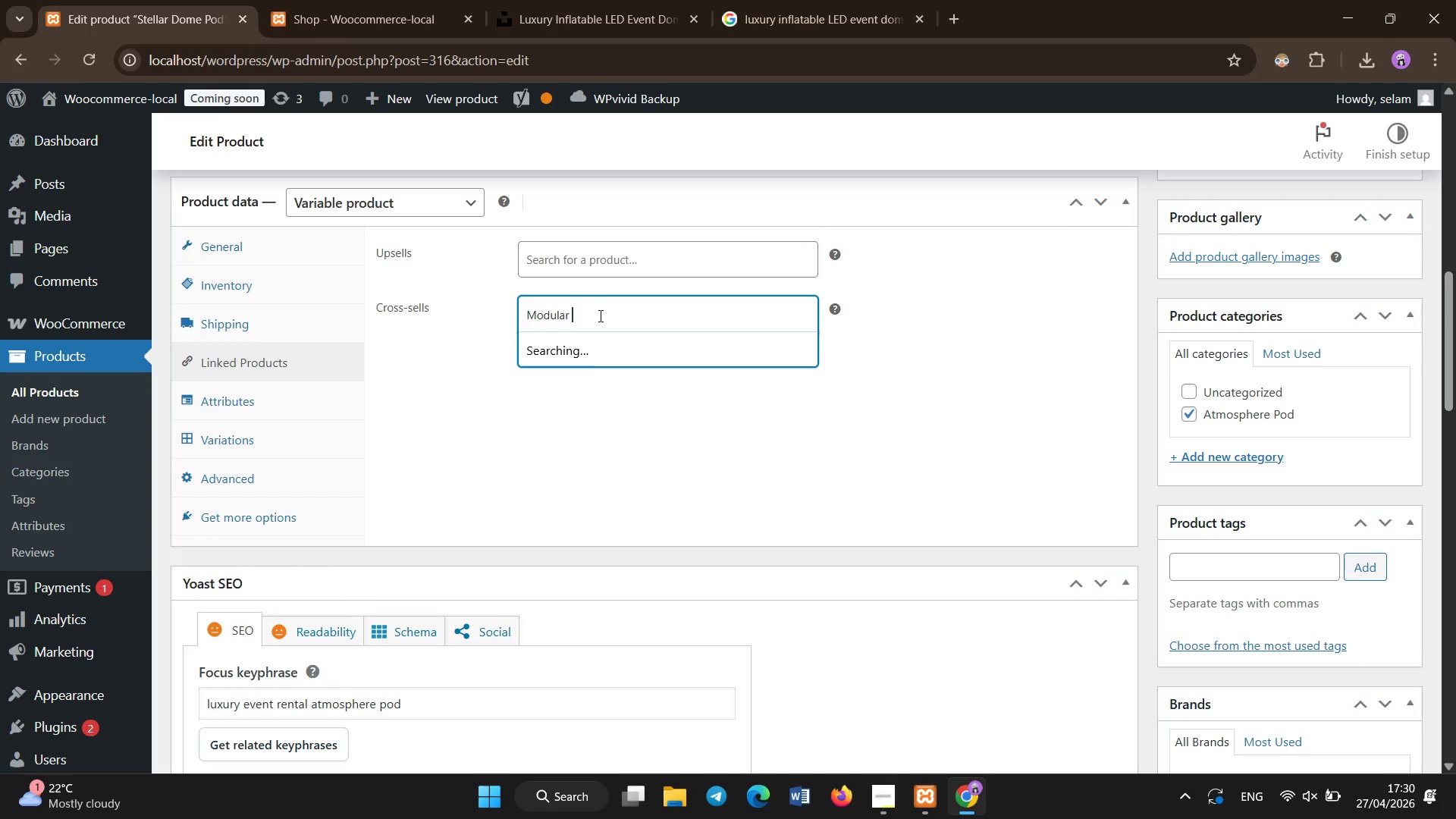 
right_click([108, 401])
 